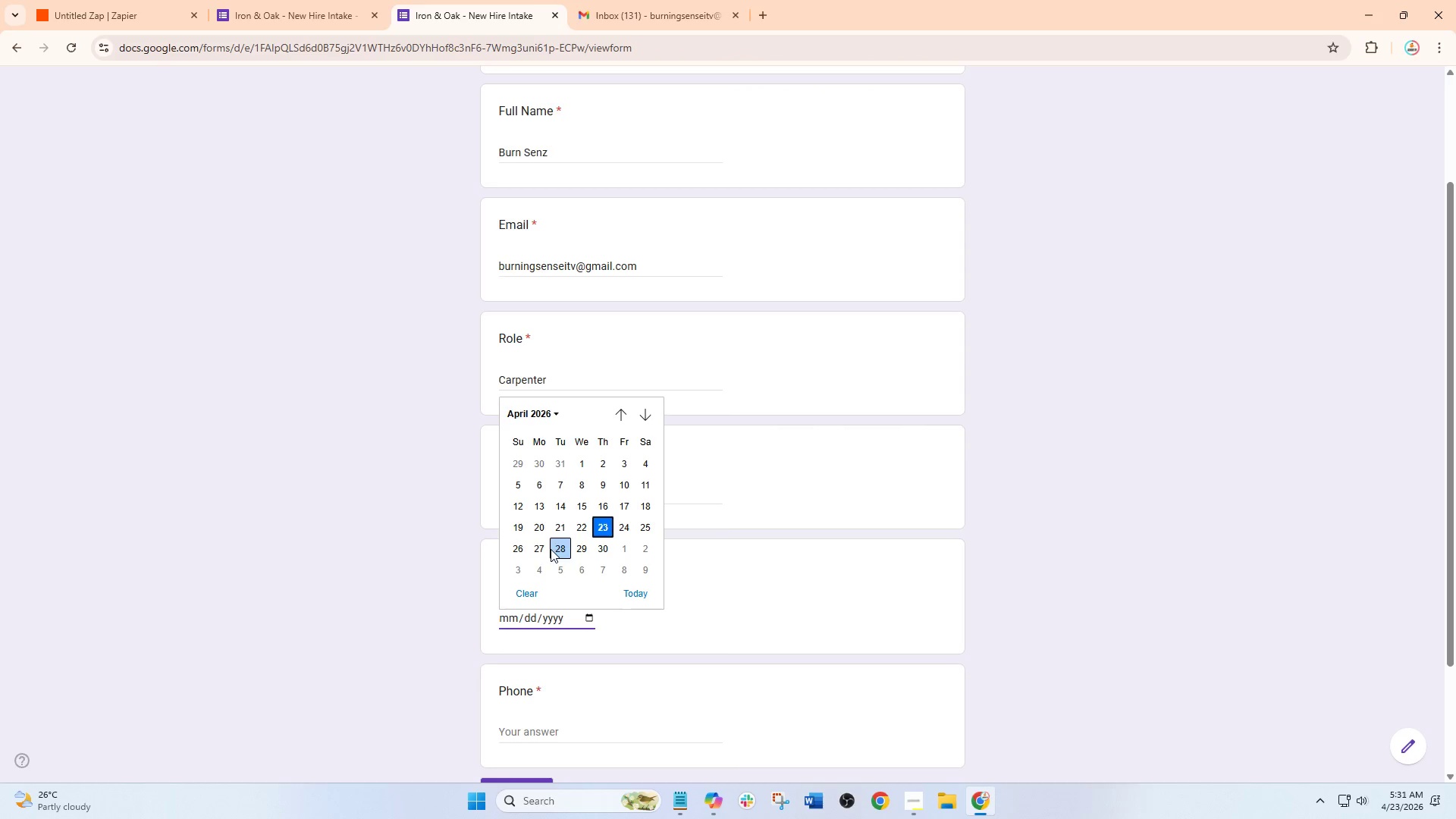 
left_click([535, 549])
 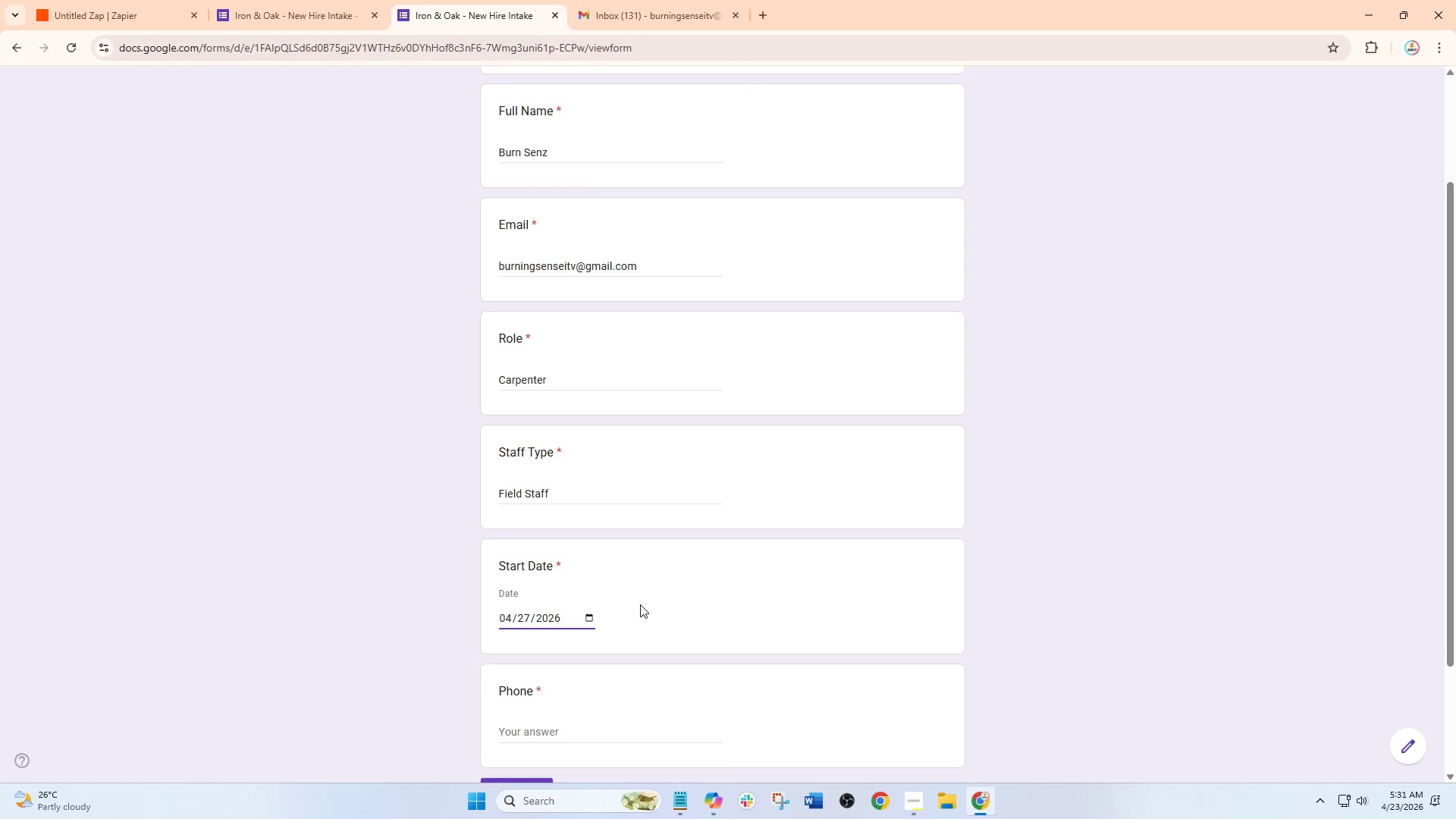 
scroll: coordinate [640, 604], scroll_direction: down, amount: 2.0
 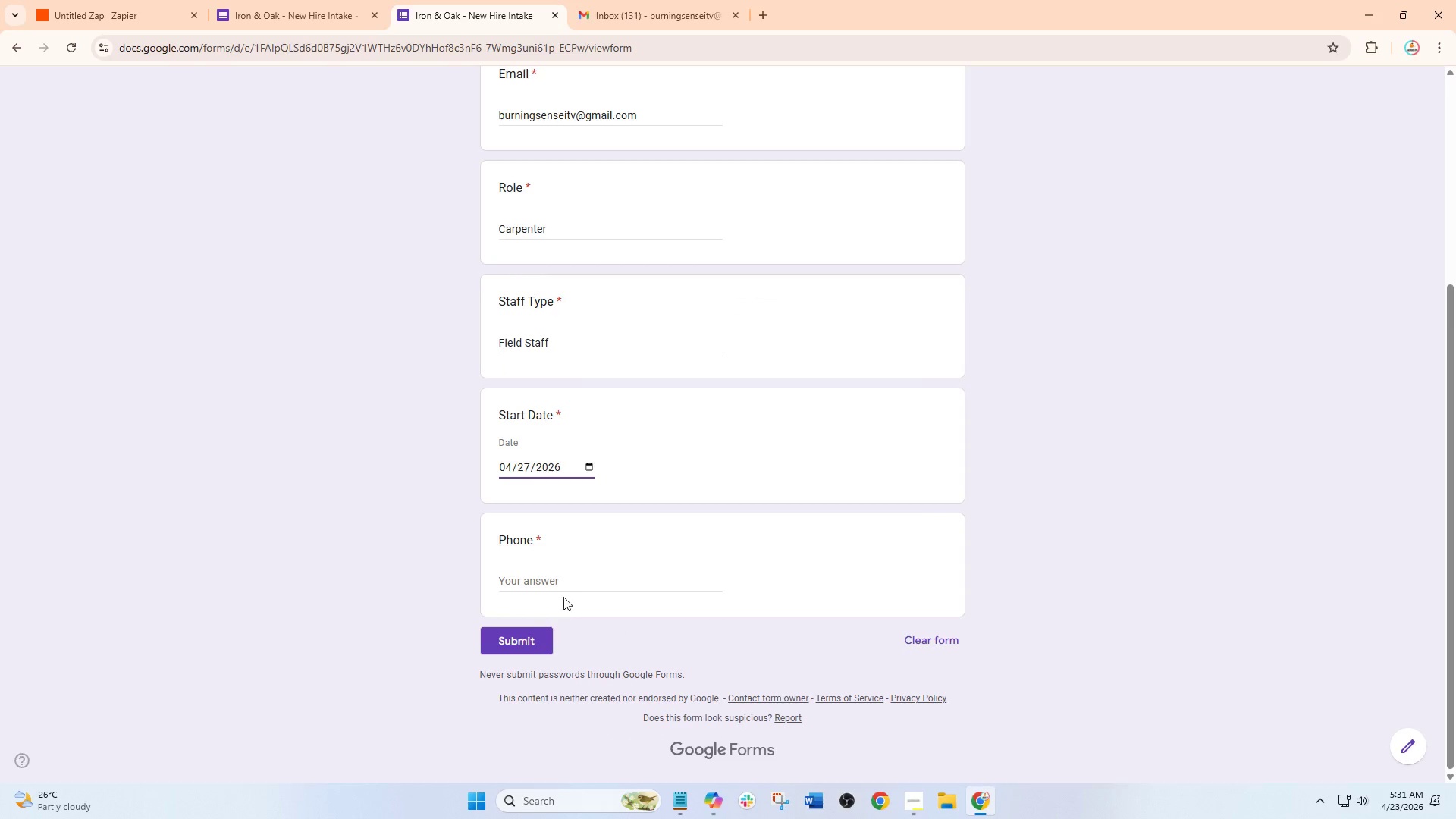 
left_click([567, 579])
 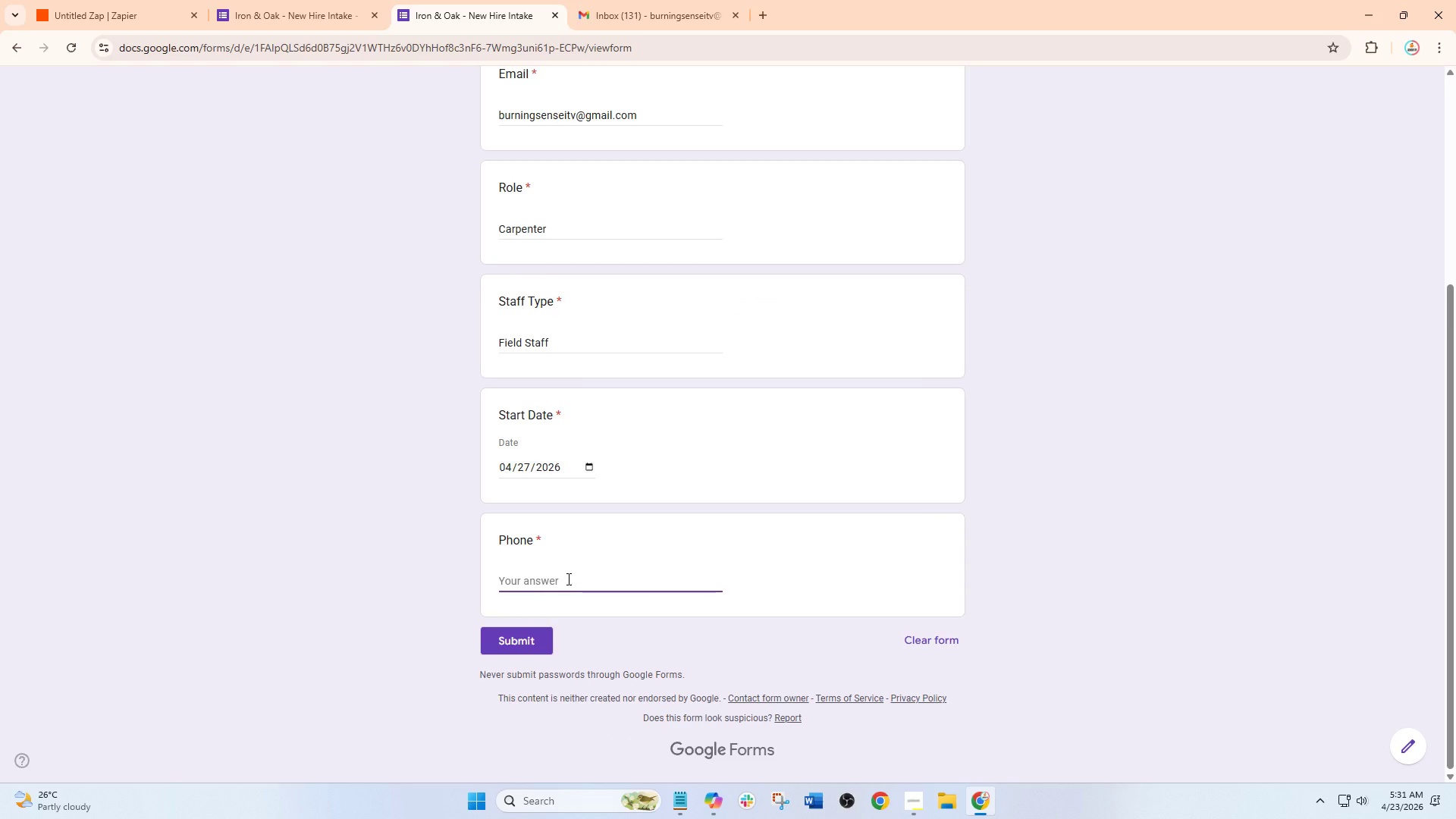 
type(0917)
 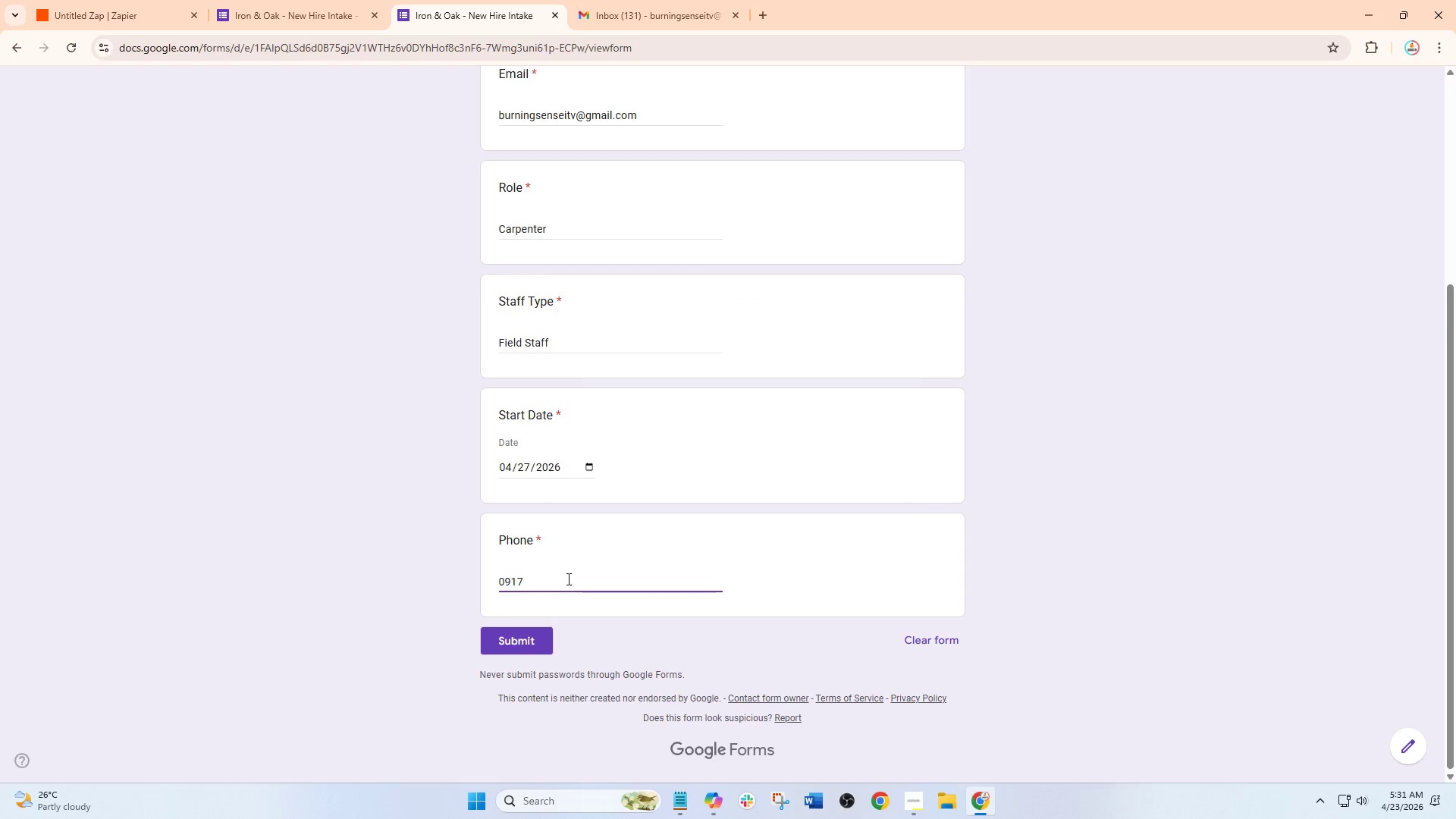 
type(1234576)
 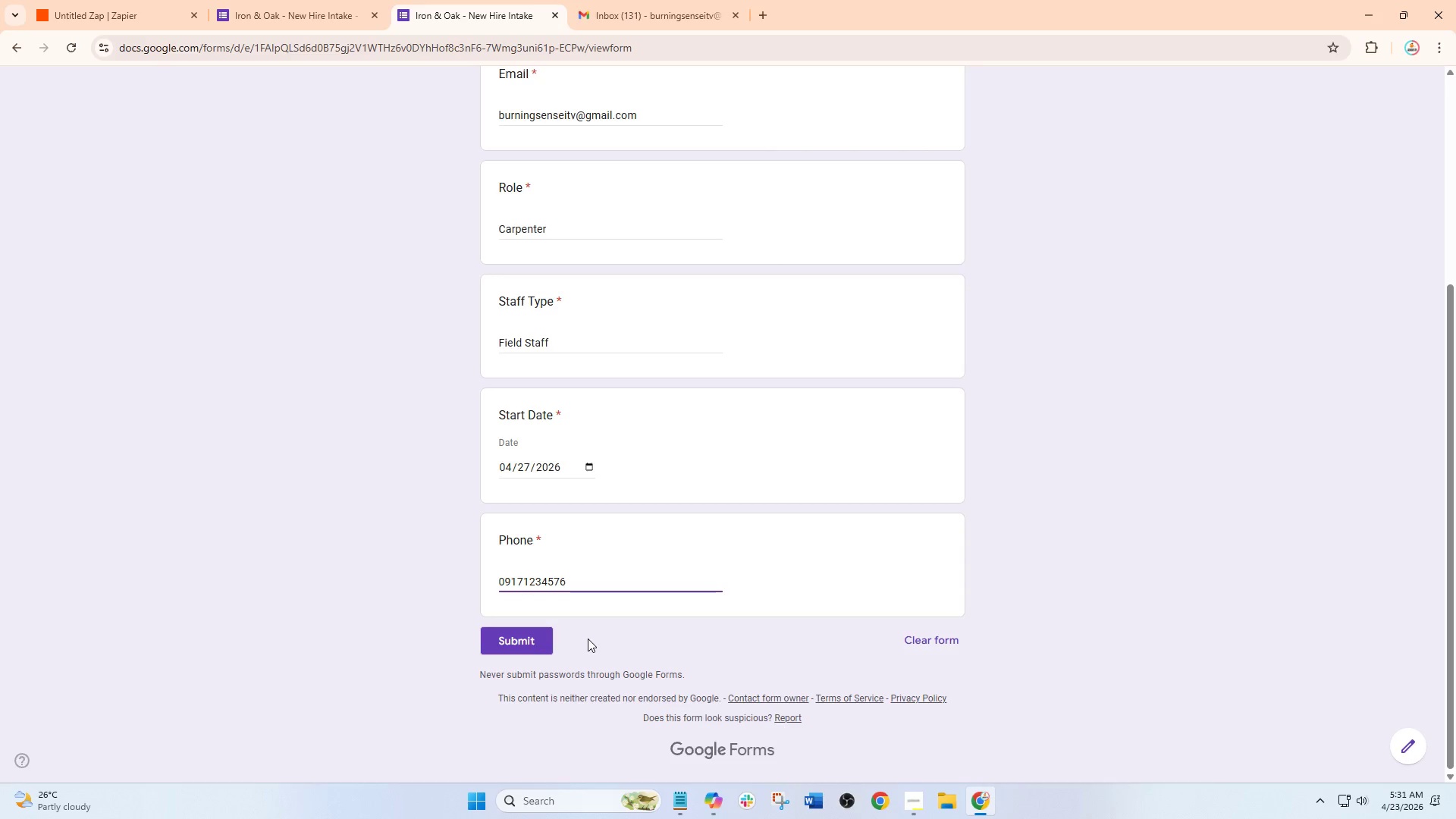 
scroll: coordinate [657, 605], scroll_direction: down, amount: 1.0
 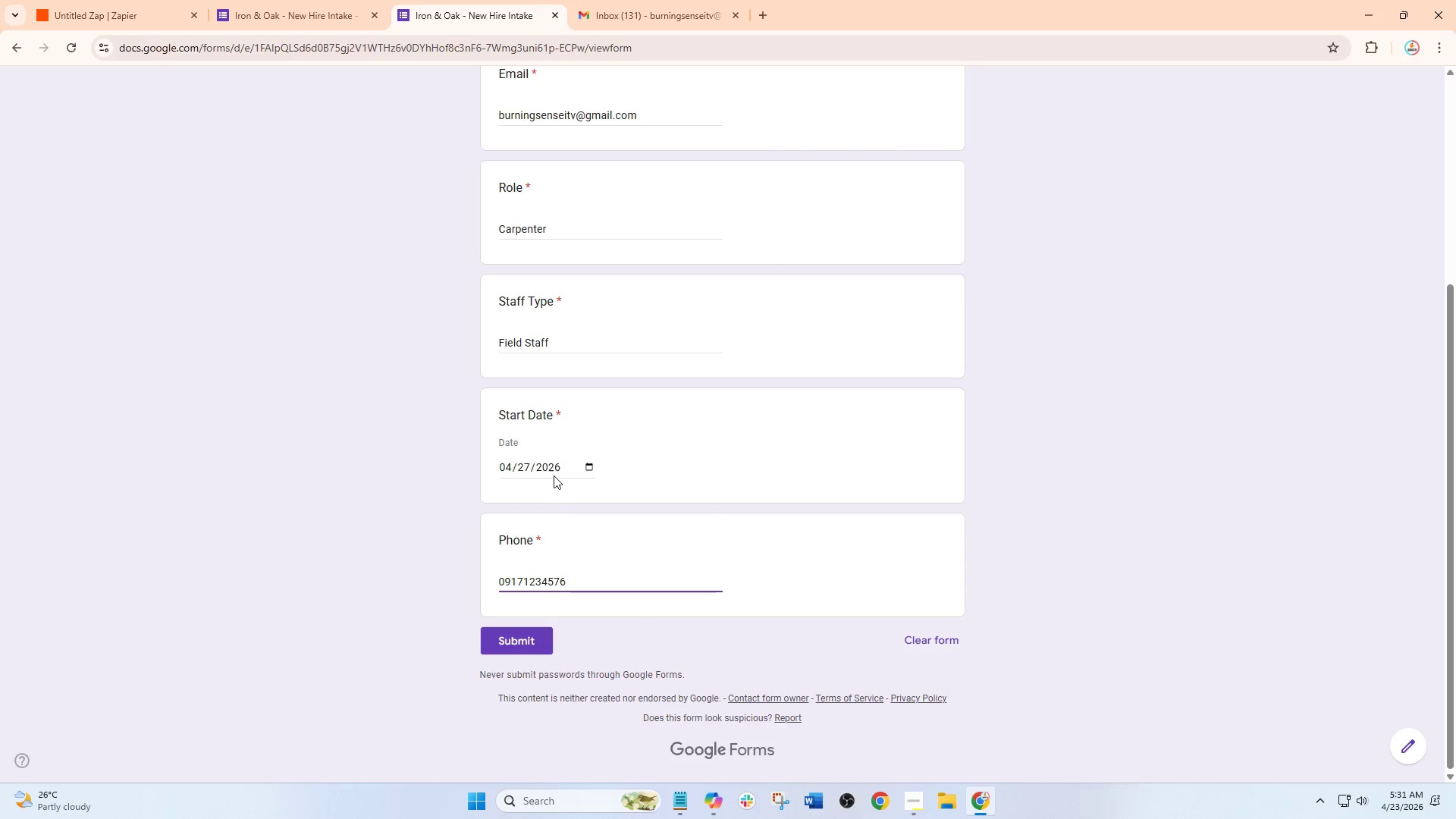 
left_click([504, 652])
 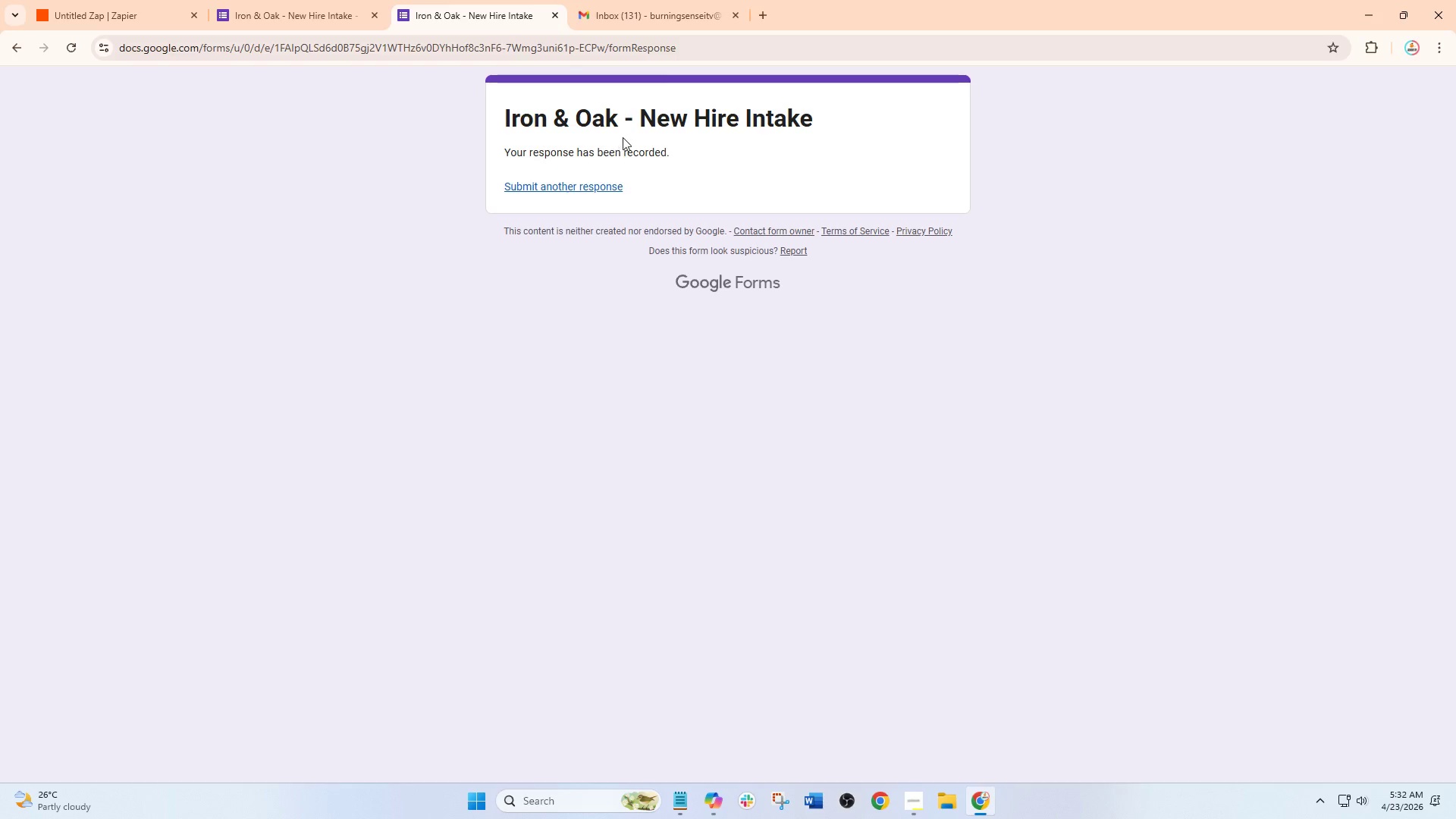 
scroll: coordinate [519, 600], scroll_direction: up, amount: 1.0
 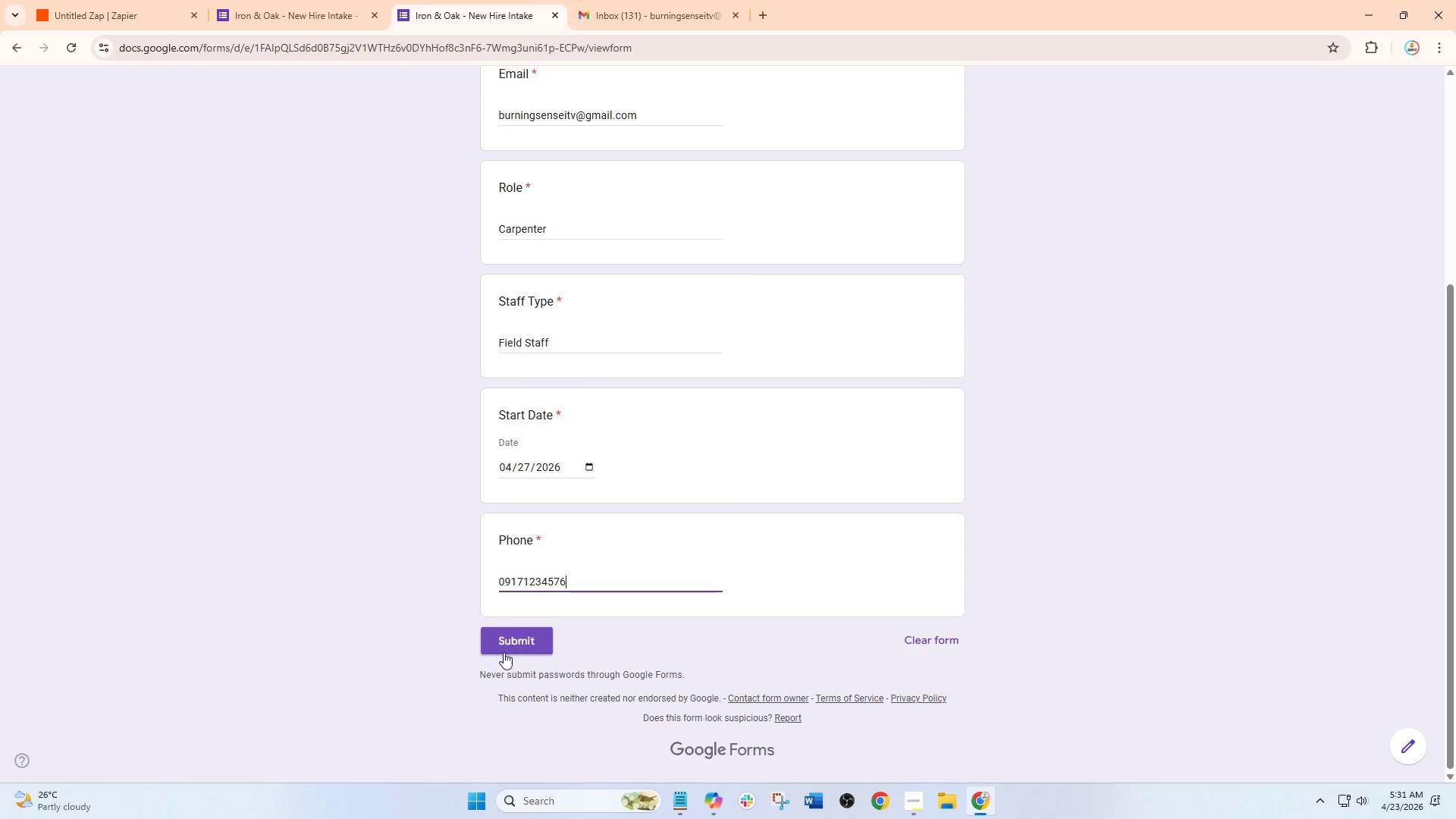 
wait(34.08)
 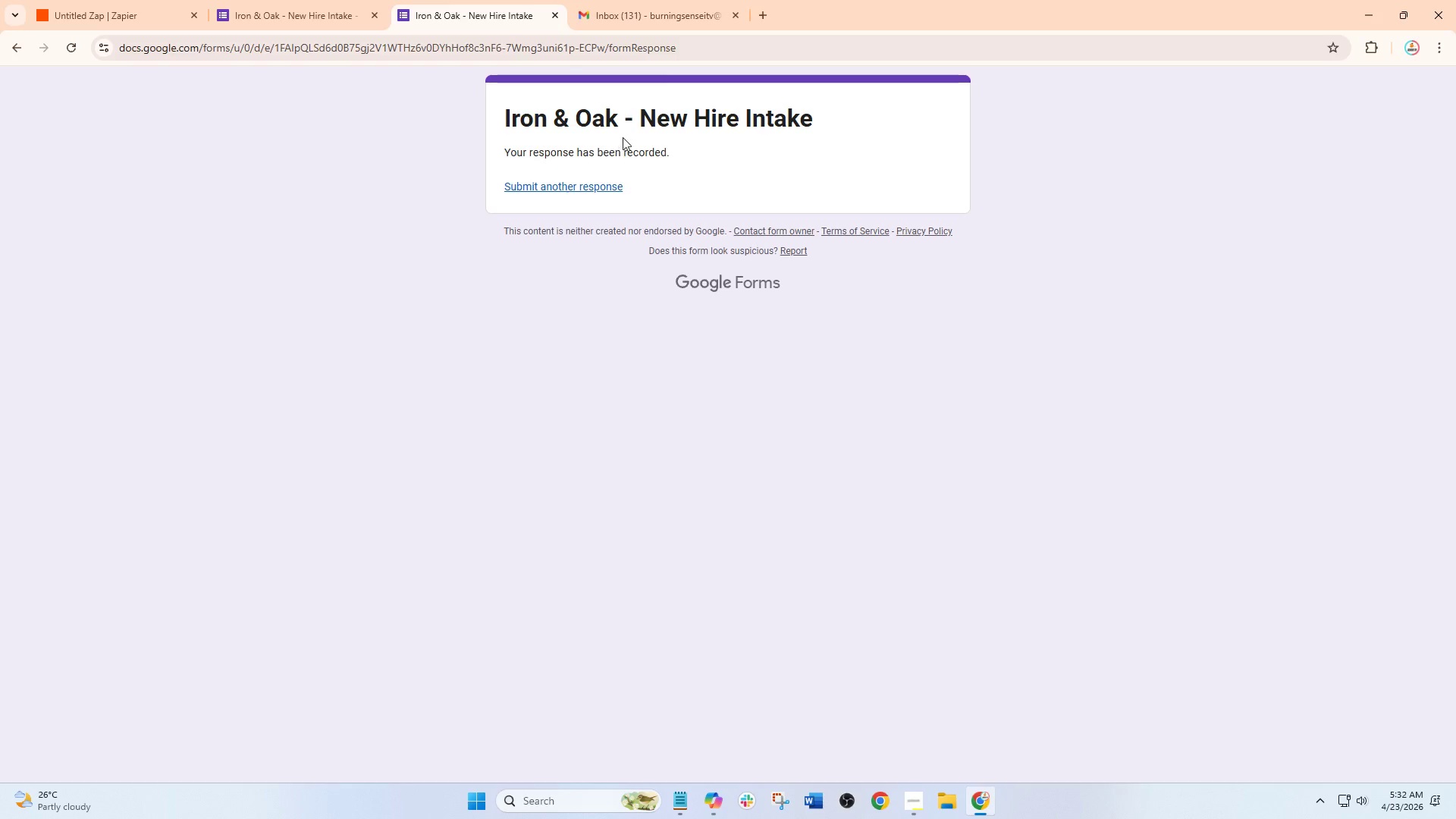 
left_click([158, 0])
 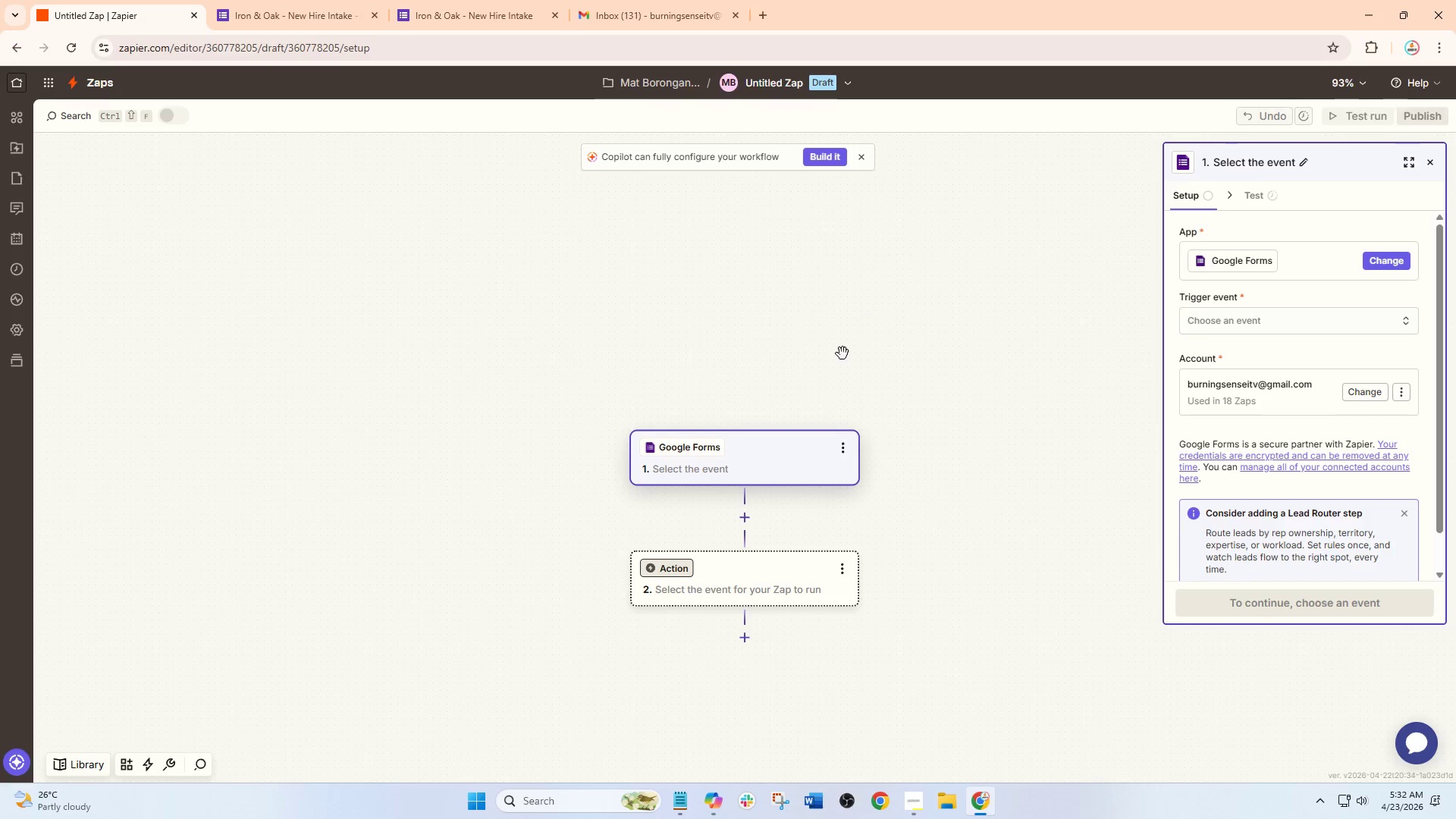 
scroll: coordinate [780, 419], scroll_direction: down, amount: 2.0
 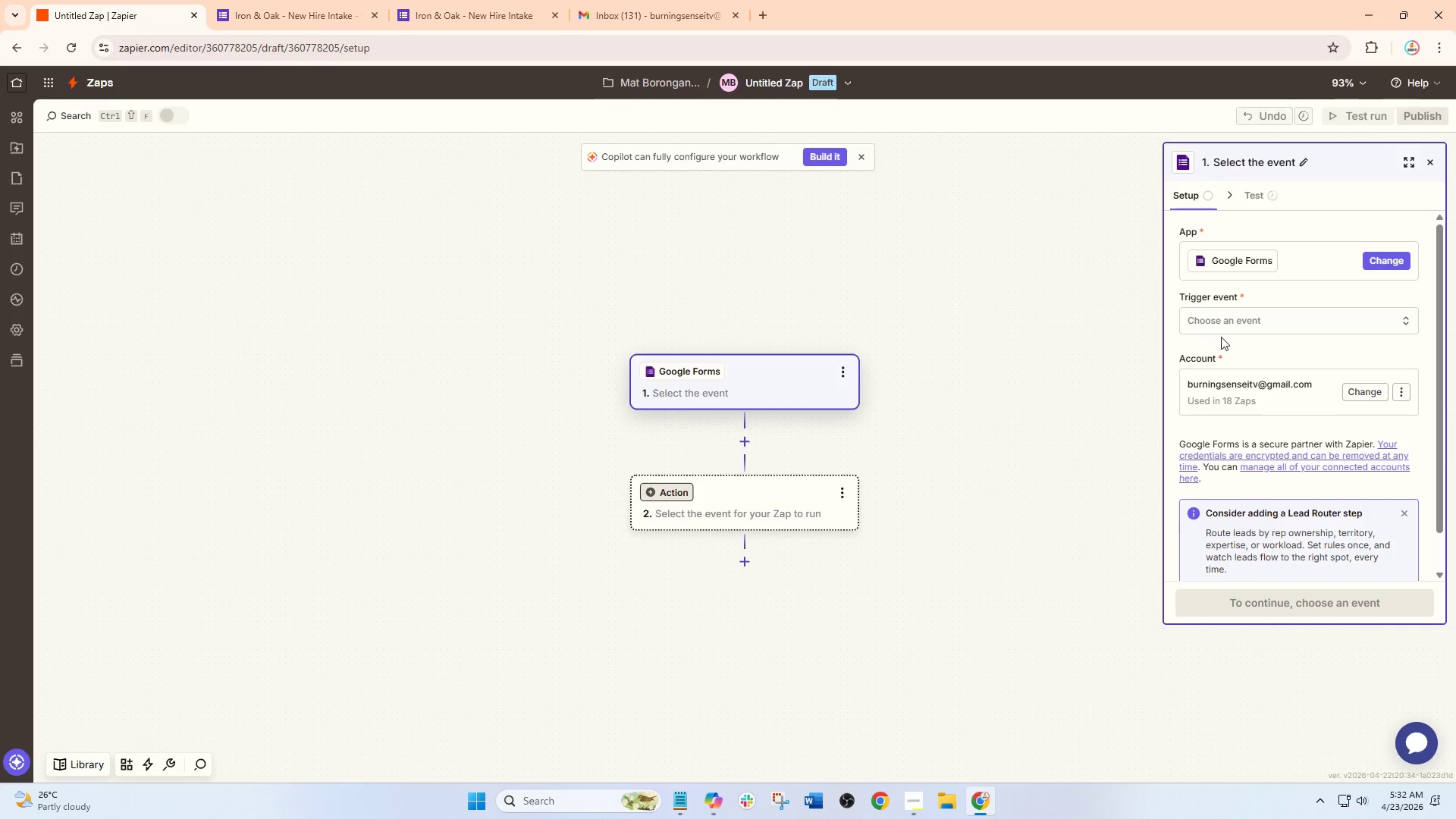 
left_click([1234, 314])
 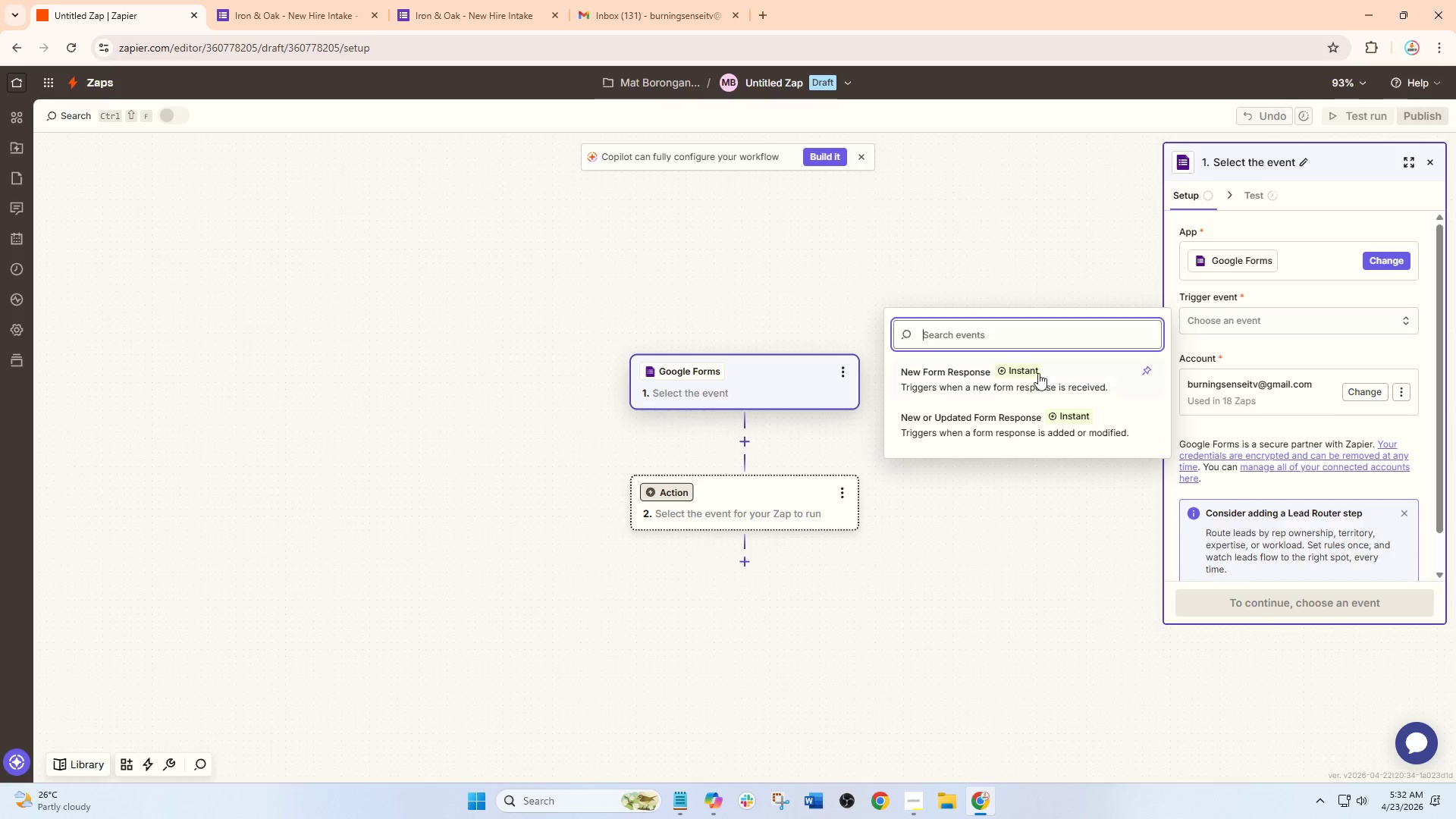 
left_click([1015, 373])
 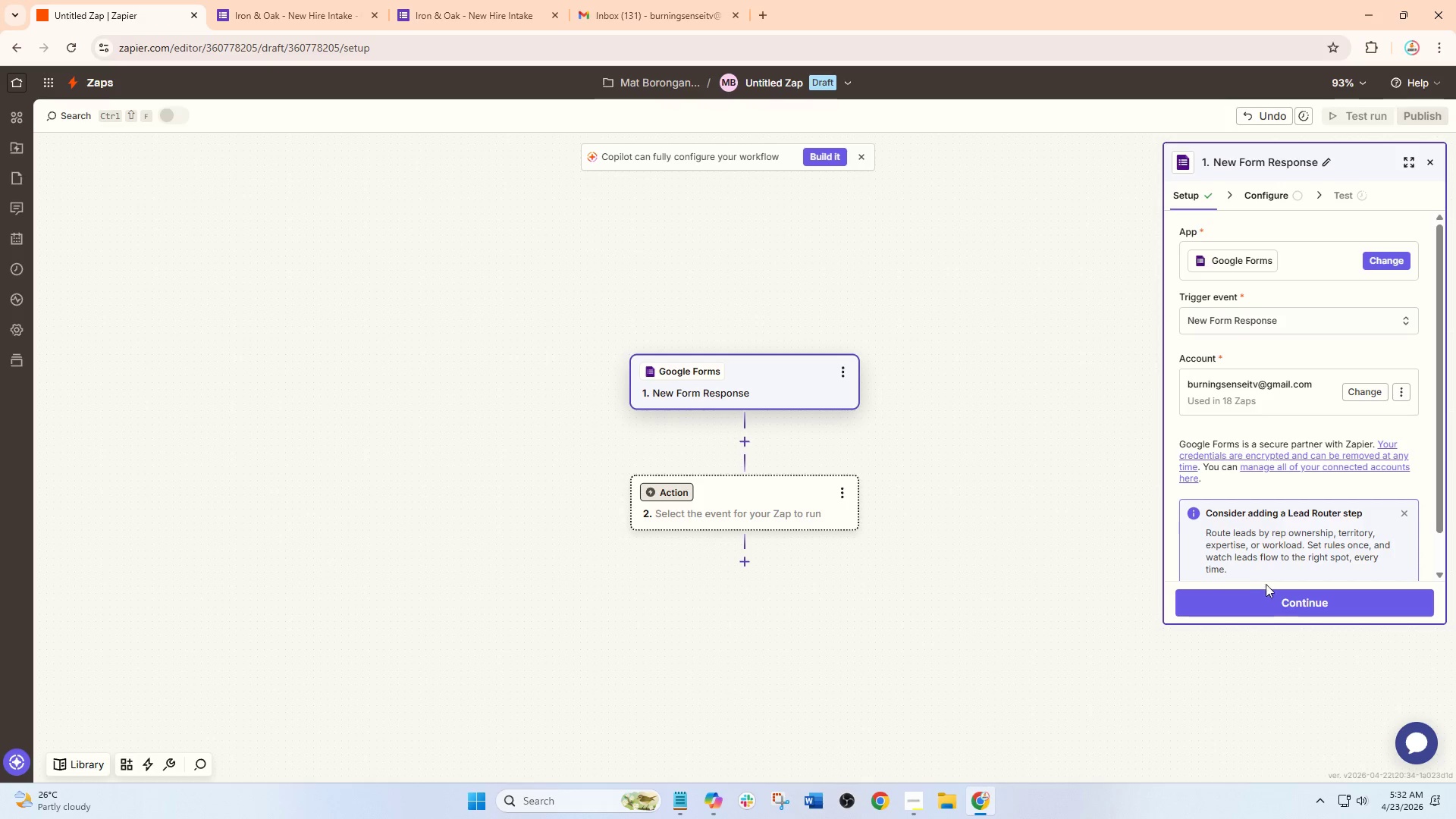 
left_click([1291, 592])
 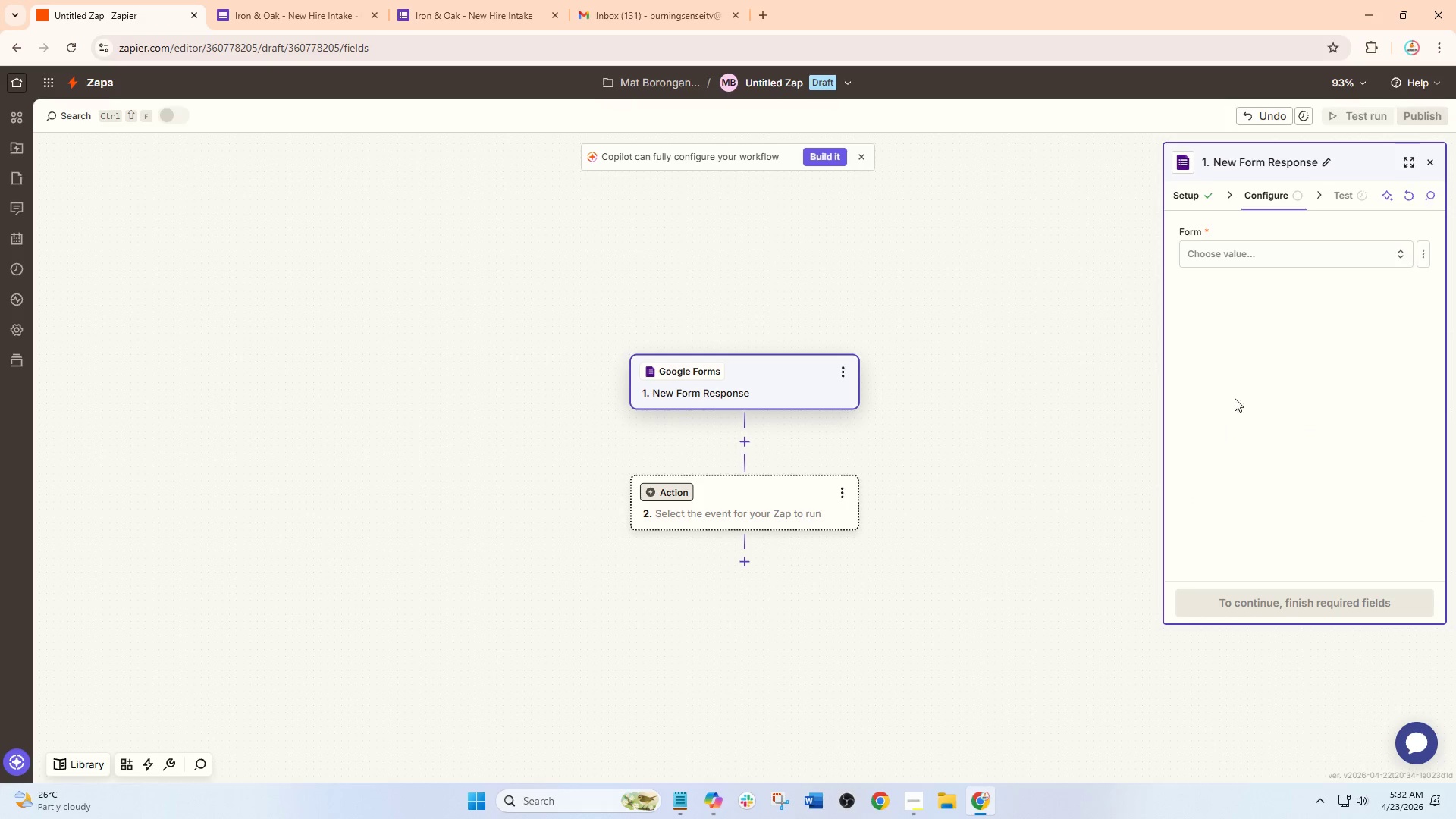 
left_click([1266, 245])
 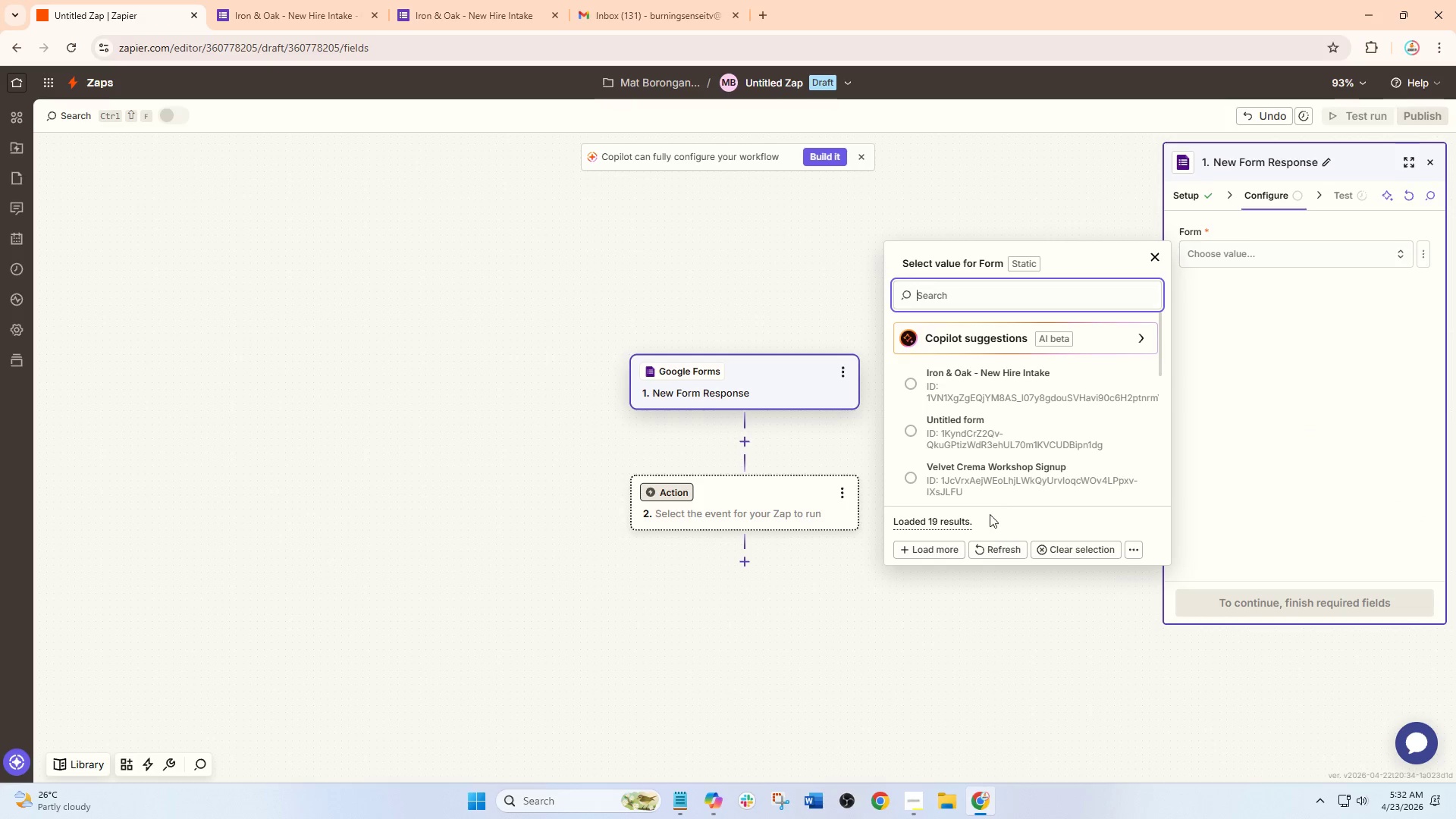 
left_click([1000, 548])
 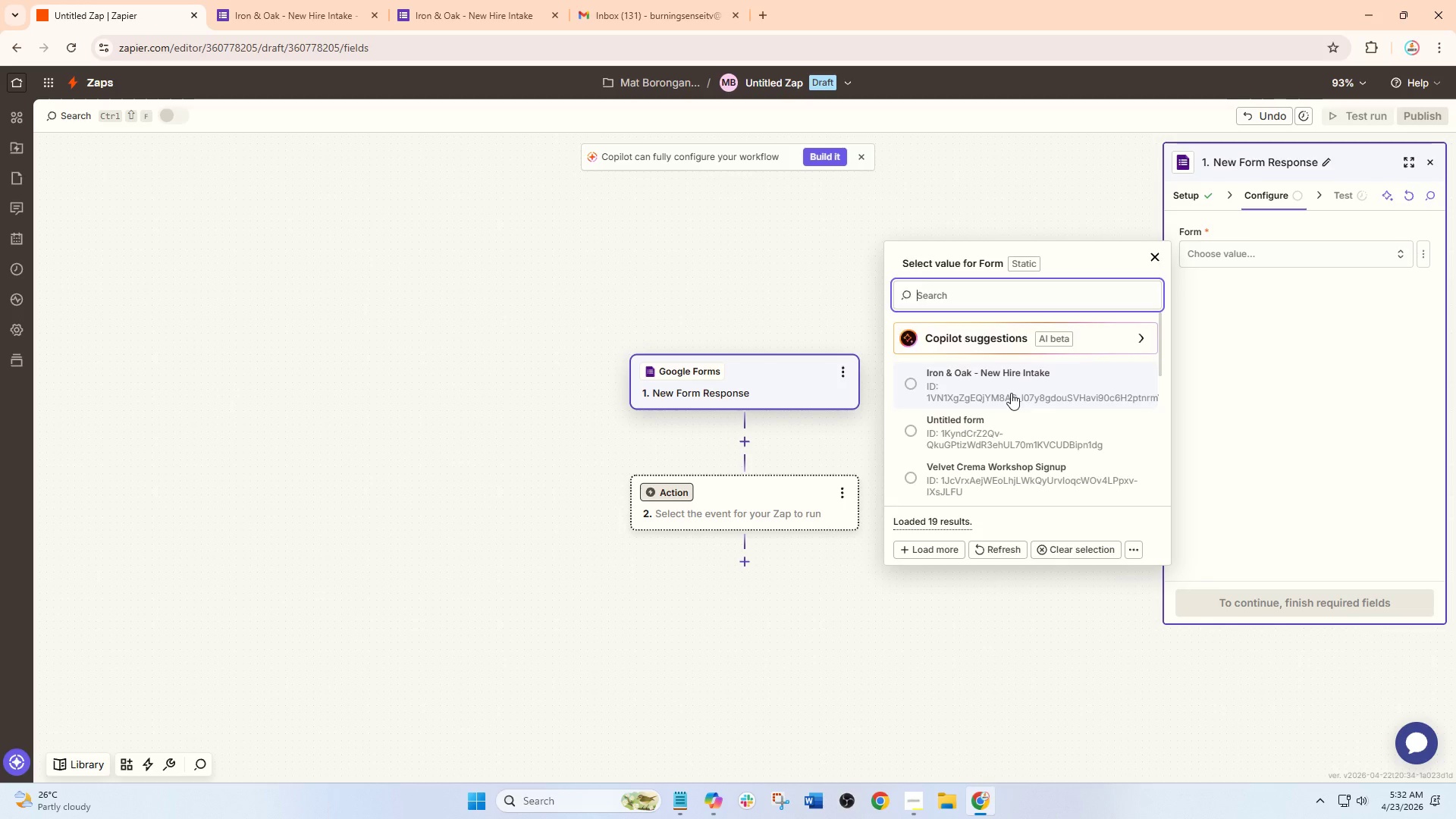 
left_click([1260, 597])
 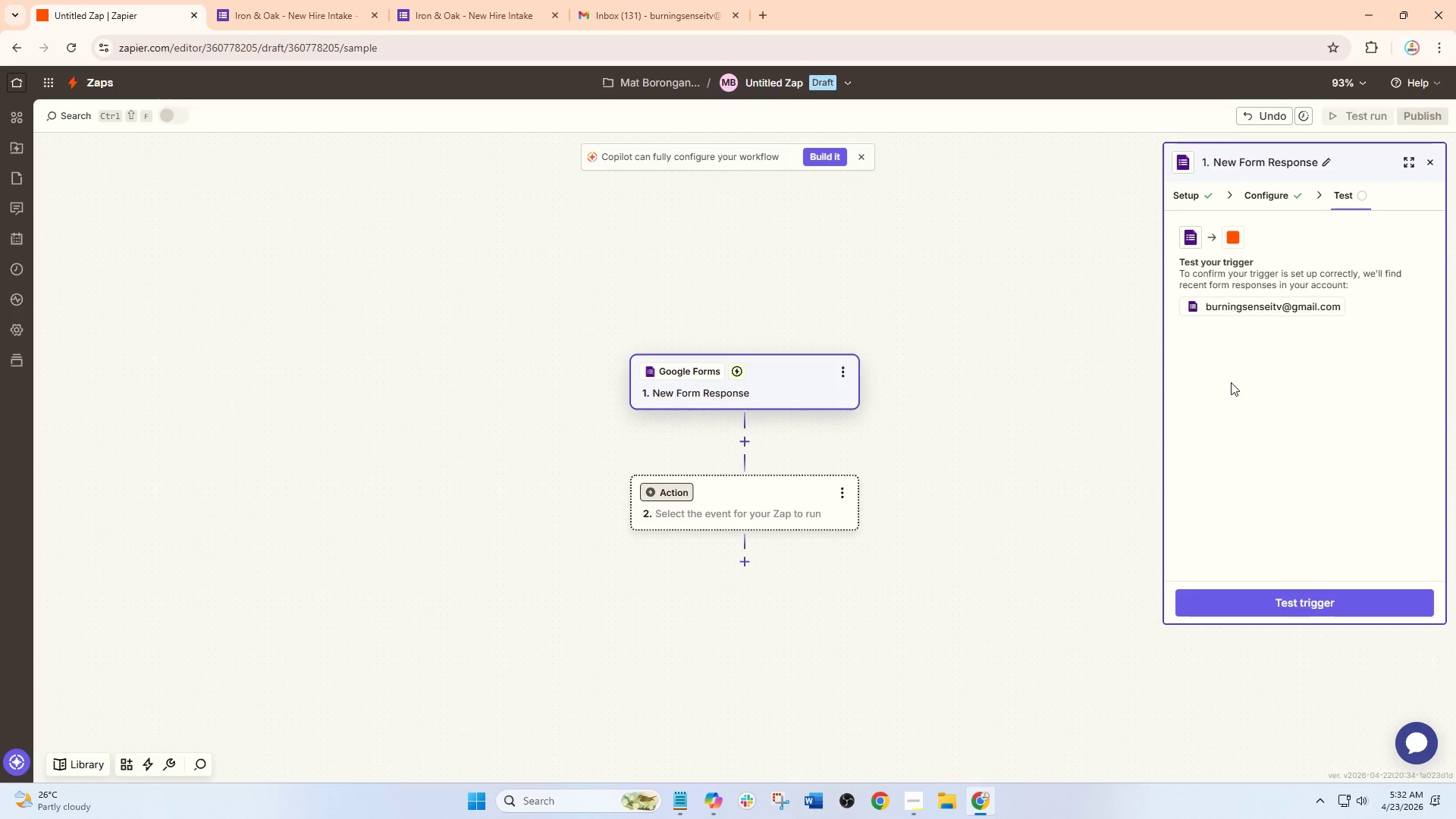 
left_click([1299, 605])
 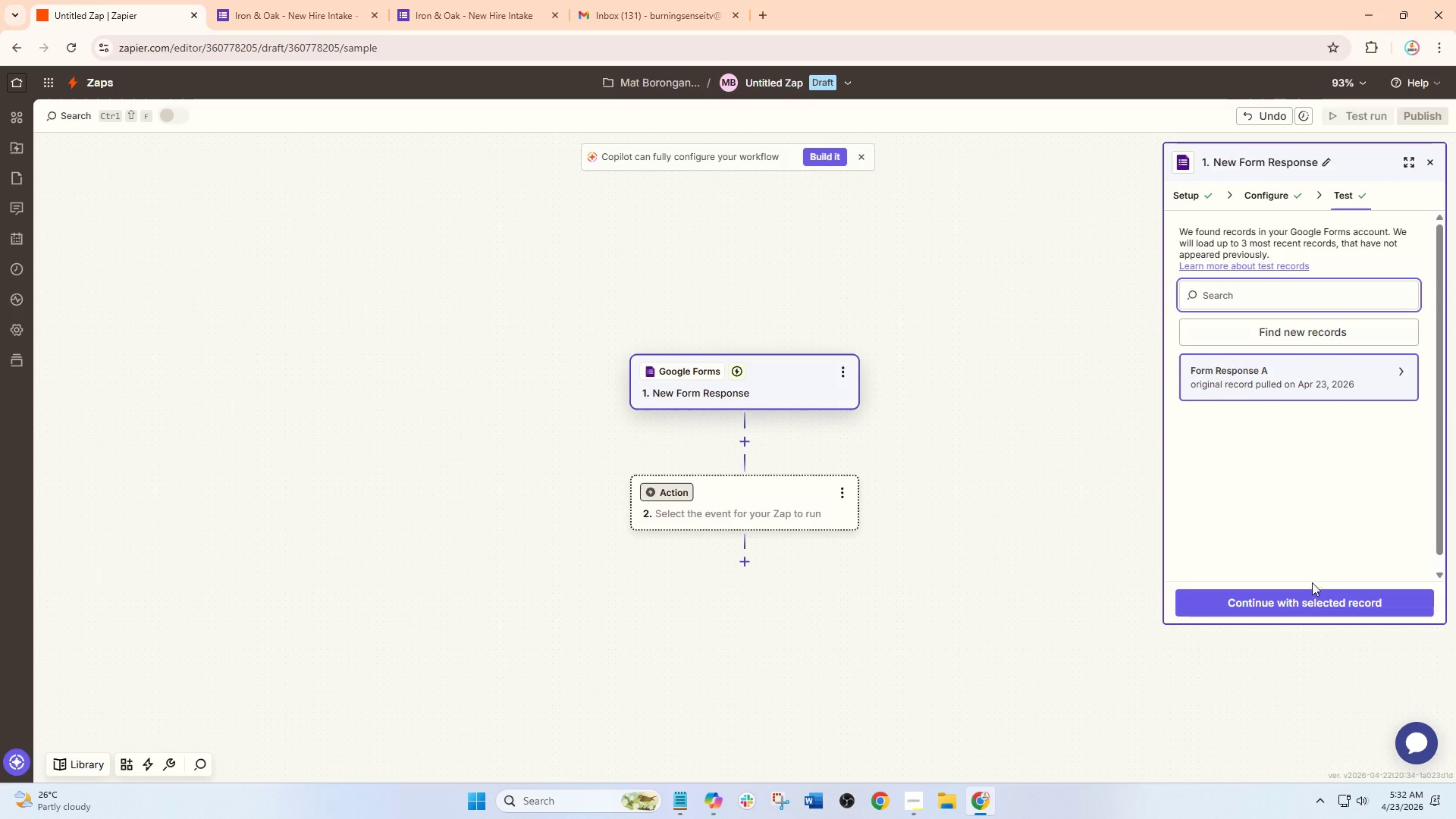 
left_click([1277, 364])
 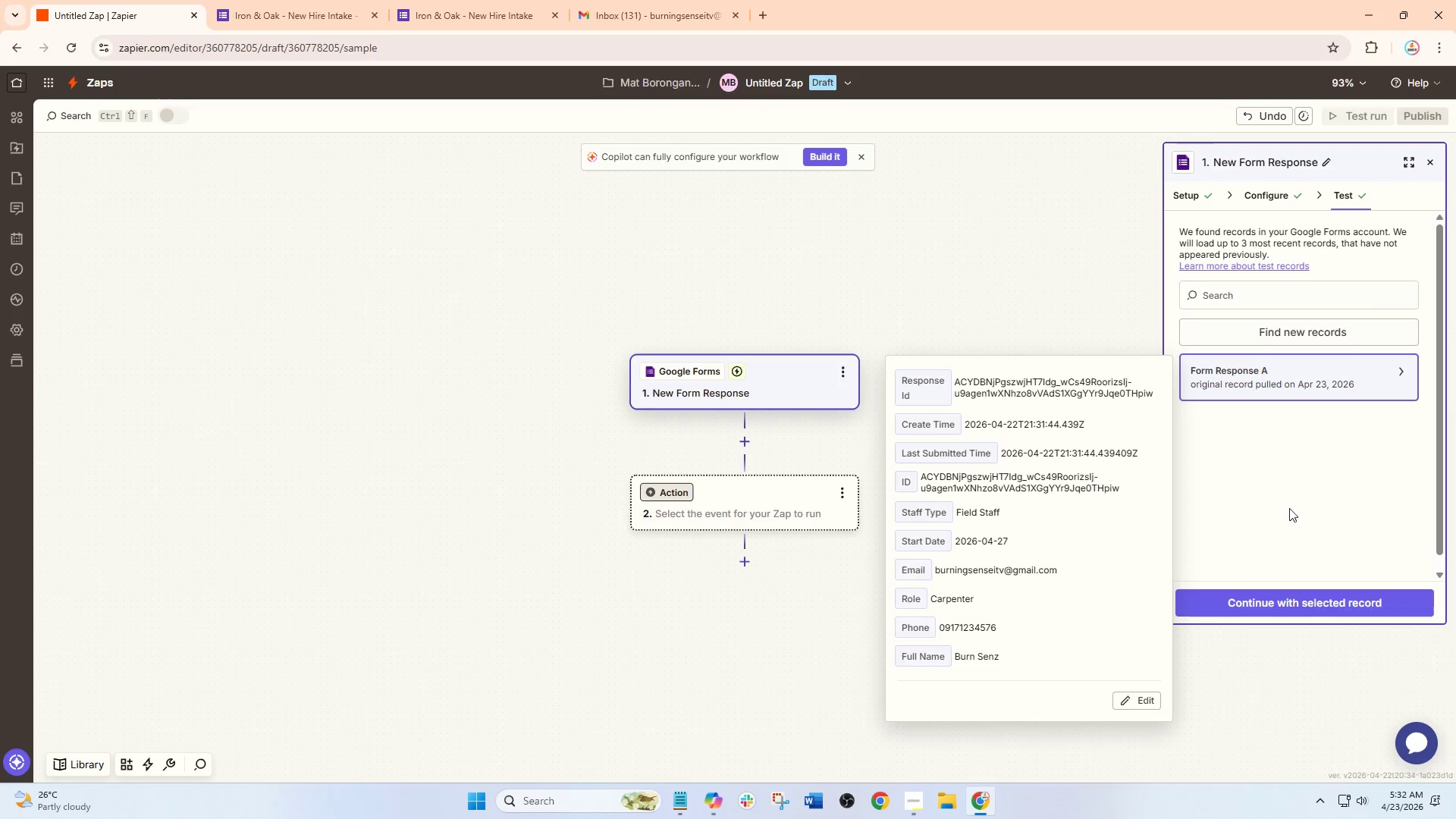 
left_click([1292, 598])
 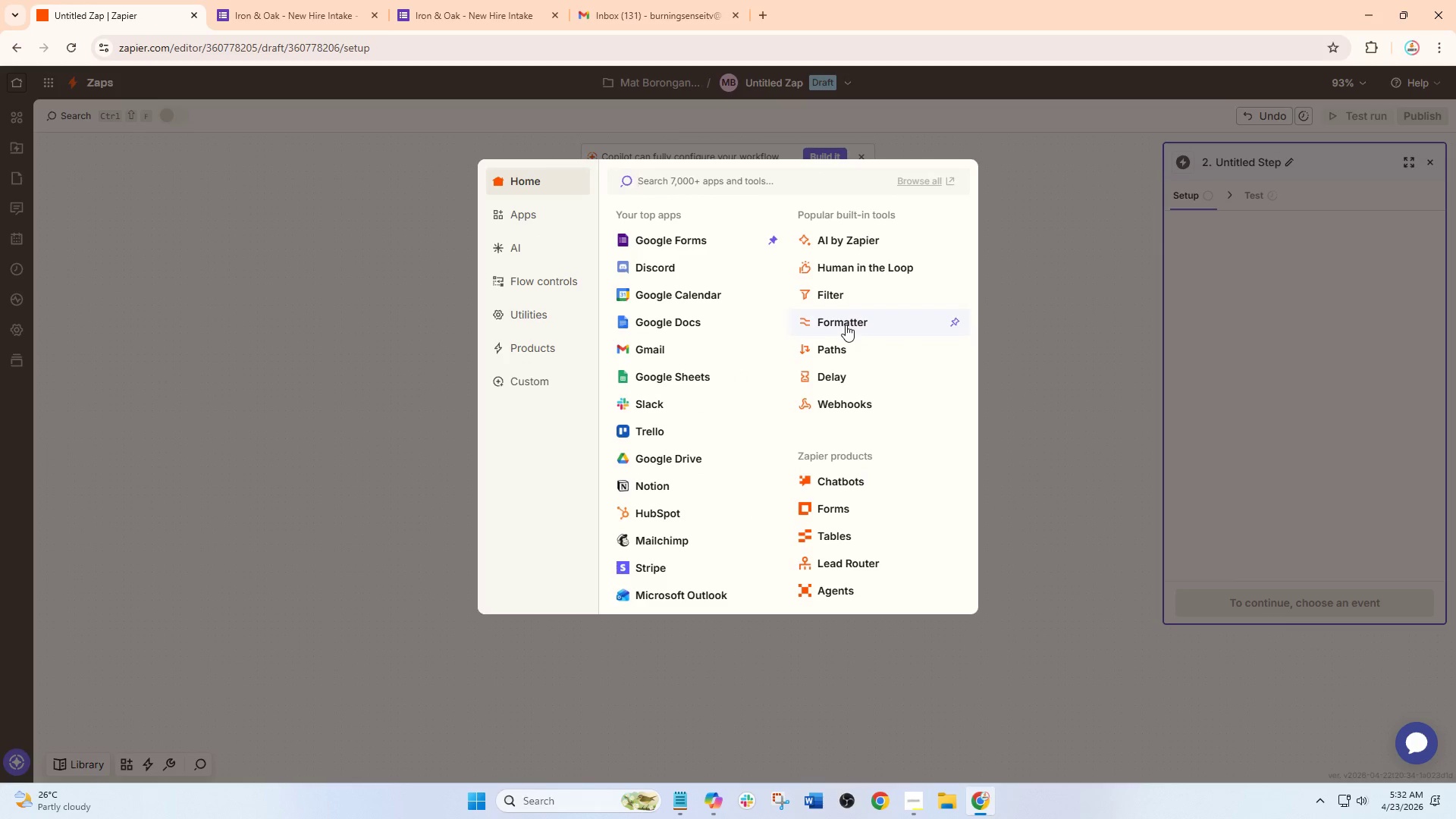 
wait(12.22)
 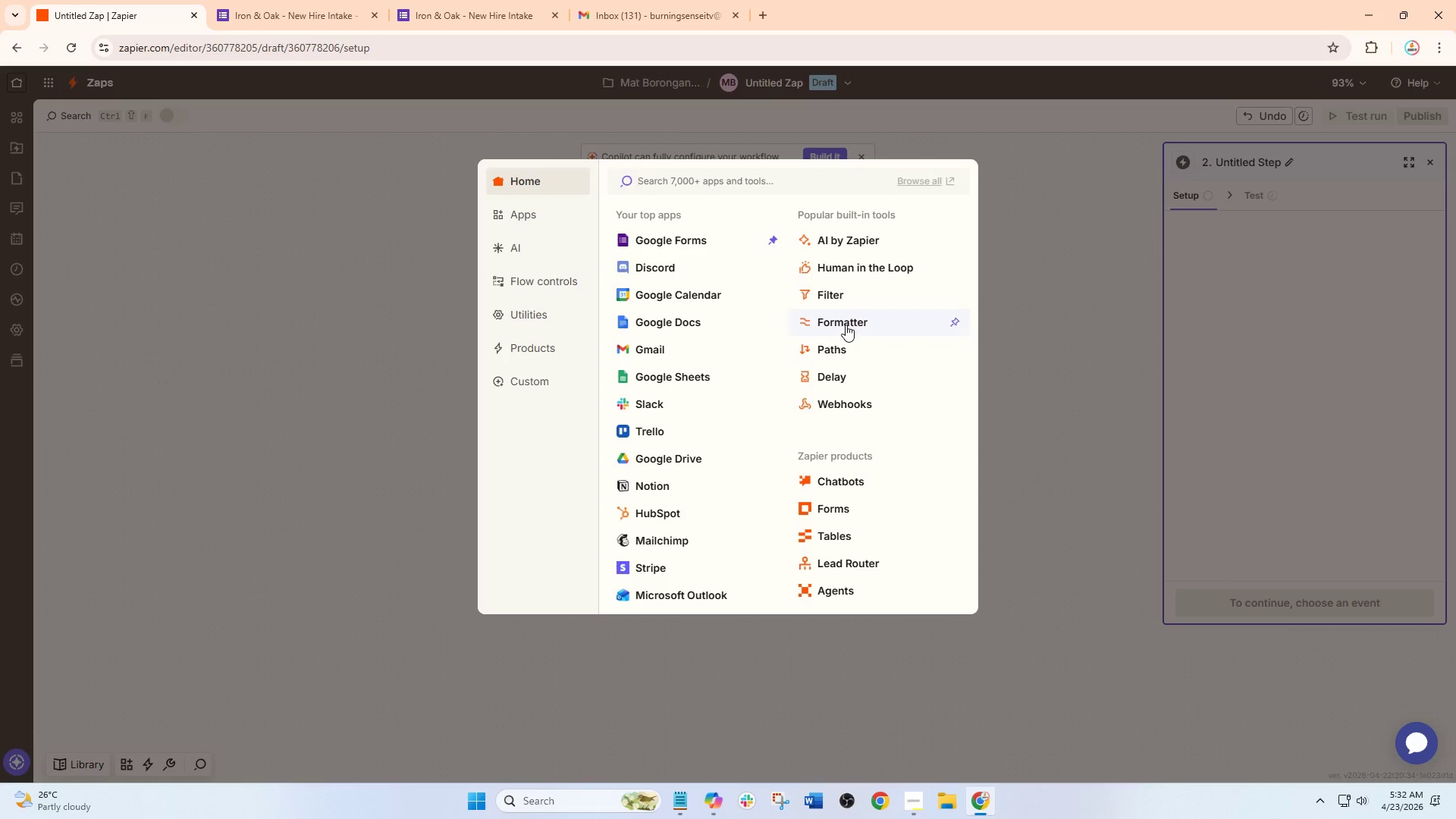 
left_click([760, 523])
 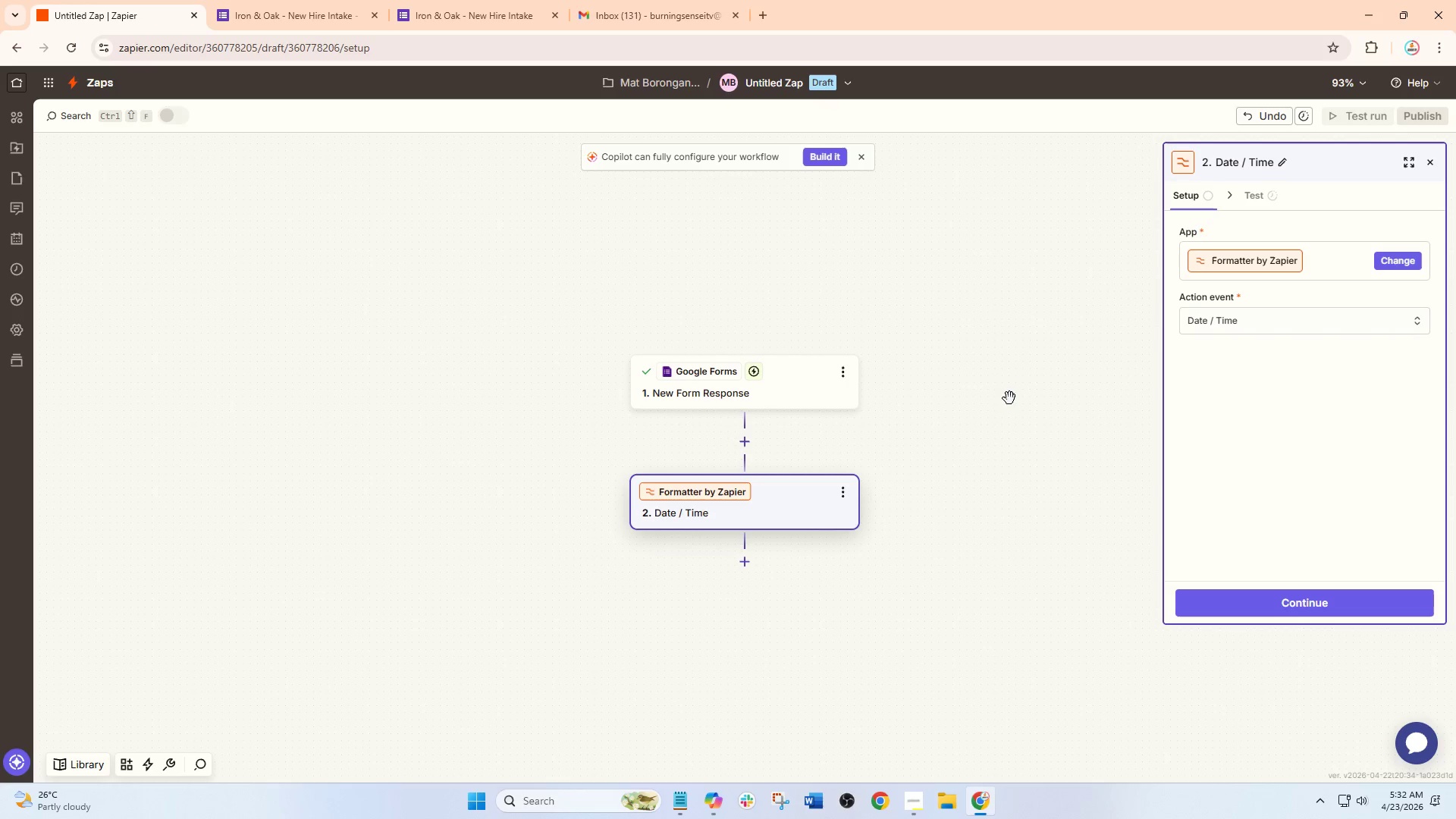 
left_click([1276, 605])
 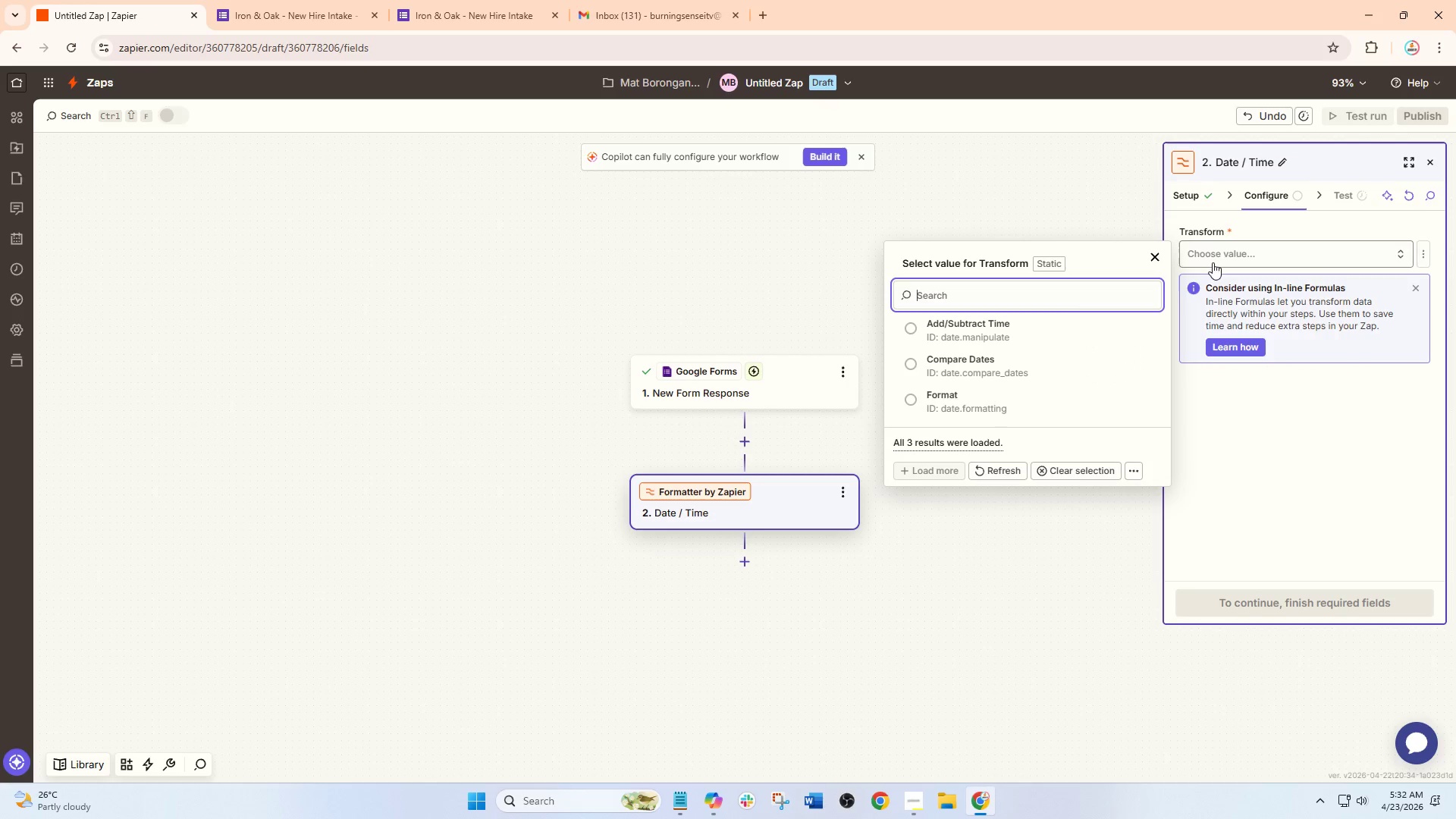 
left_click([976, 390])
 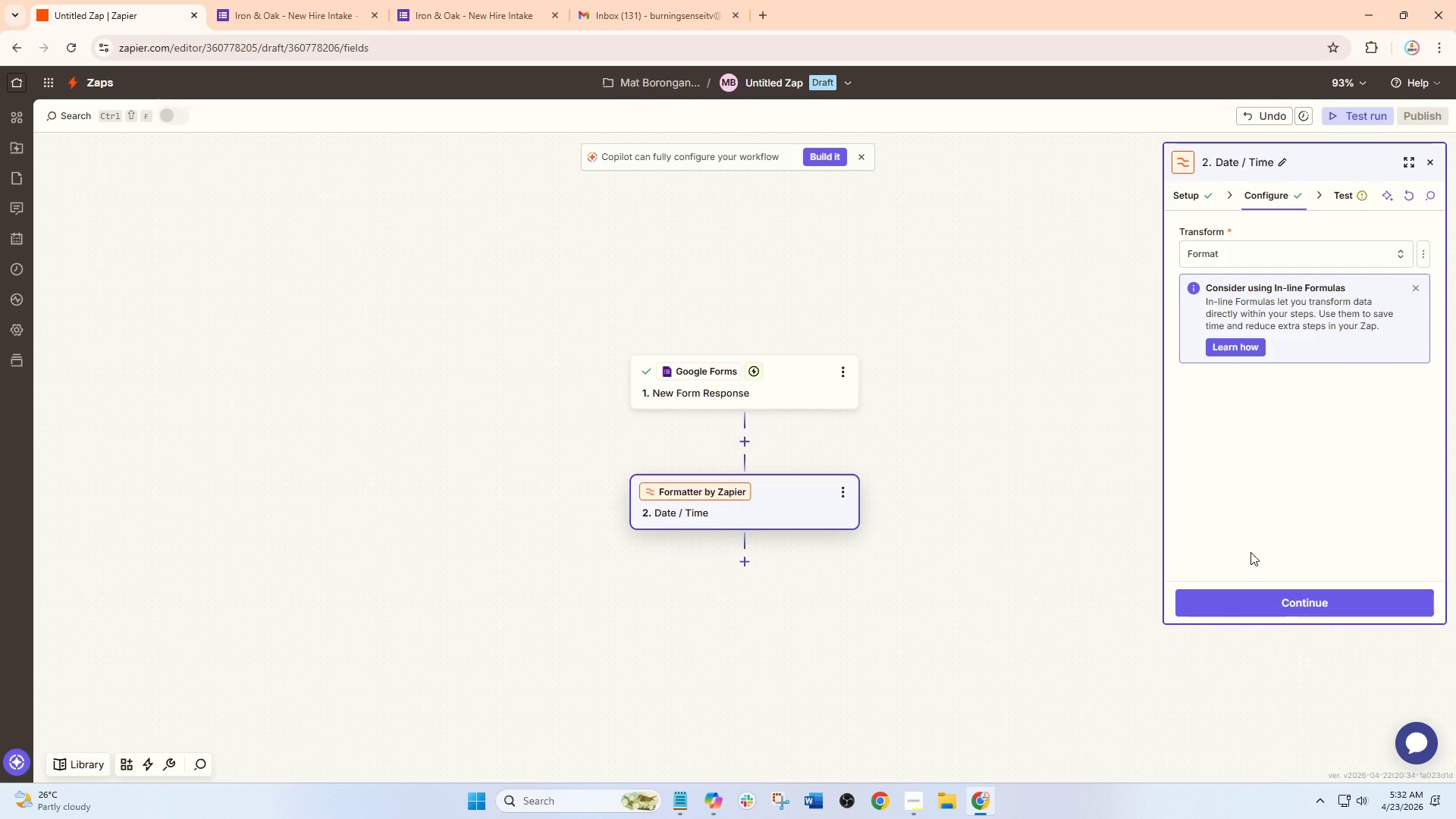 
left_click([1271, 579])
 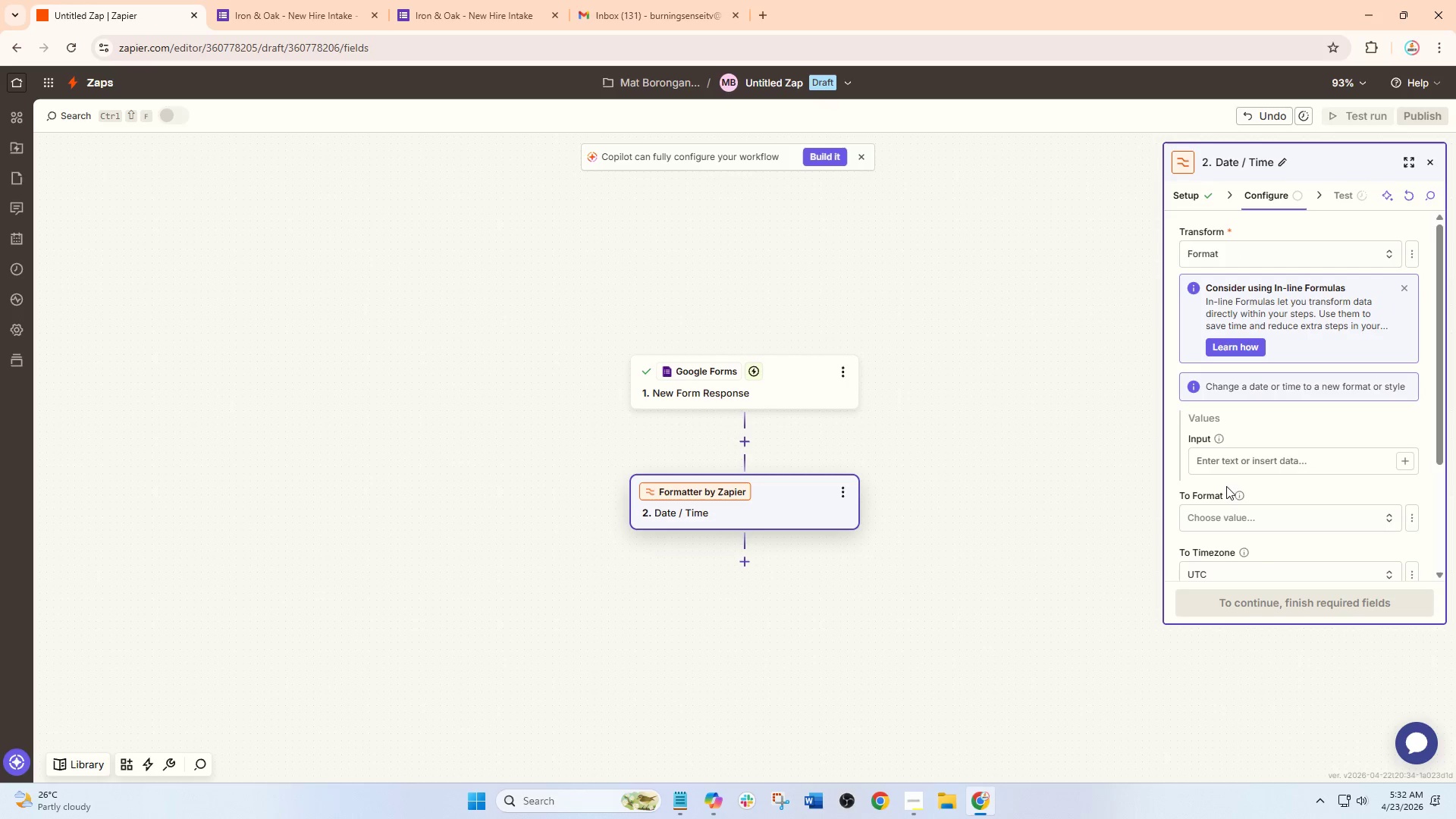 
left_click([1232, 461])
 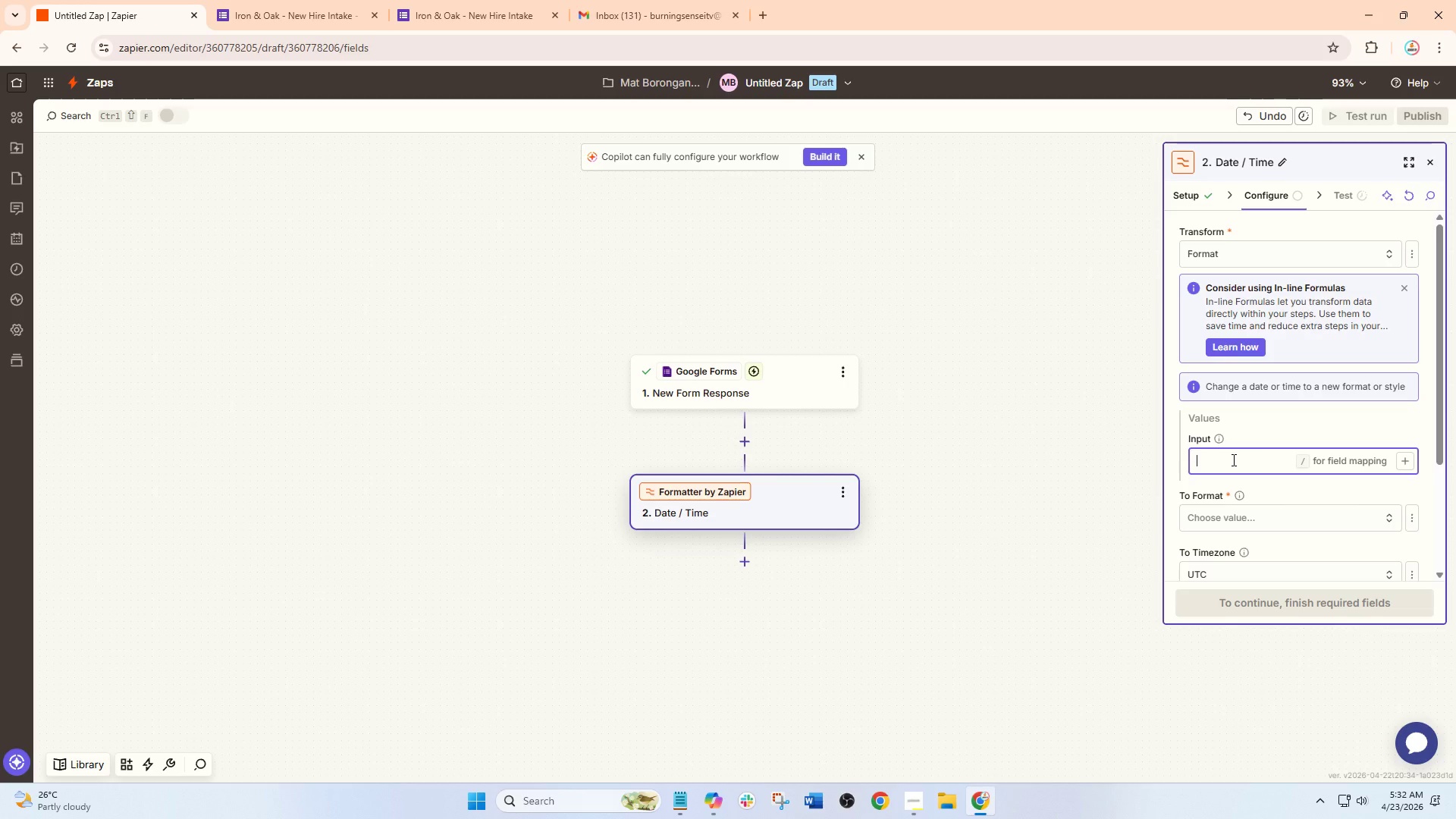 
key(Slash)
 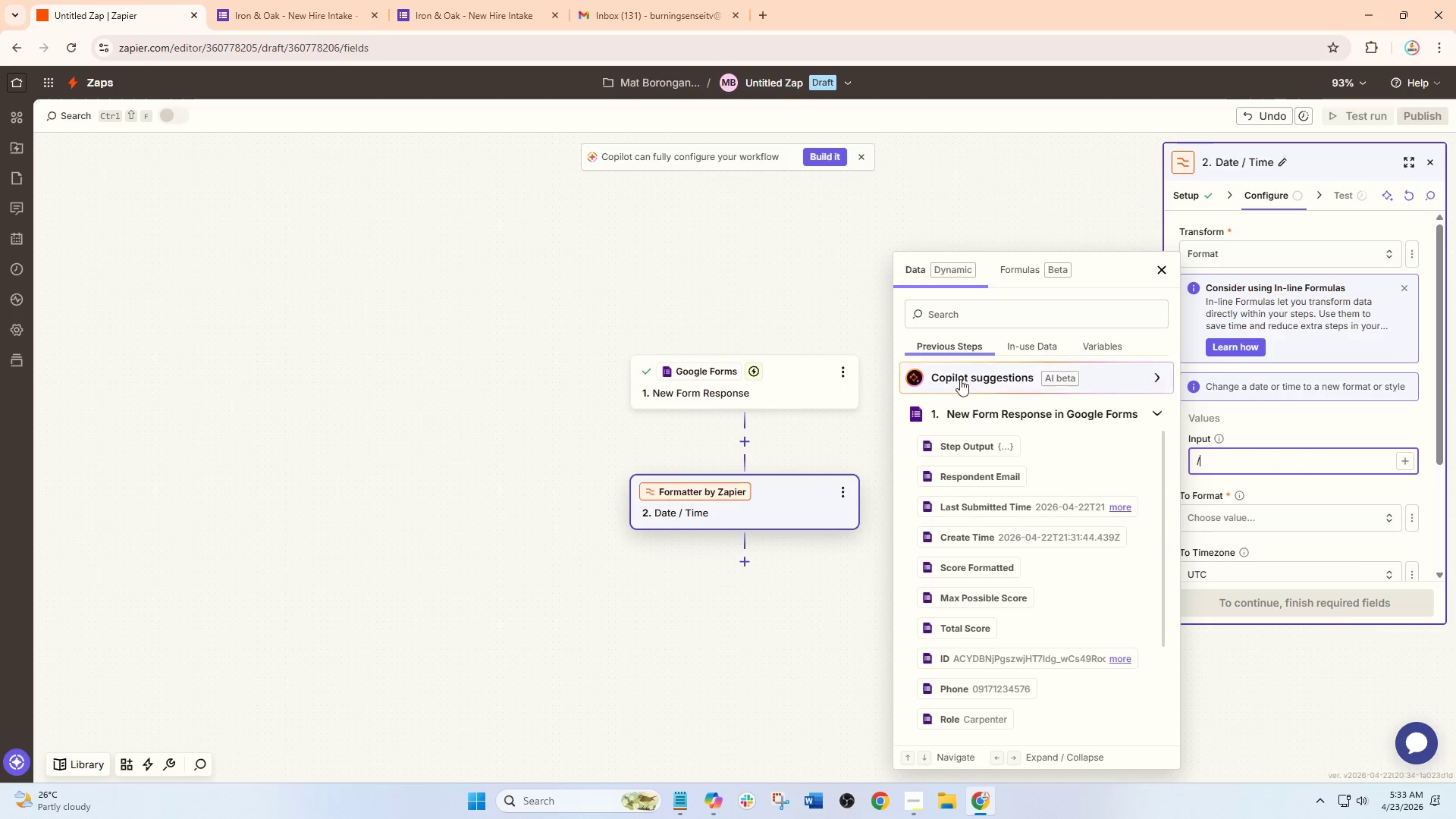 
left_click([940, 313])
 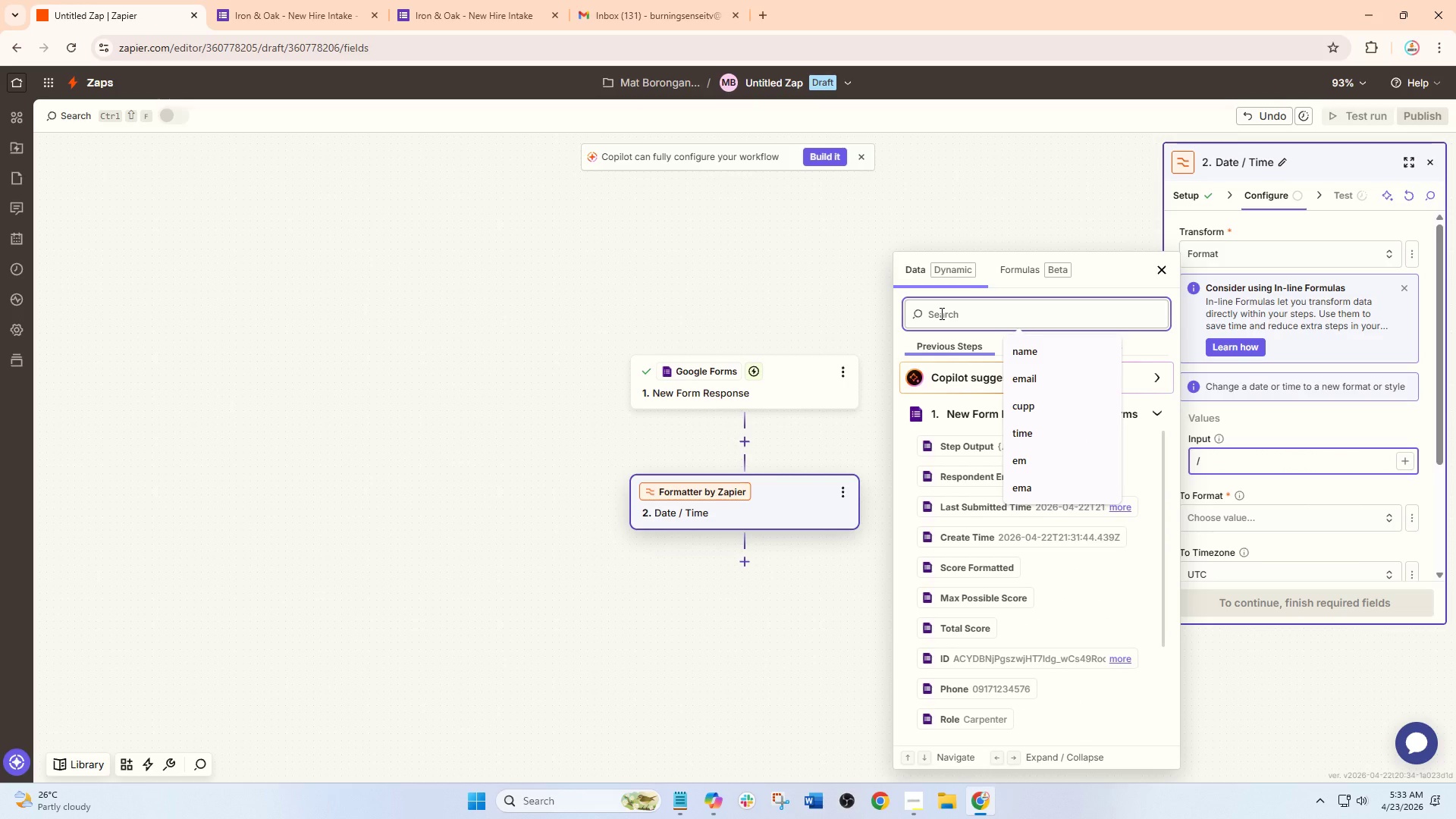 
type(date)
 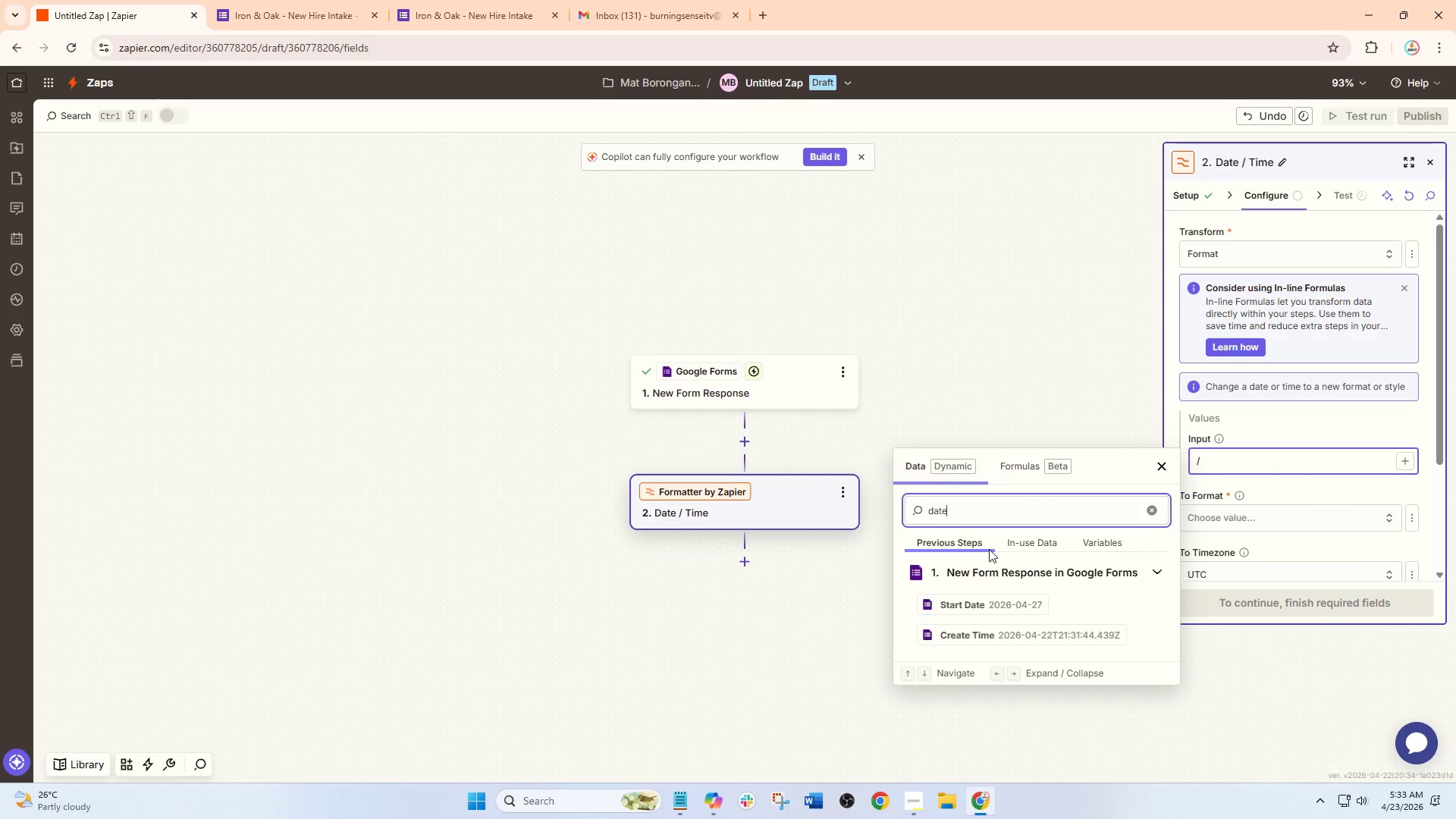 
left_click([989, 594])
 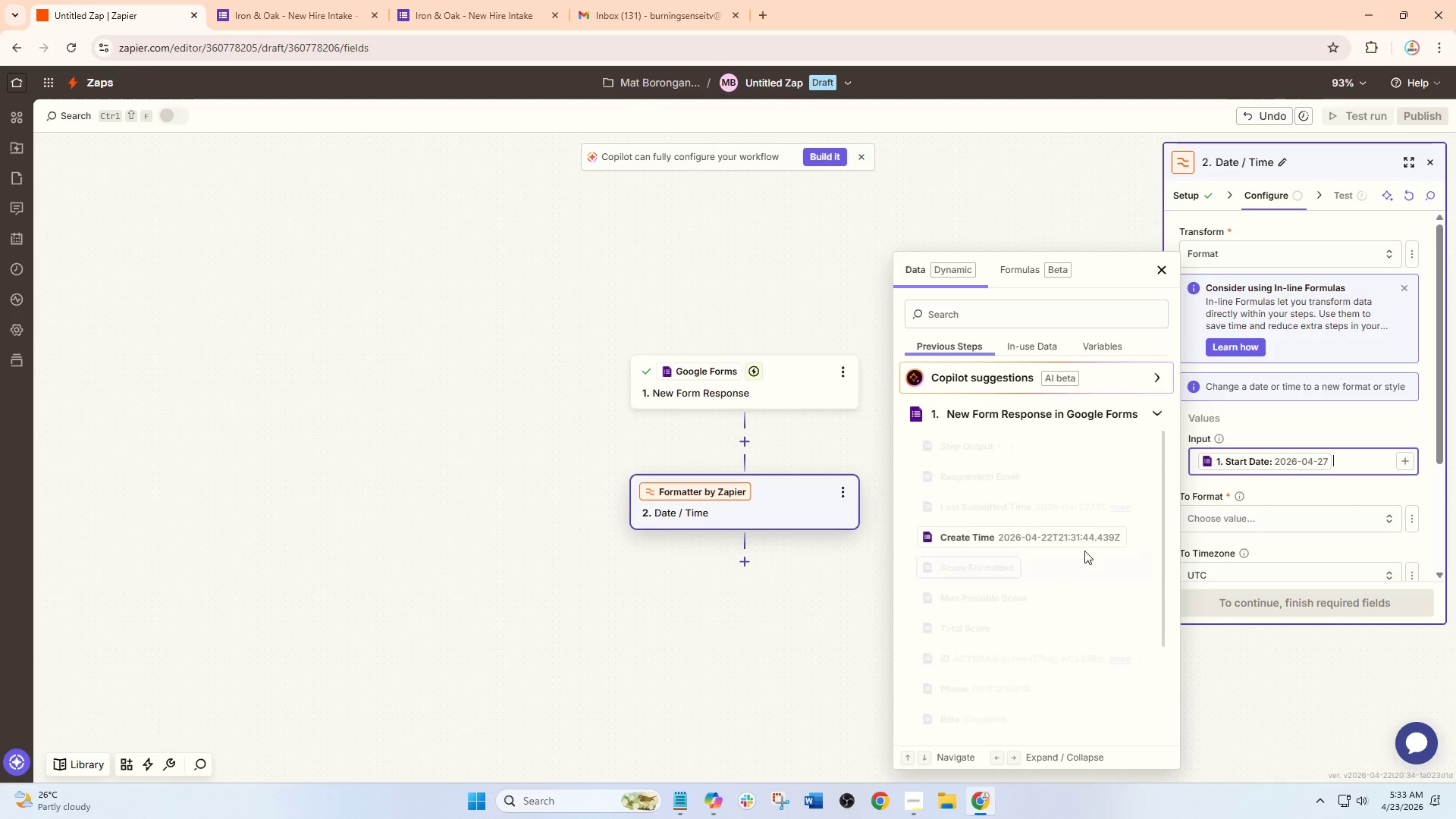 
mouse_move([1090, 525])
 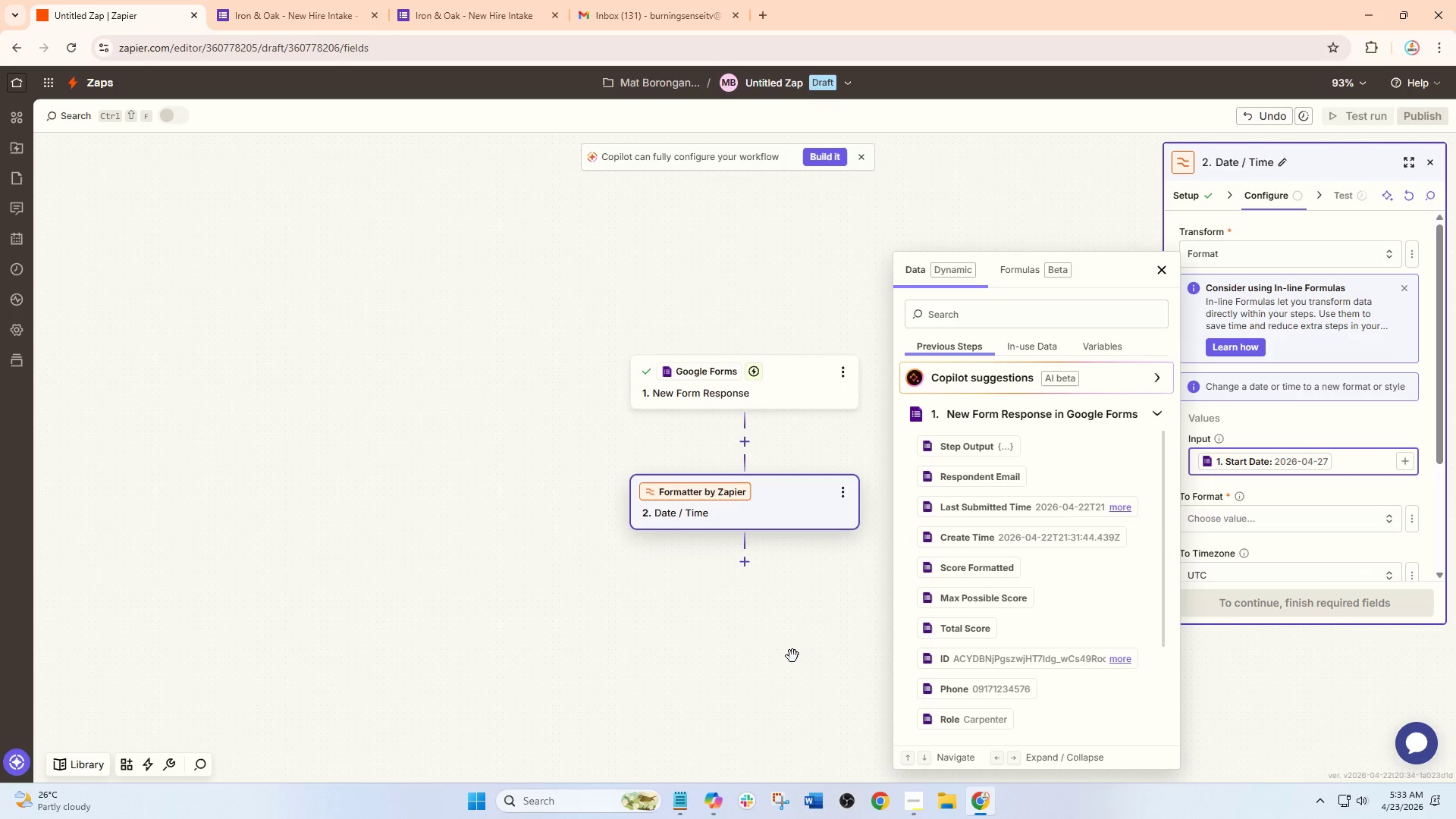 
wait(7.0)
 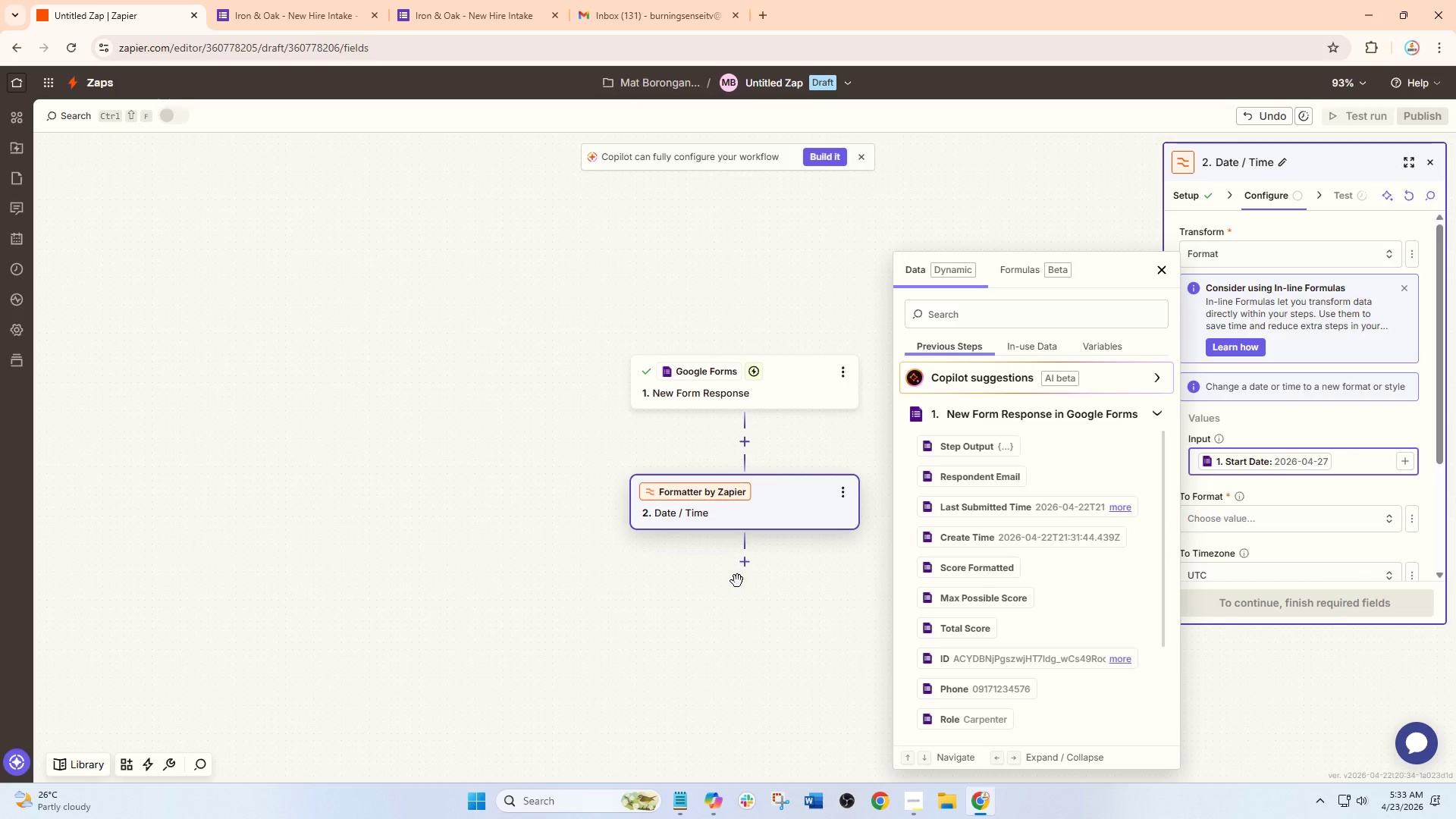 
left_click([792, 656])
 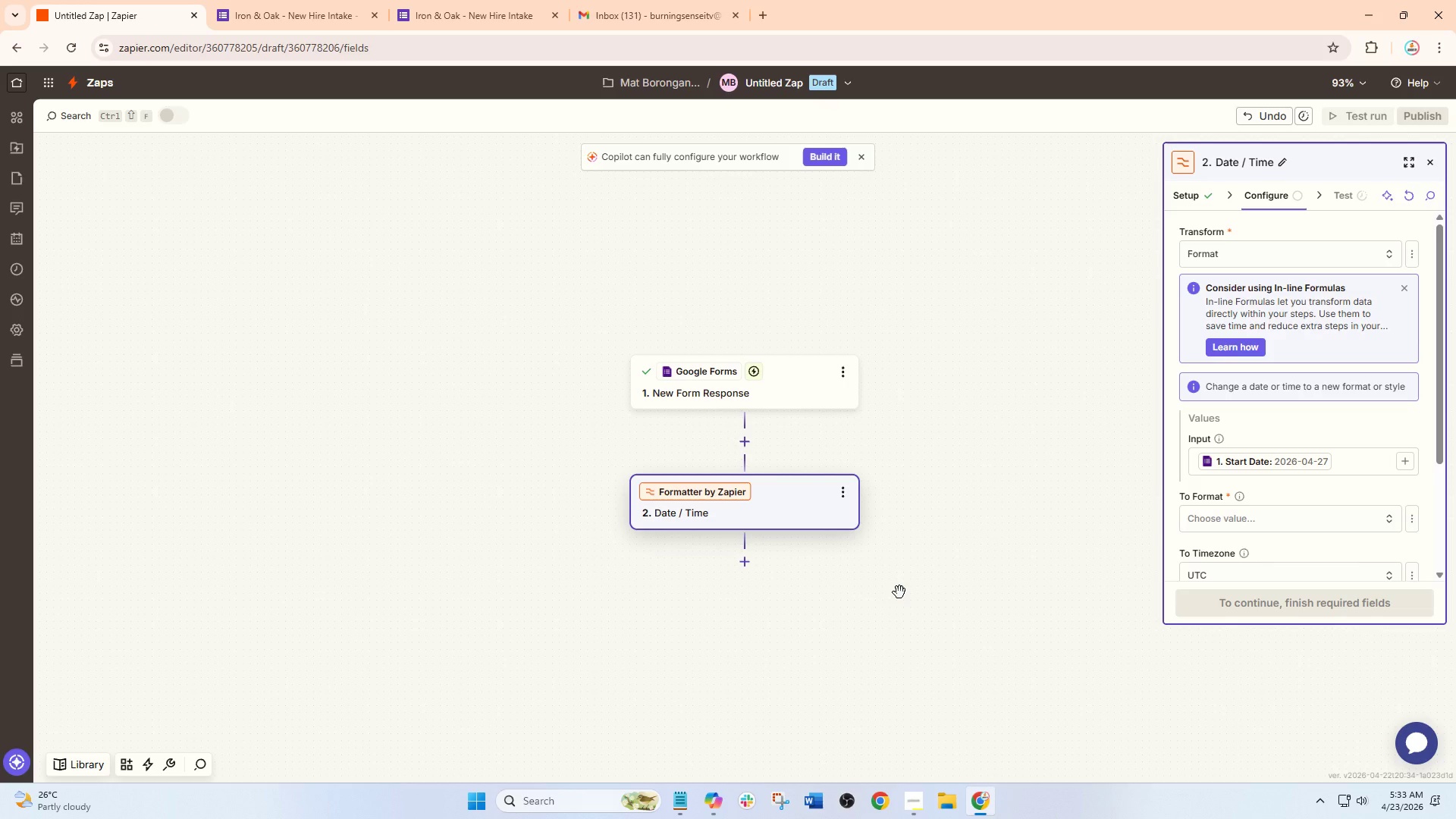 
wait(20.84)
 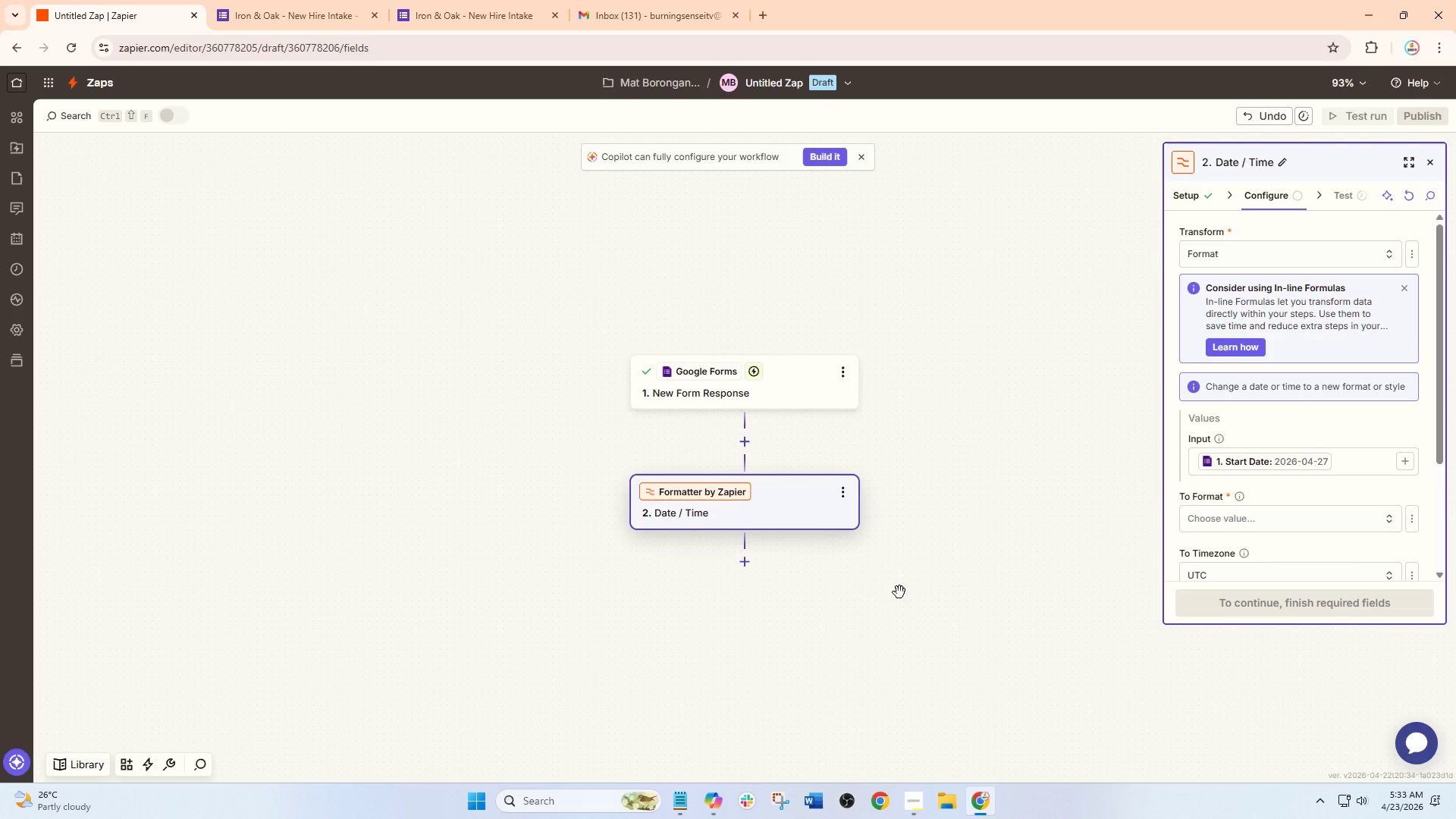 
left_click([781, 498])
 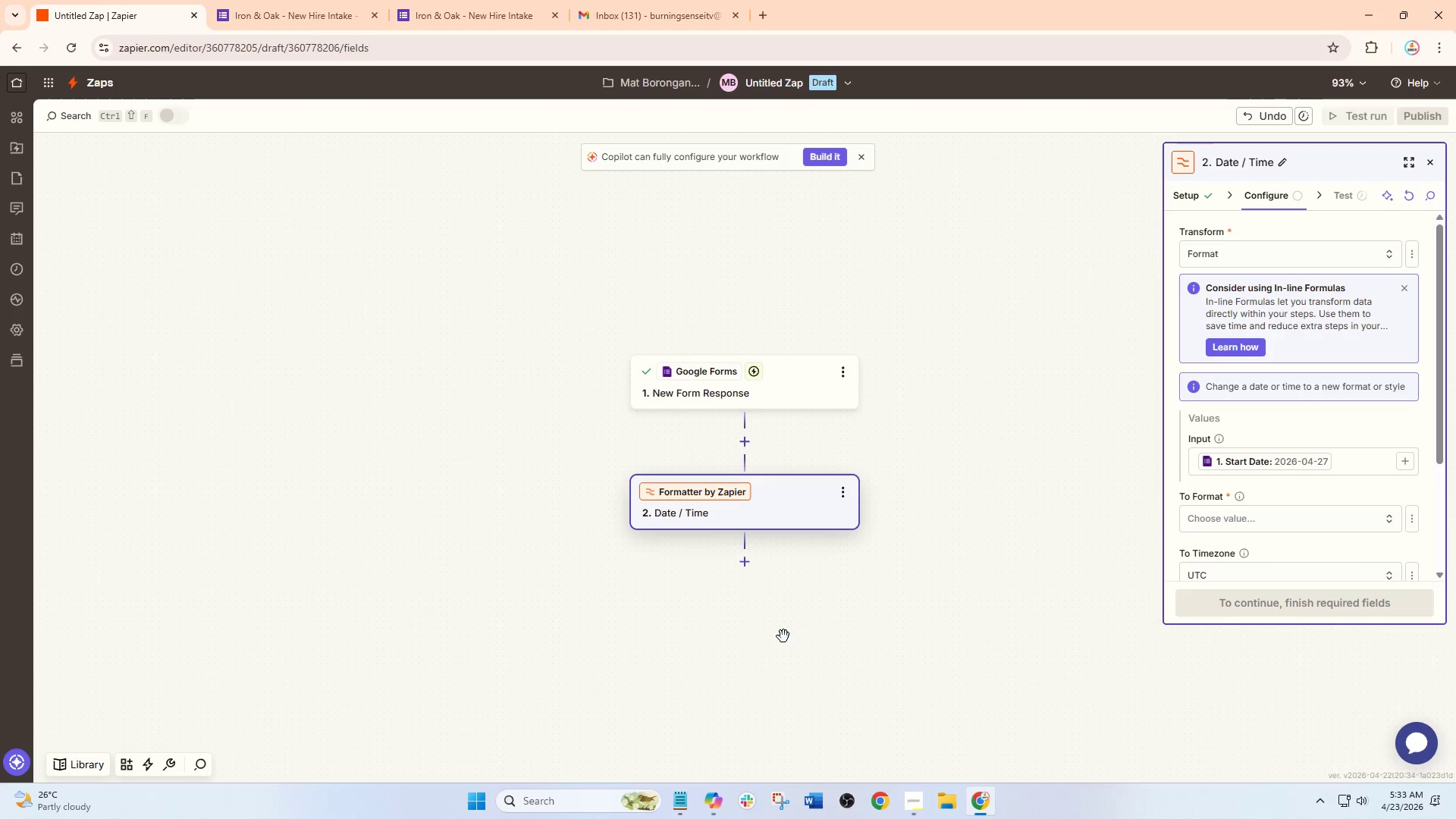 
left_click([747, 567])
 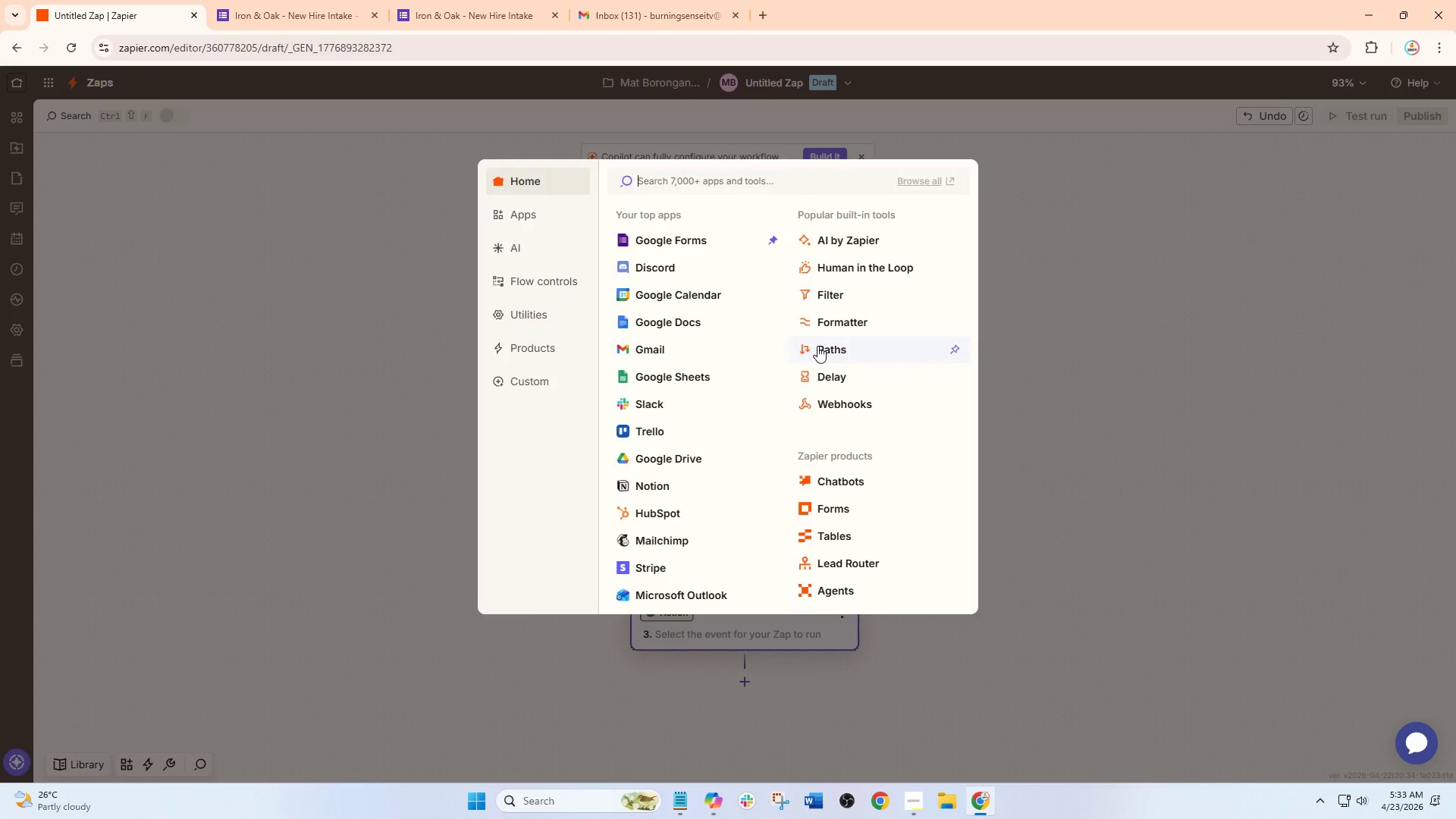 
mouse_move([762, 433])
 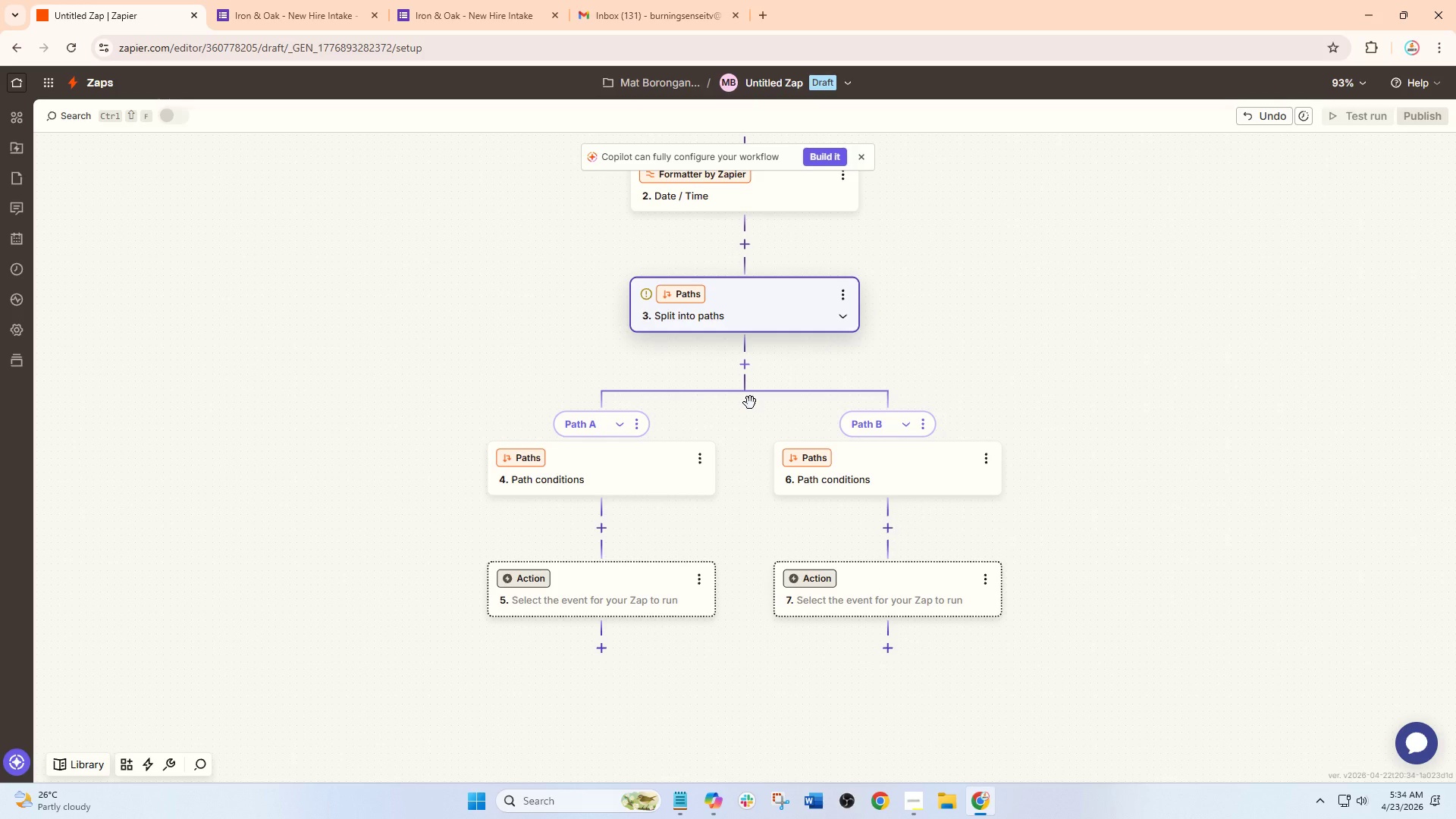 
wait(63.51)
 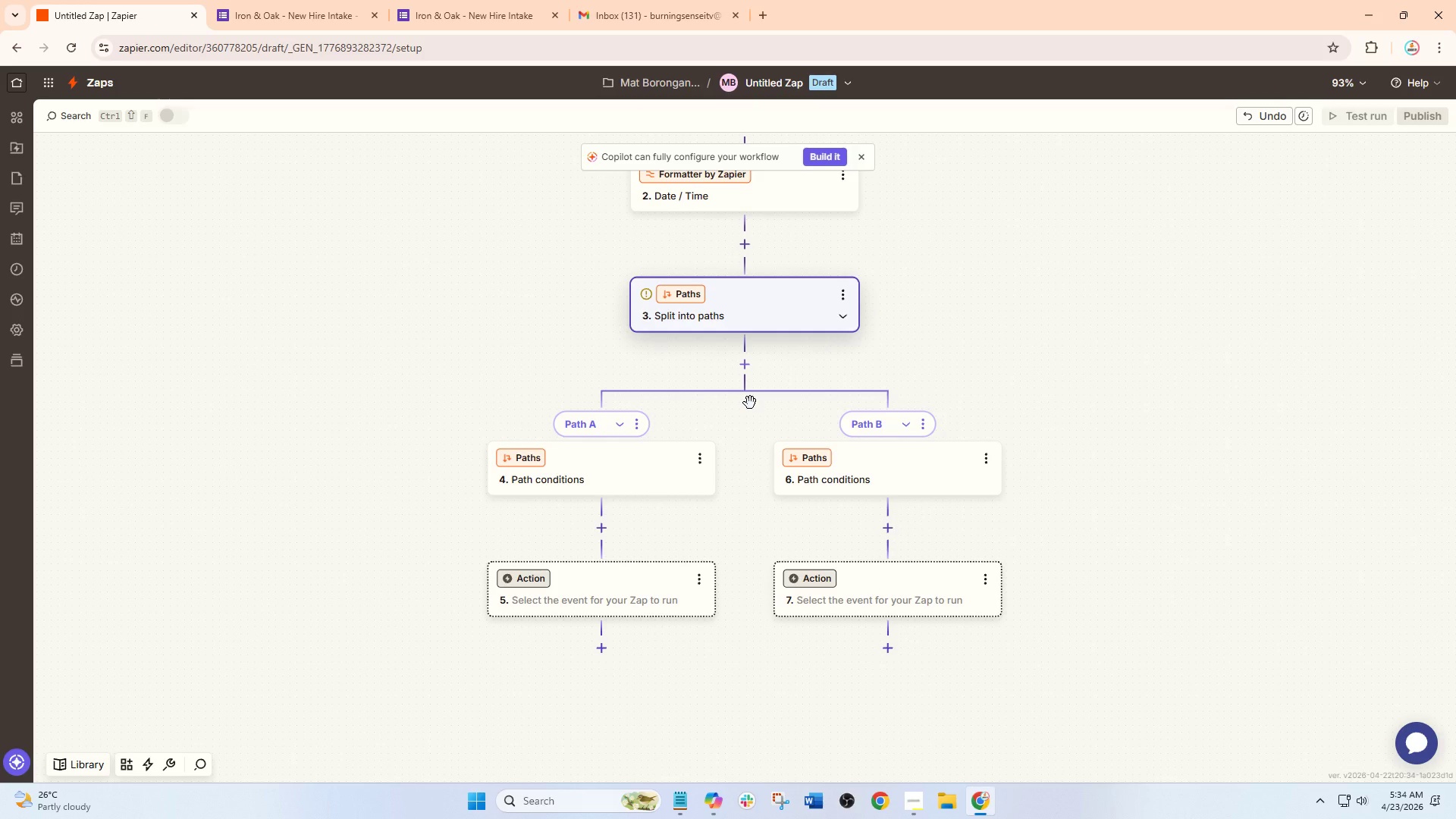 
left_click([729, 318])
 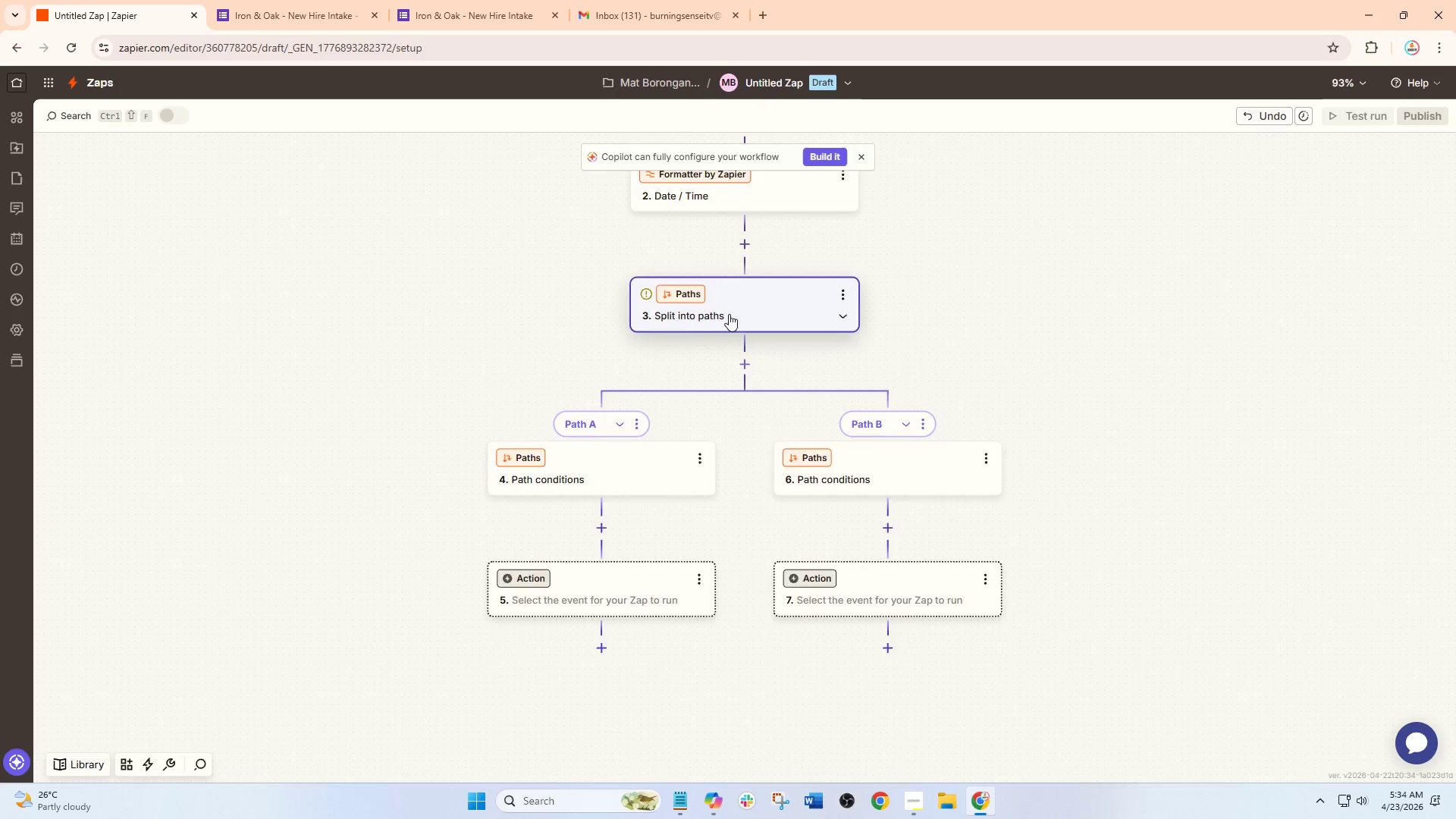 
left_click([773, 279])
 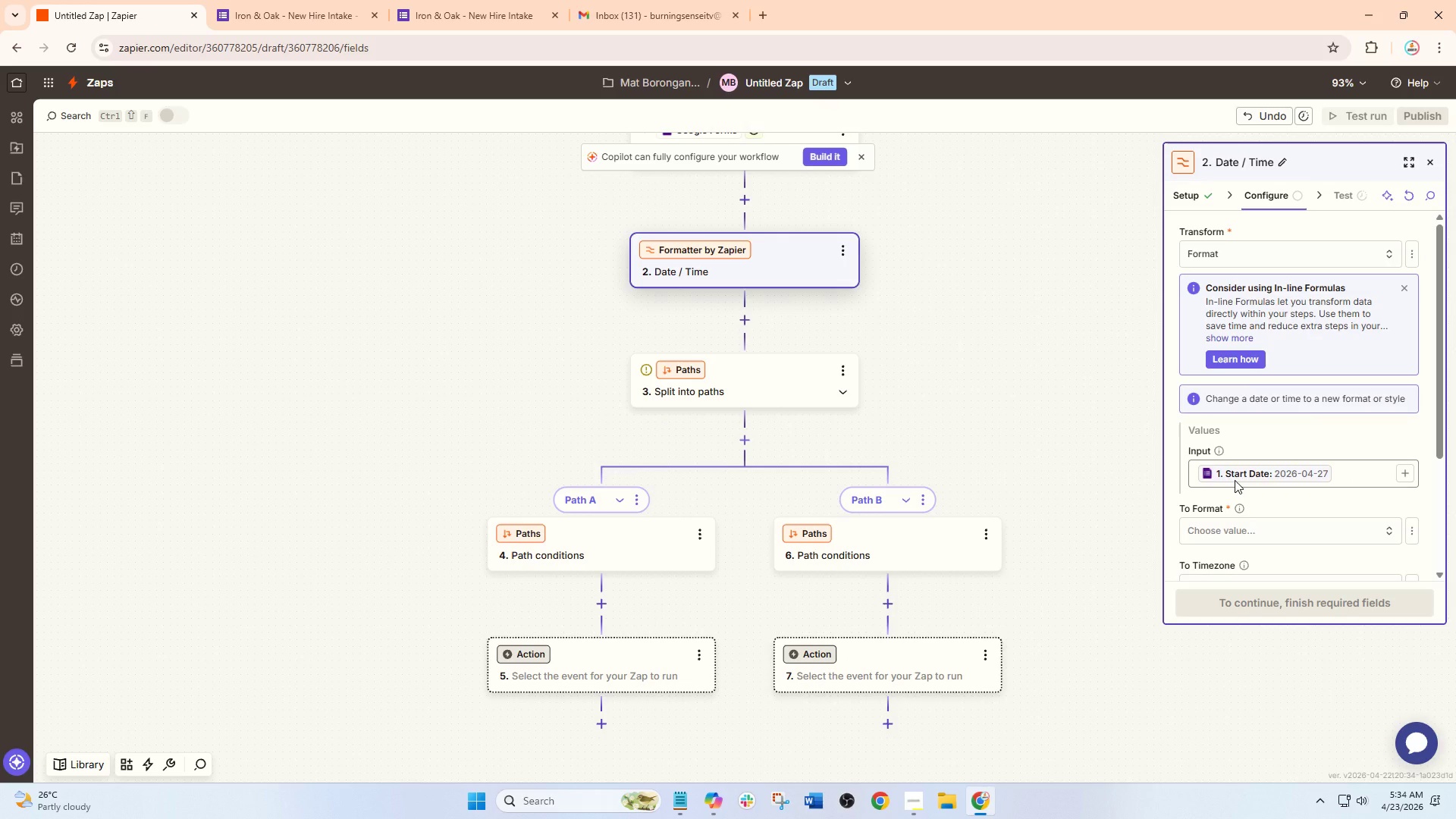 
scroll: coordinate [729, 314], scroll_direction: up, amount: 2.0
 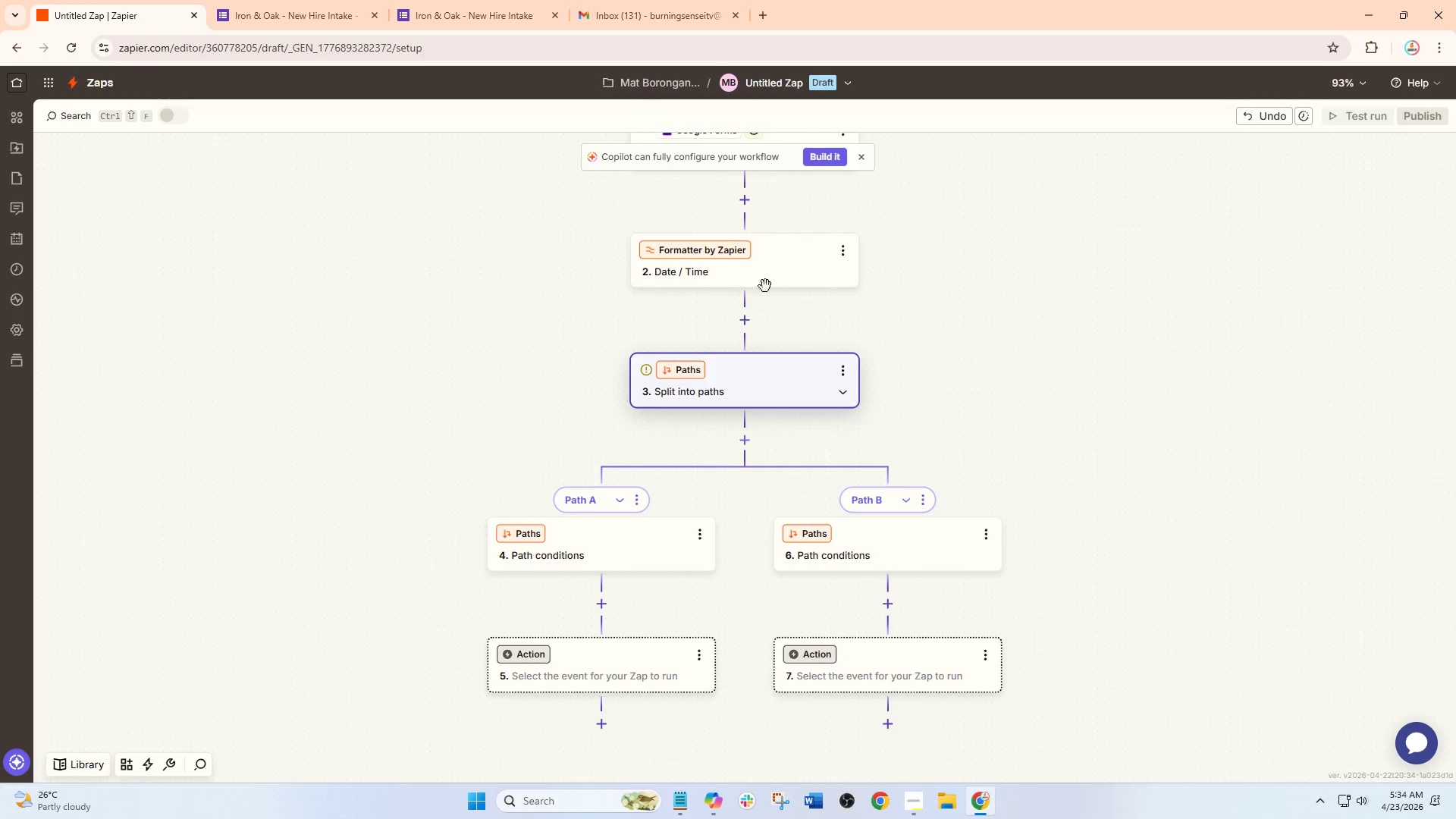 
left_click([1235, 480])
 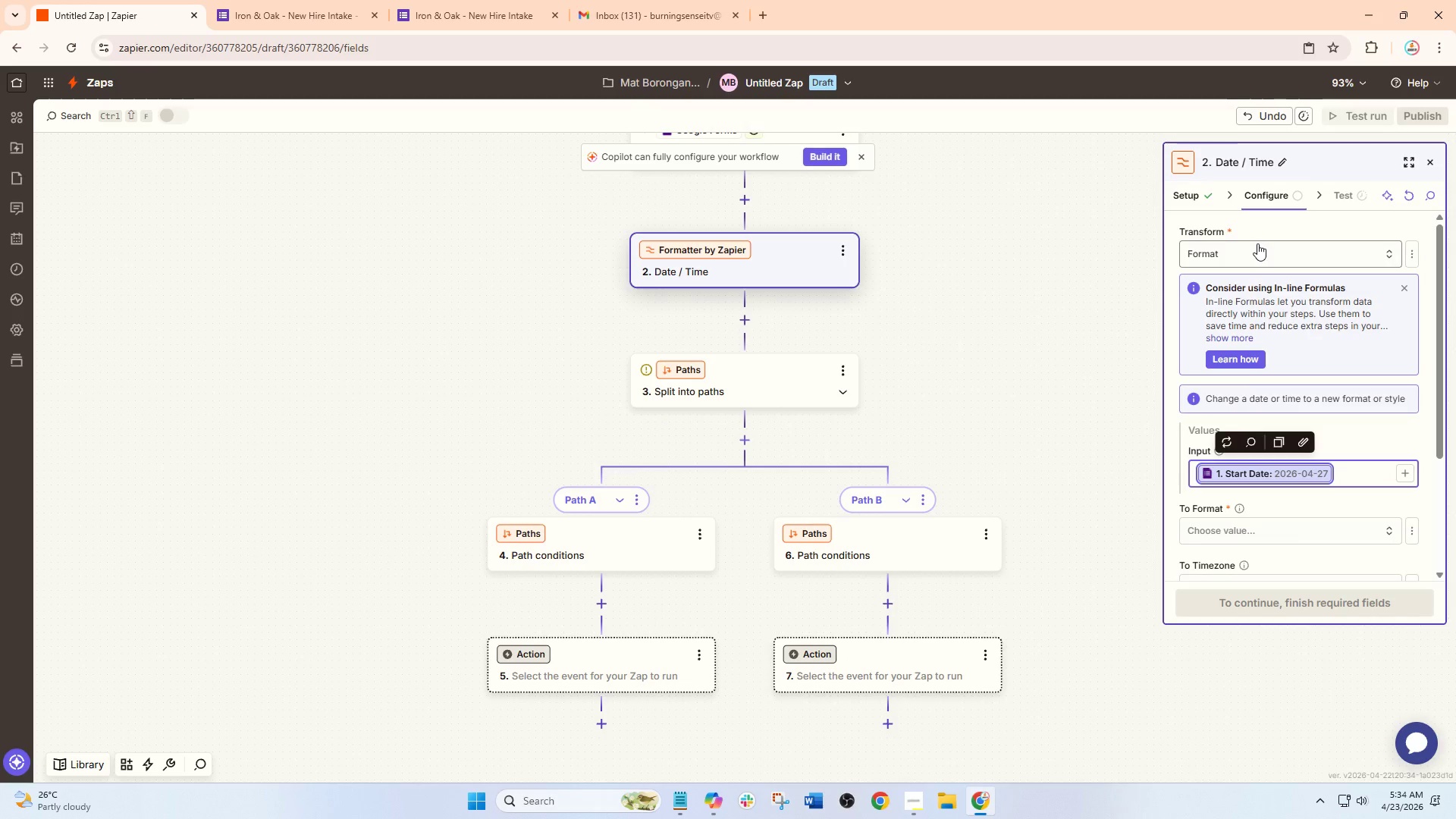 
left_click([1234, 257])
 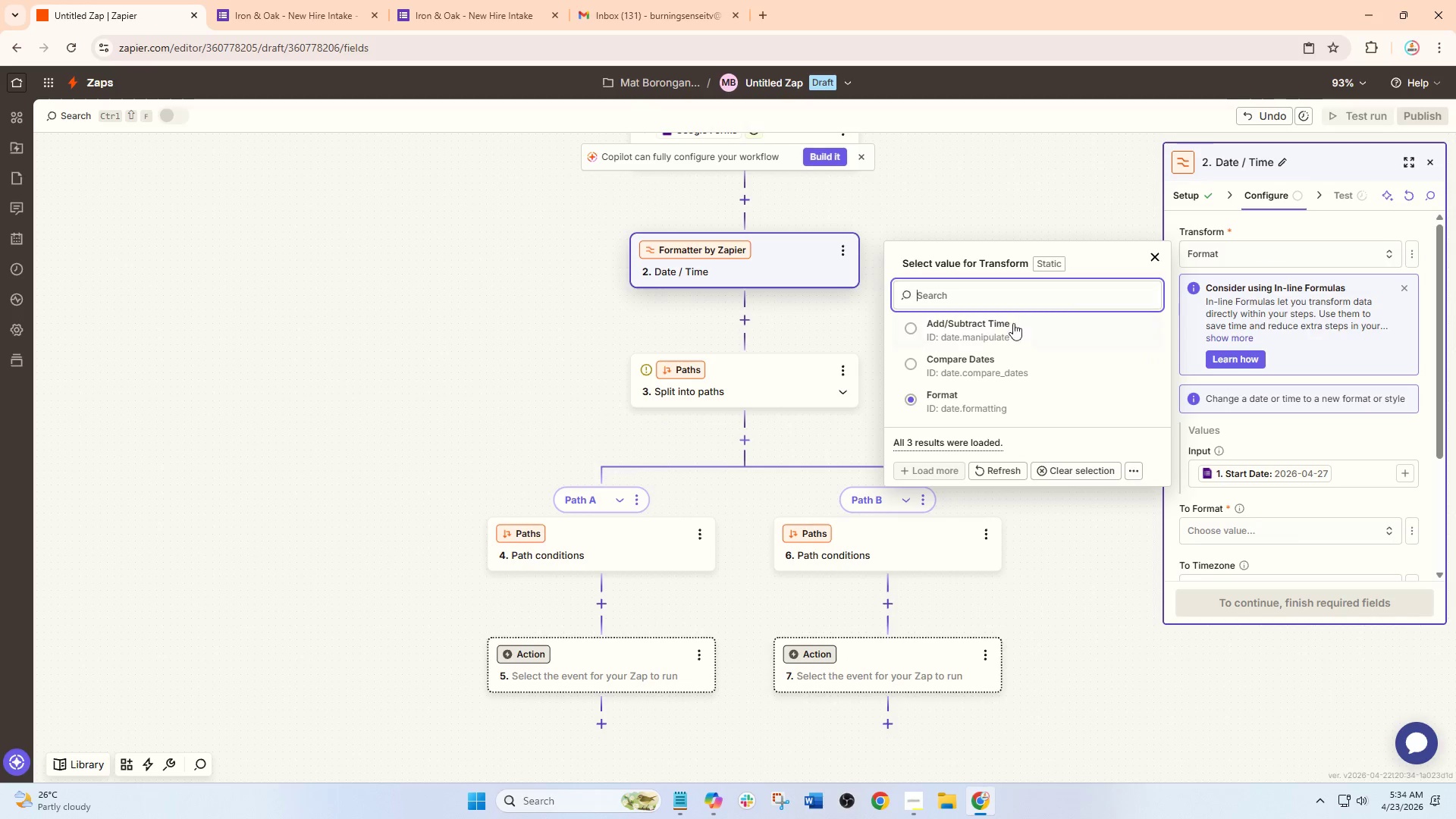 
left_click([987, 333])
 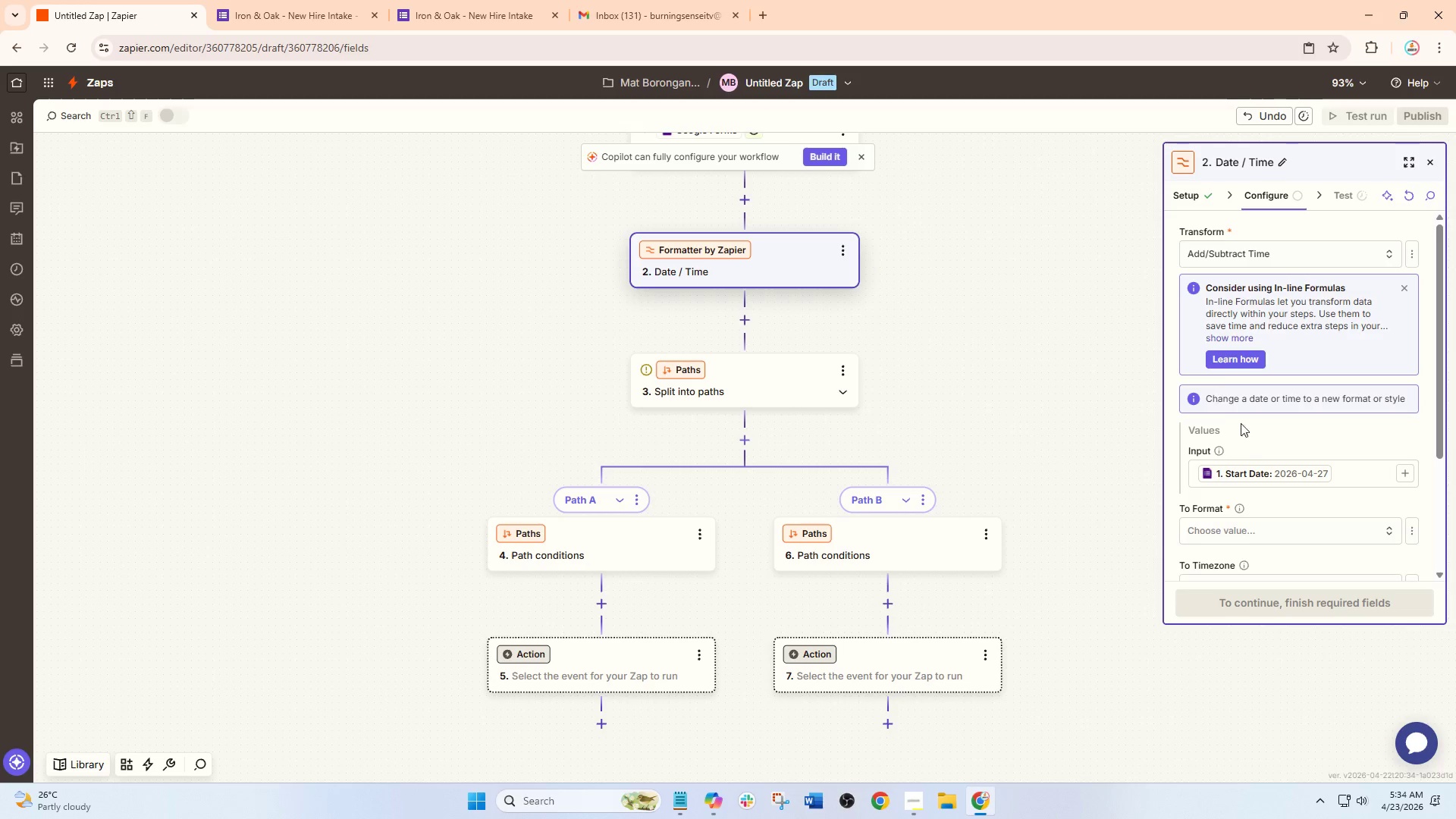 
scroll: coordinate [1241, 444], scroll_direction: down, amount: 1.0
 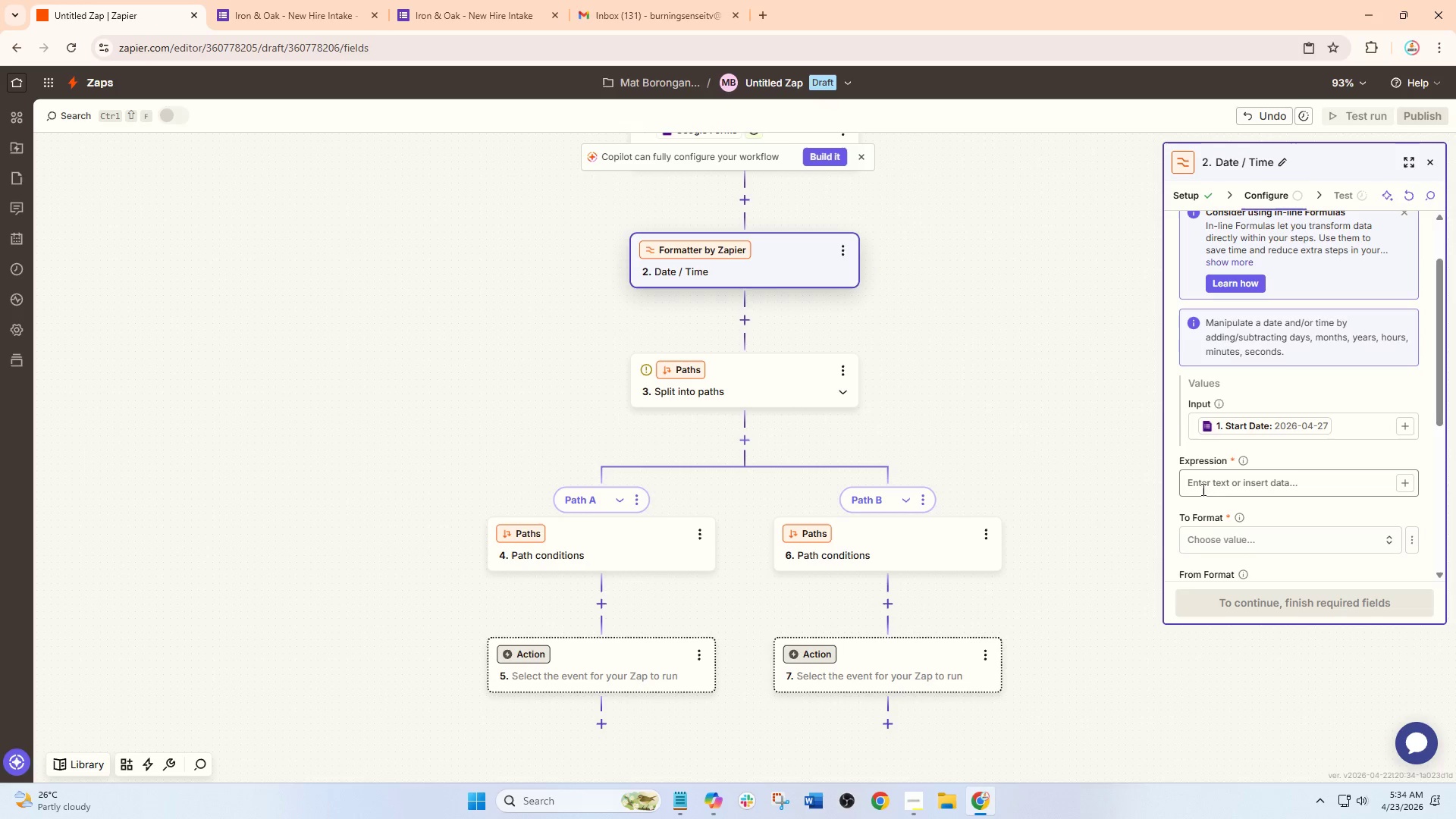 
left_click([1204, 484])
 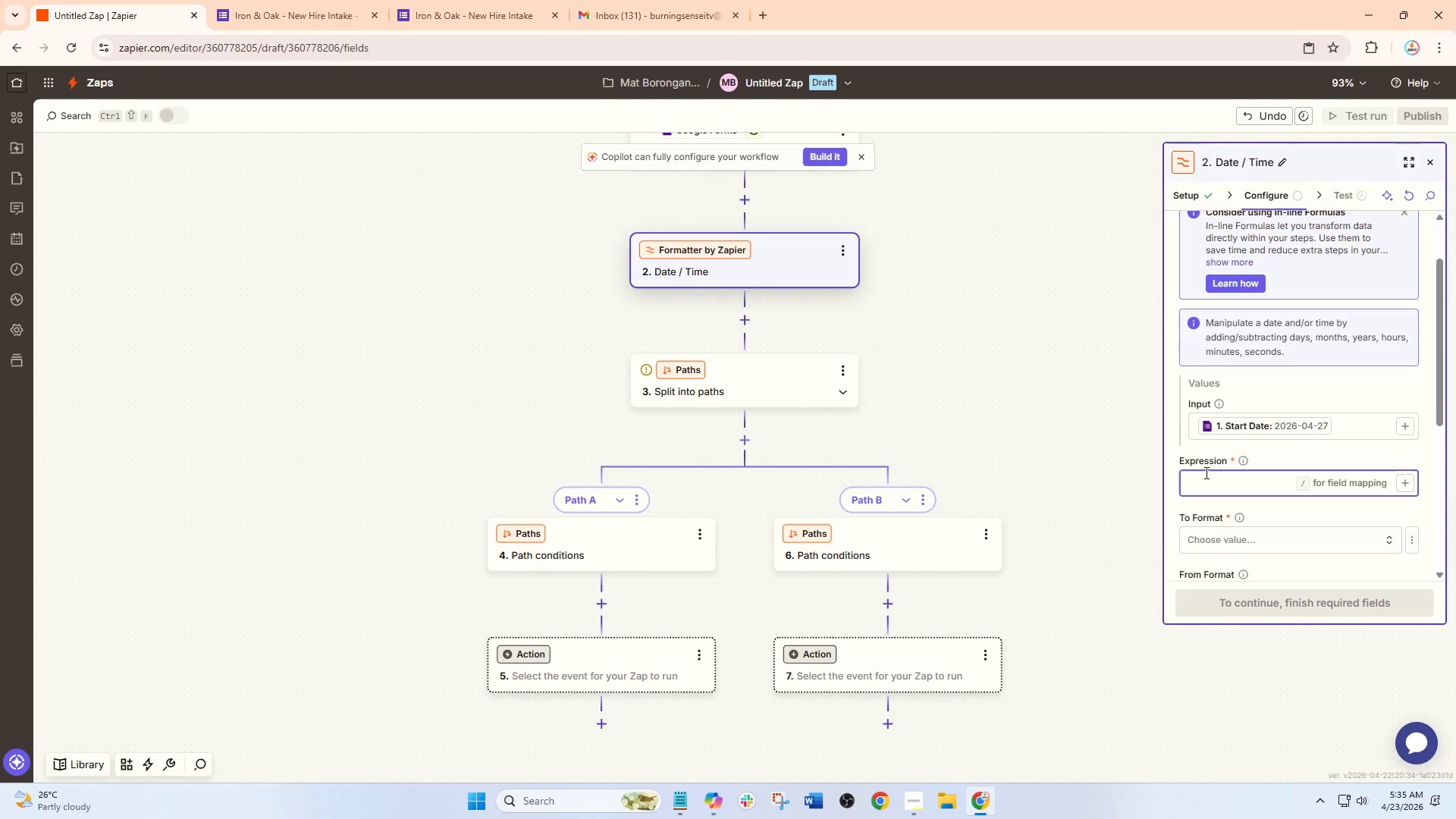 
wait(11.05)
 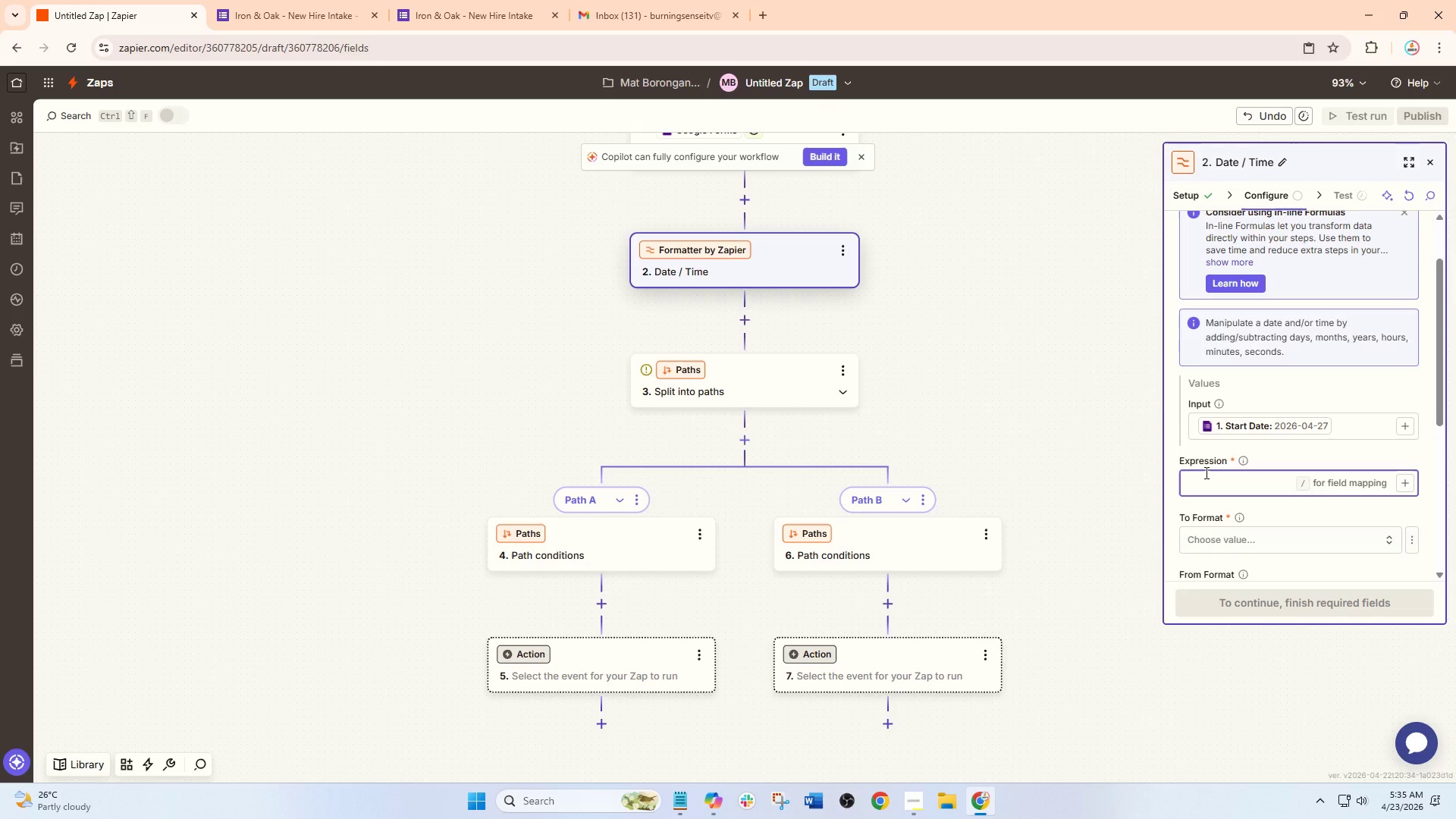 
left_click([1244, 461])
 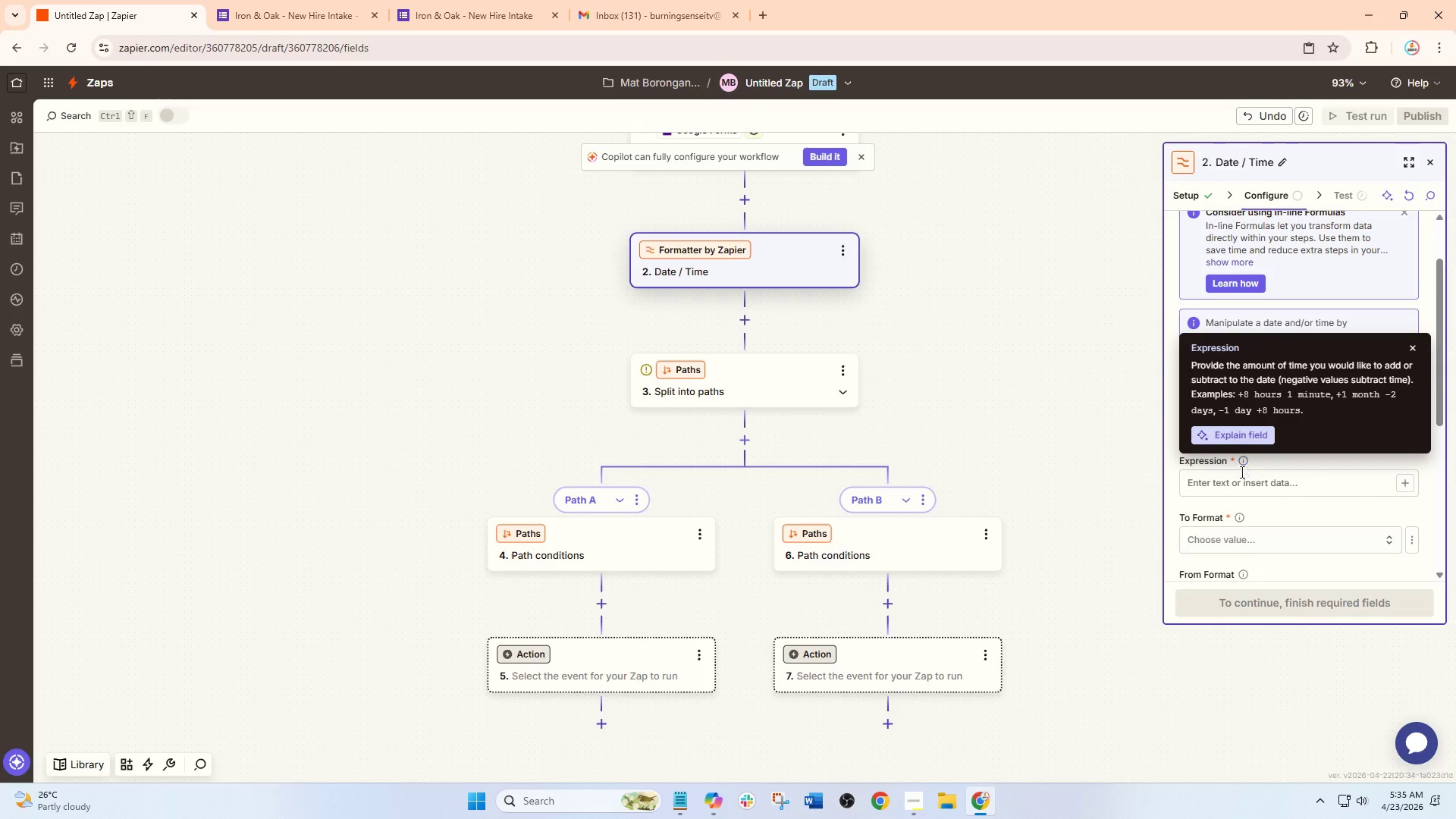 
left_click([1235, 490])
 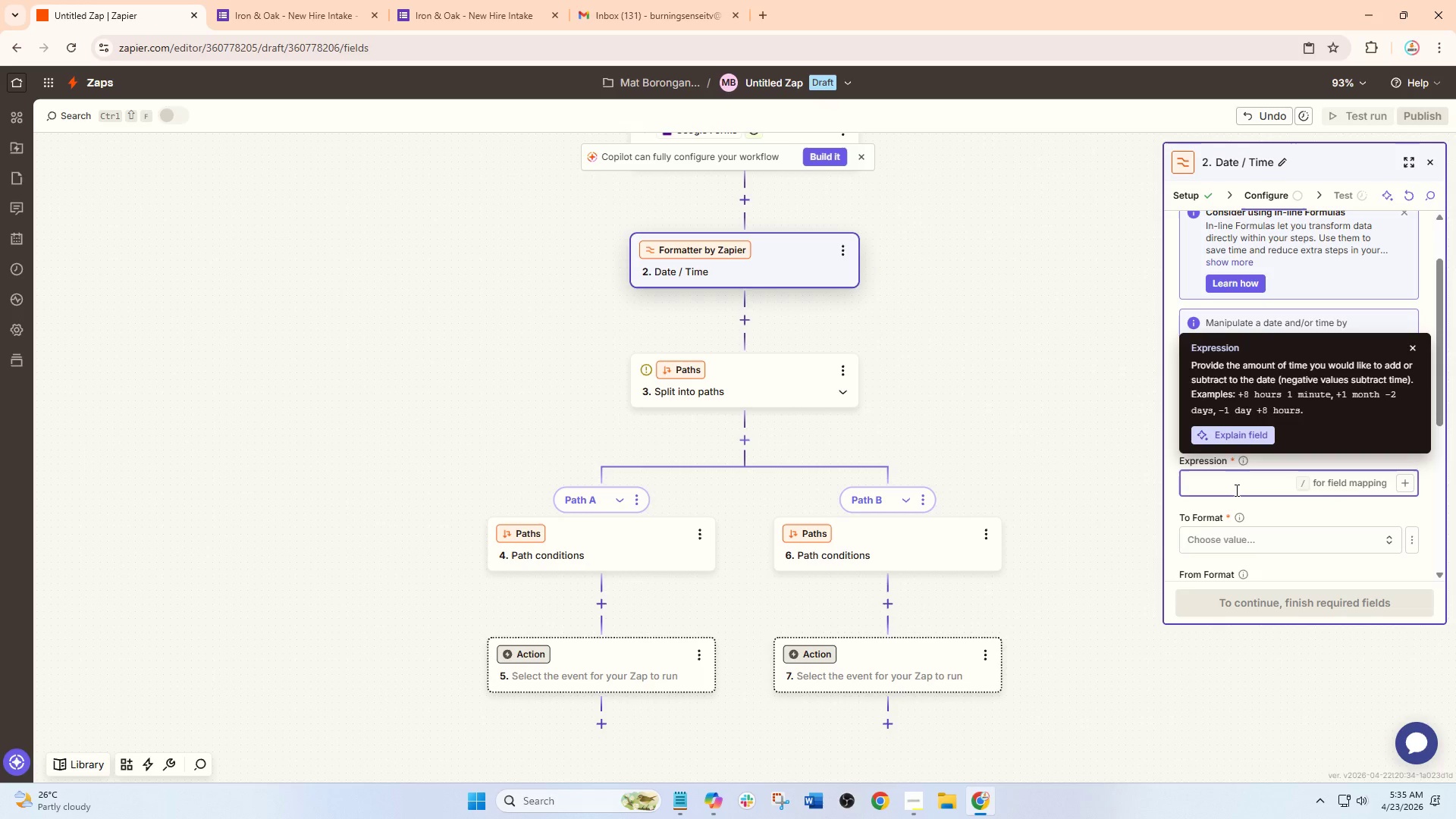 
key(Shift+Equal)
 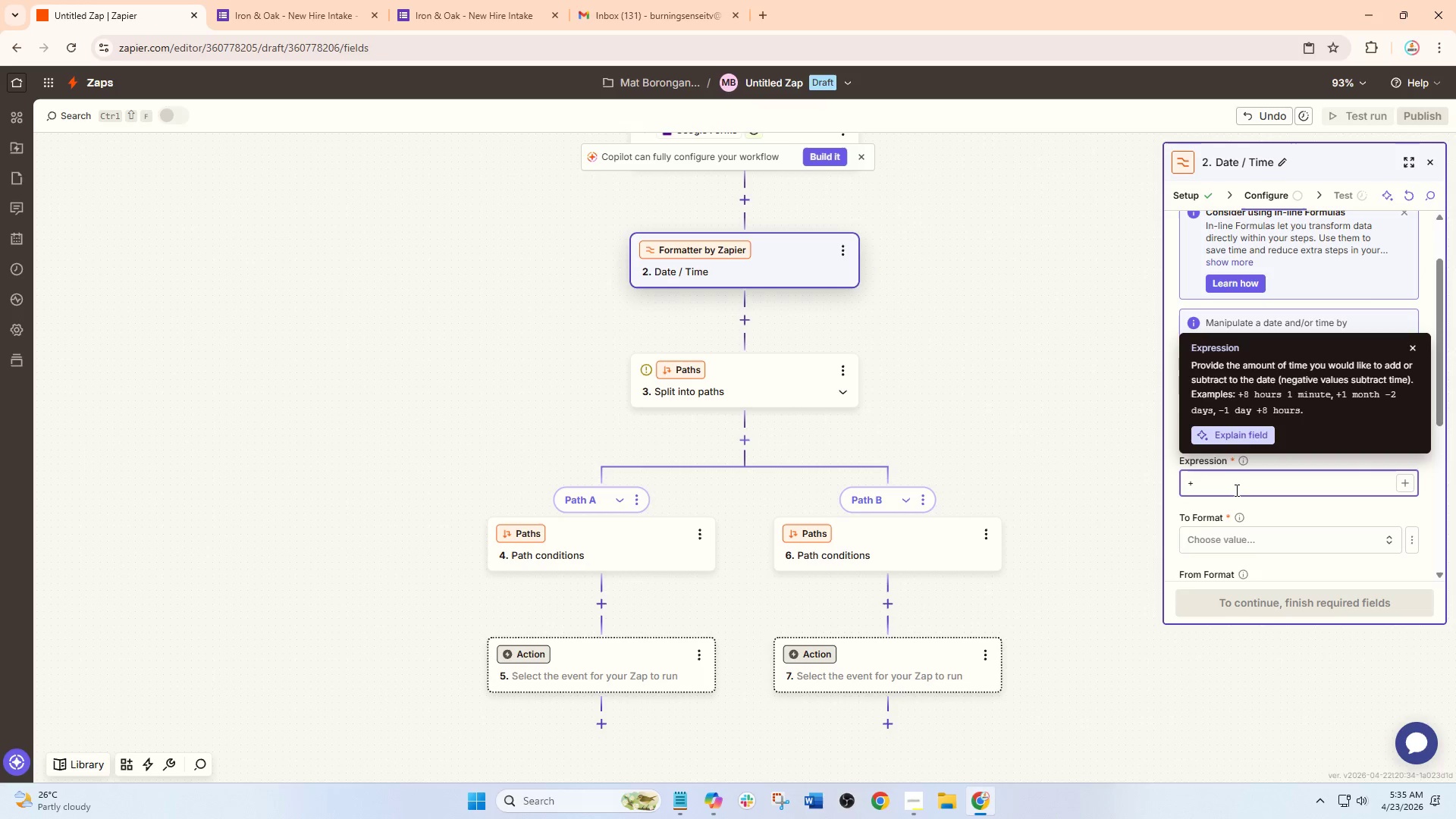 
type(362)
key(Backspace)
type(5 days)
 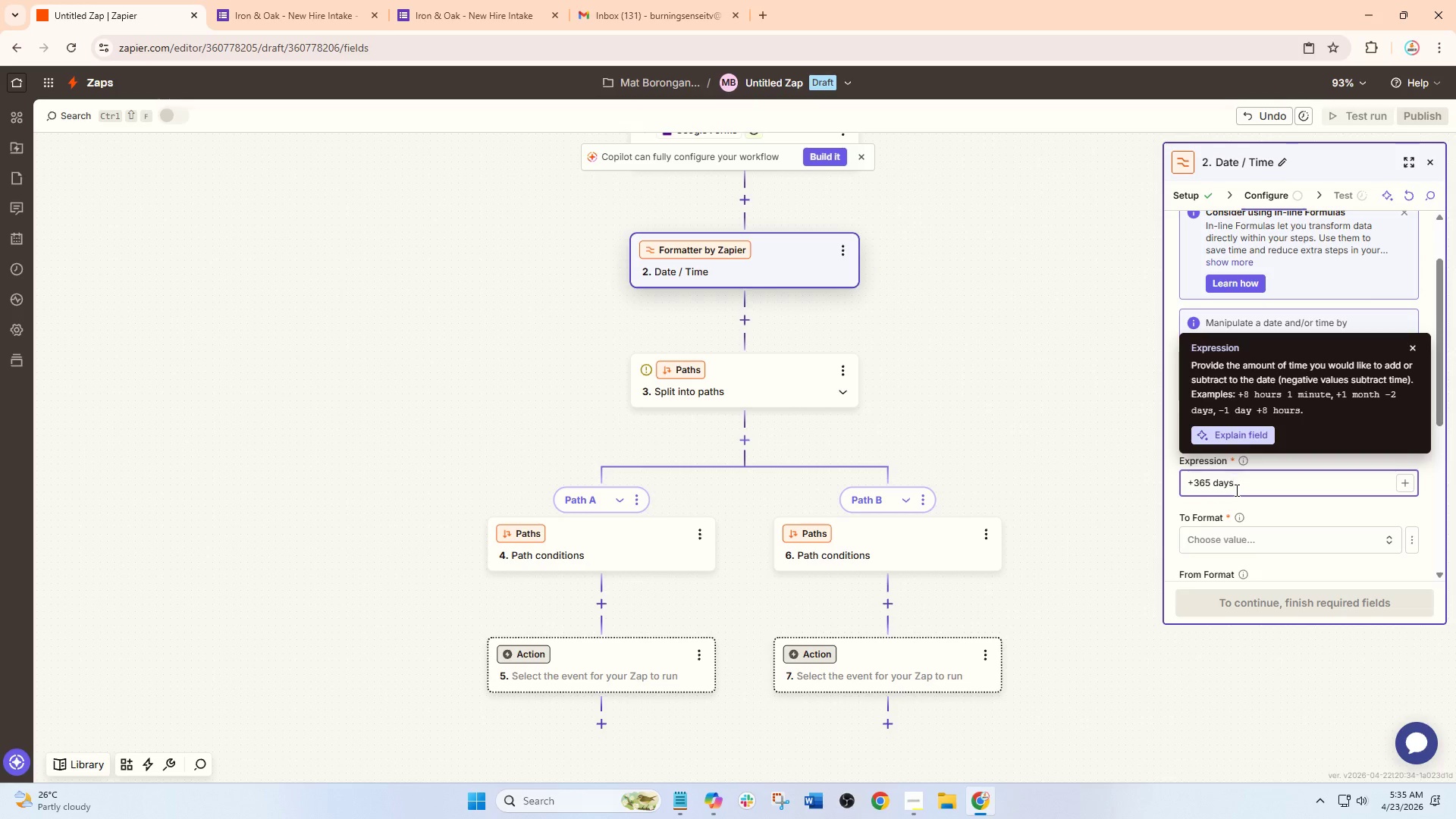 
left_click([1263, 529])
 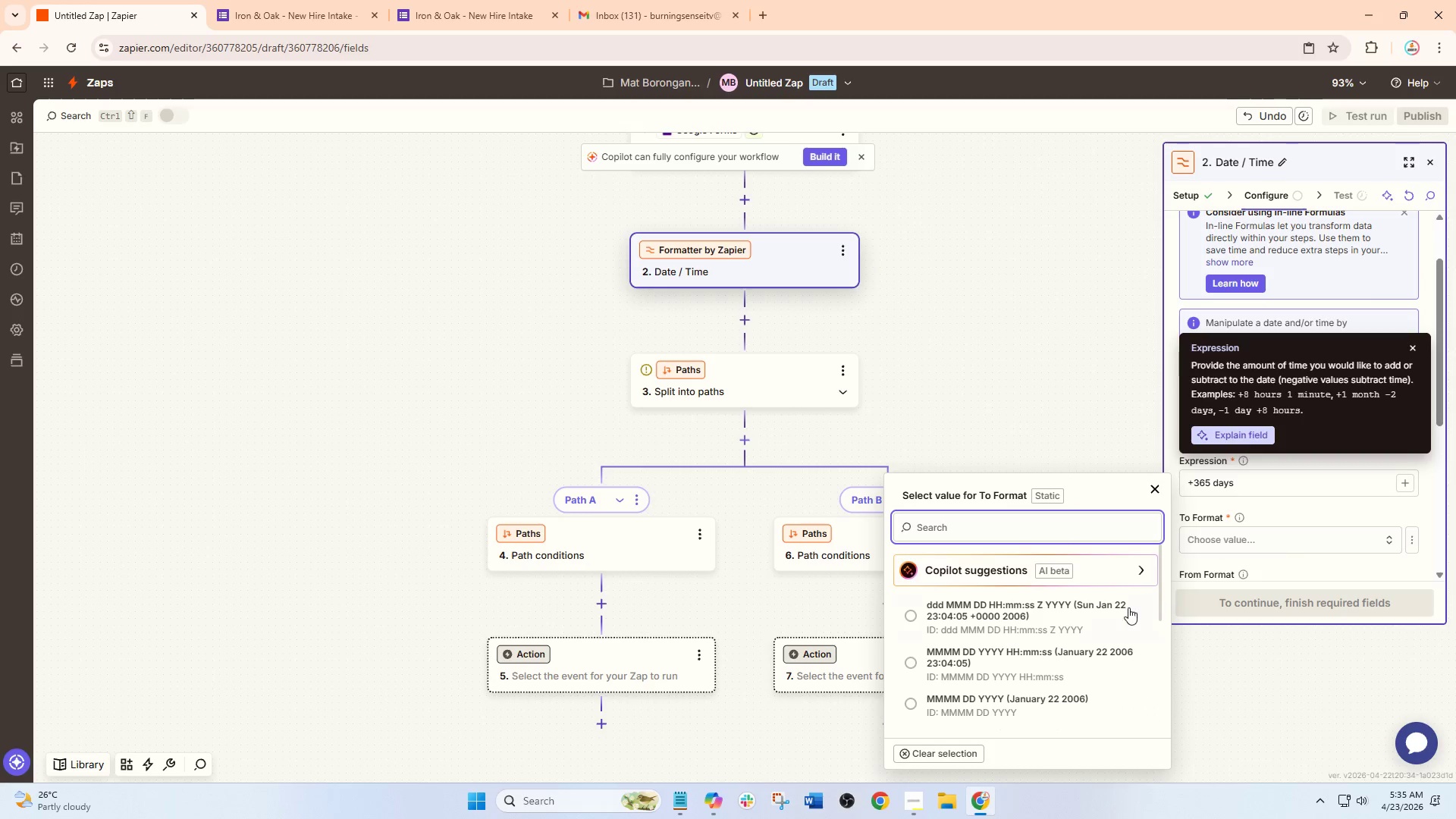 
scroll: coordinate [1070, 651], scroll_direction: down, amount: 3.0
 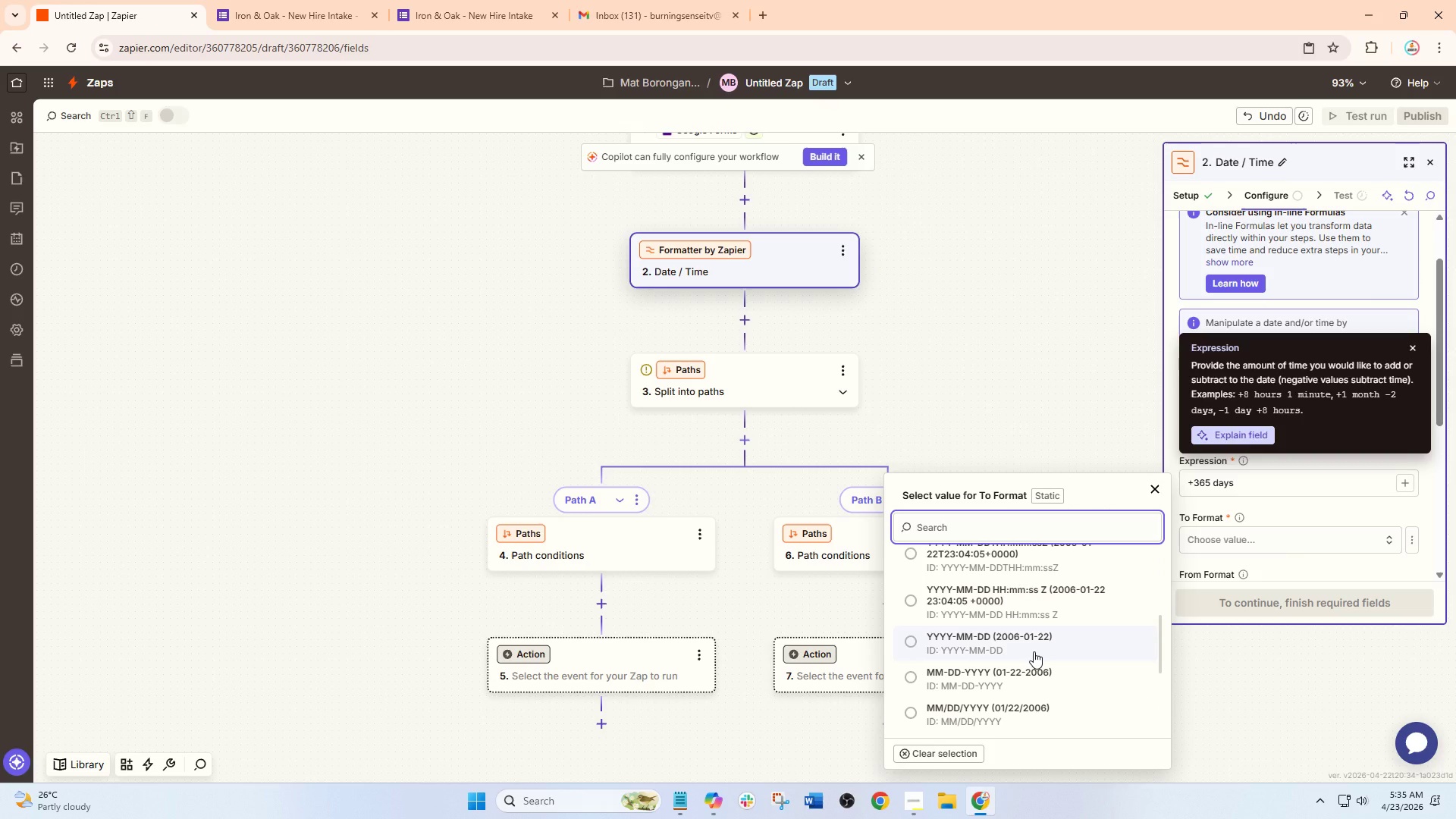 
left_click([1034, 651])
 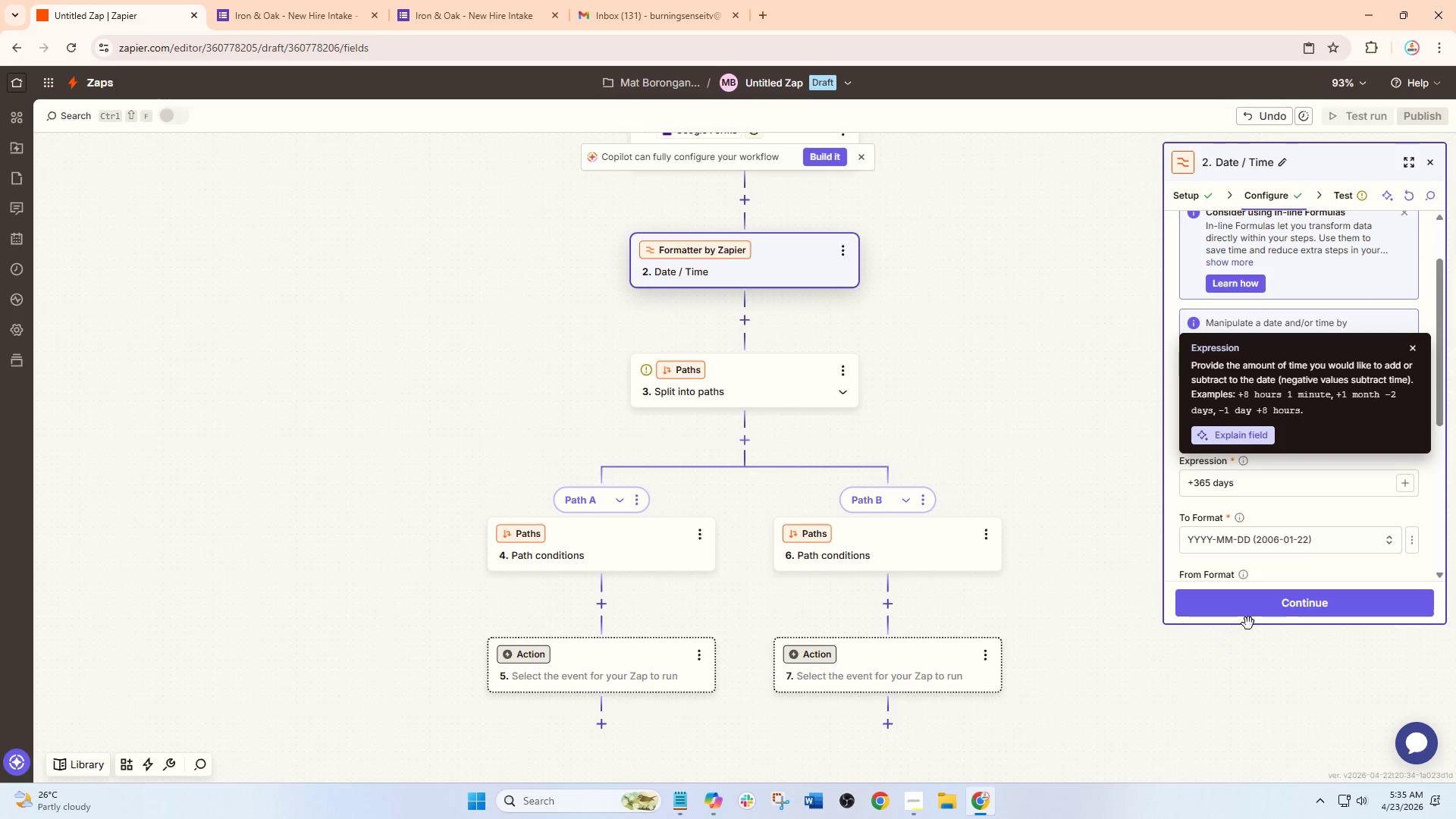 
left_click([1272, 609])
 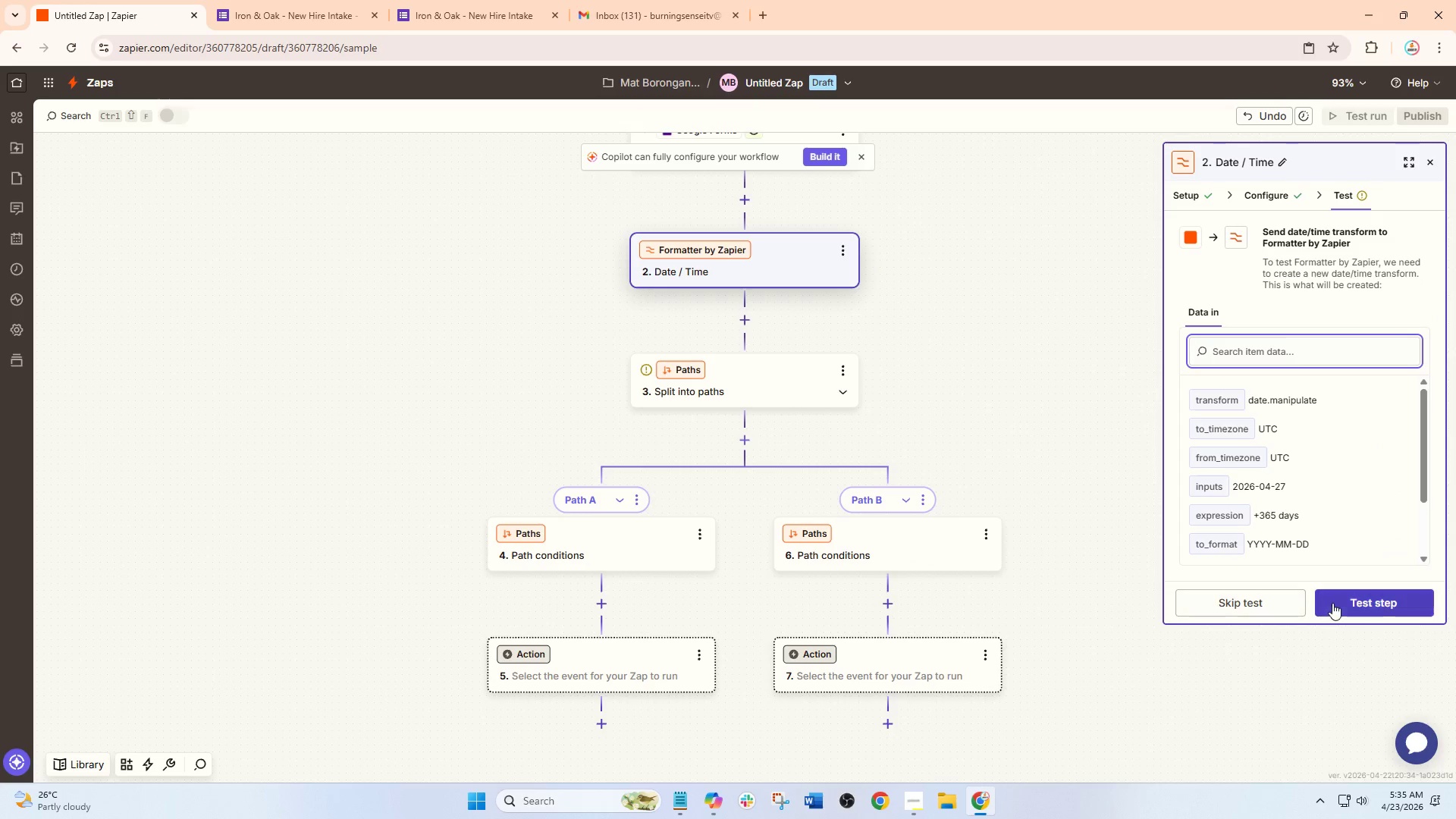 
mouse_move([1282, 596])
 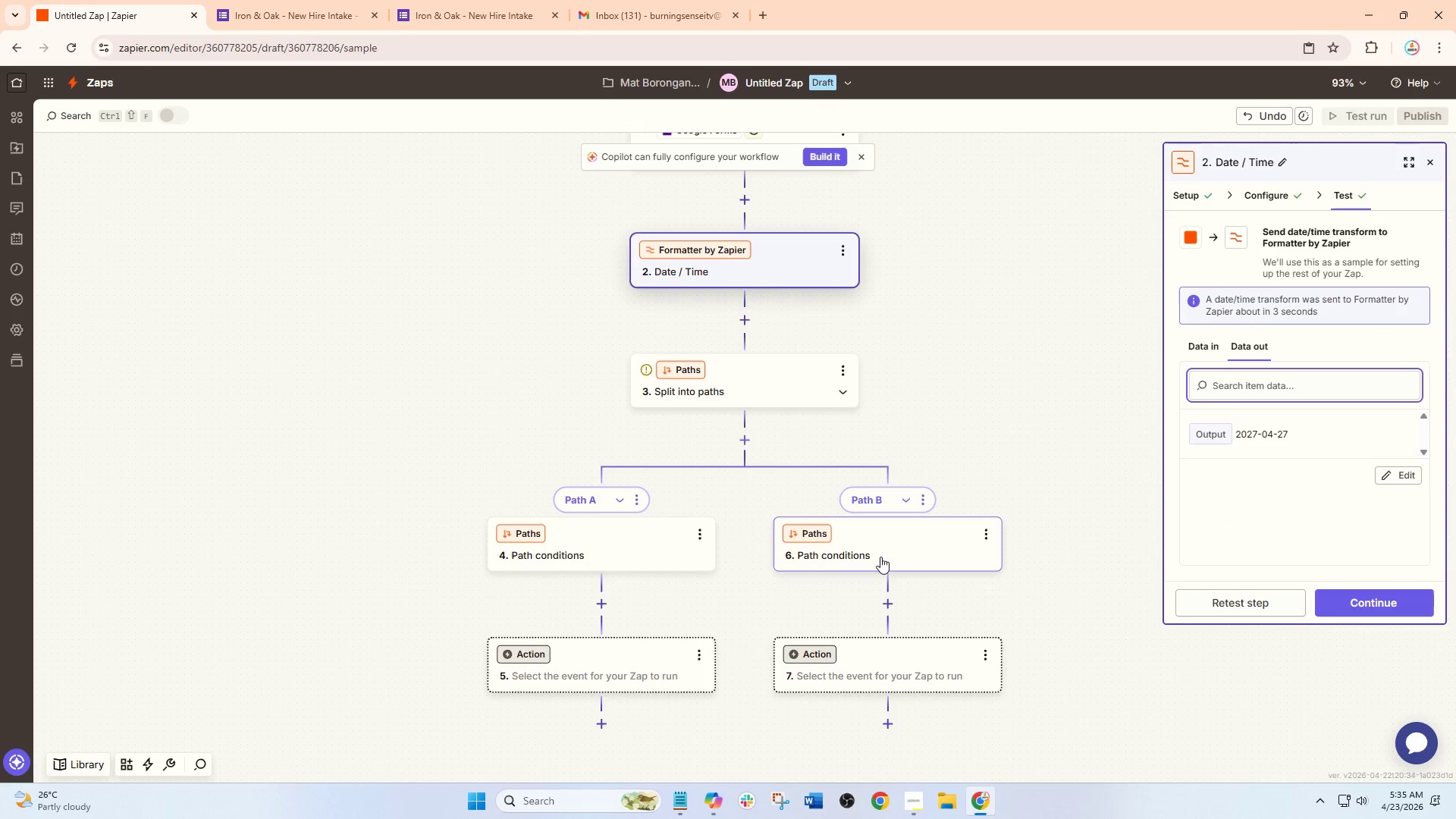 
wait(5.55)
 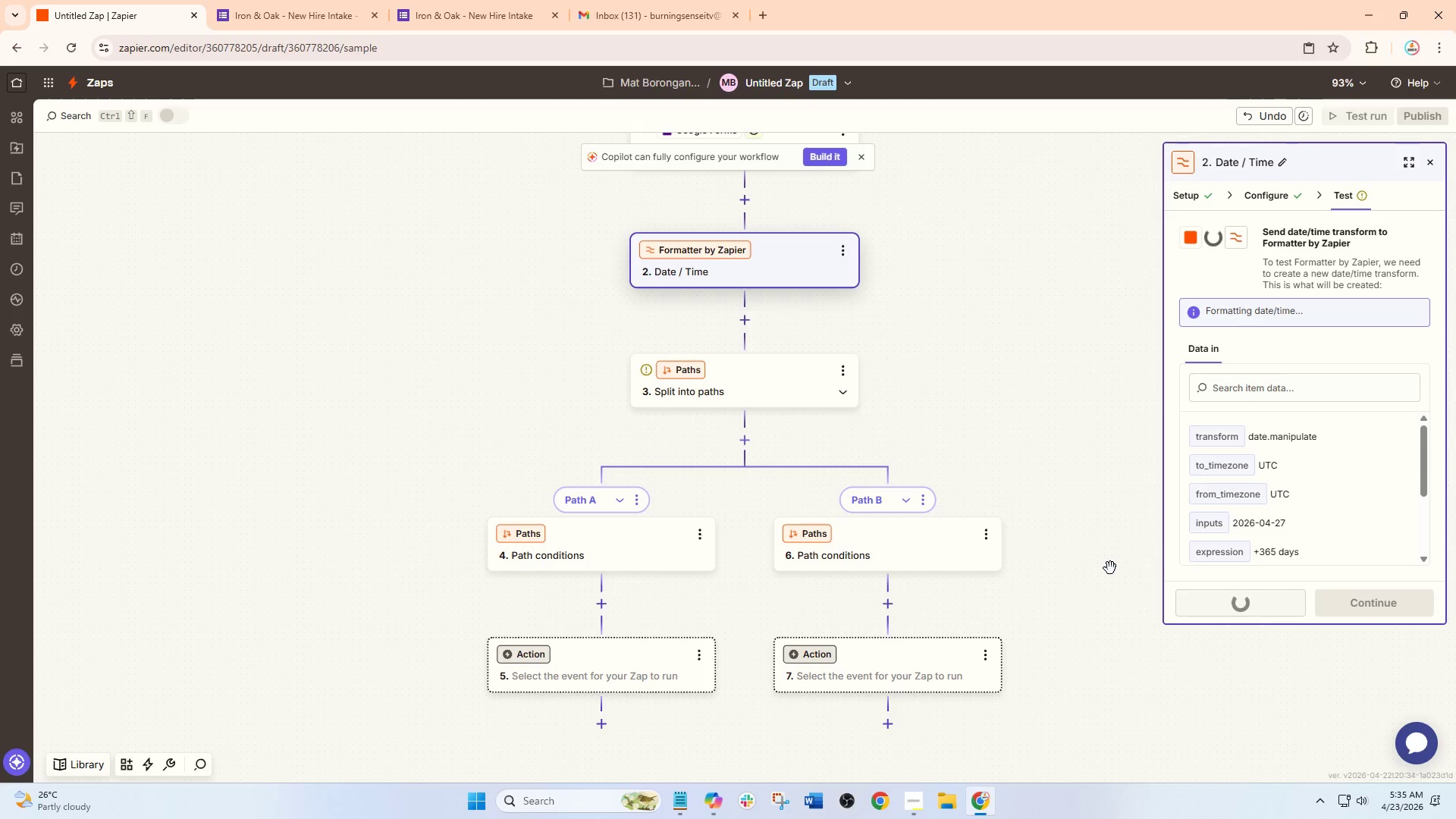 
scroll: coordinate [770, 380], scroll_direction: up, amount: 1.0
 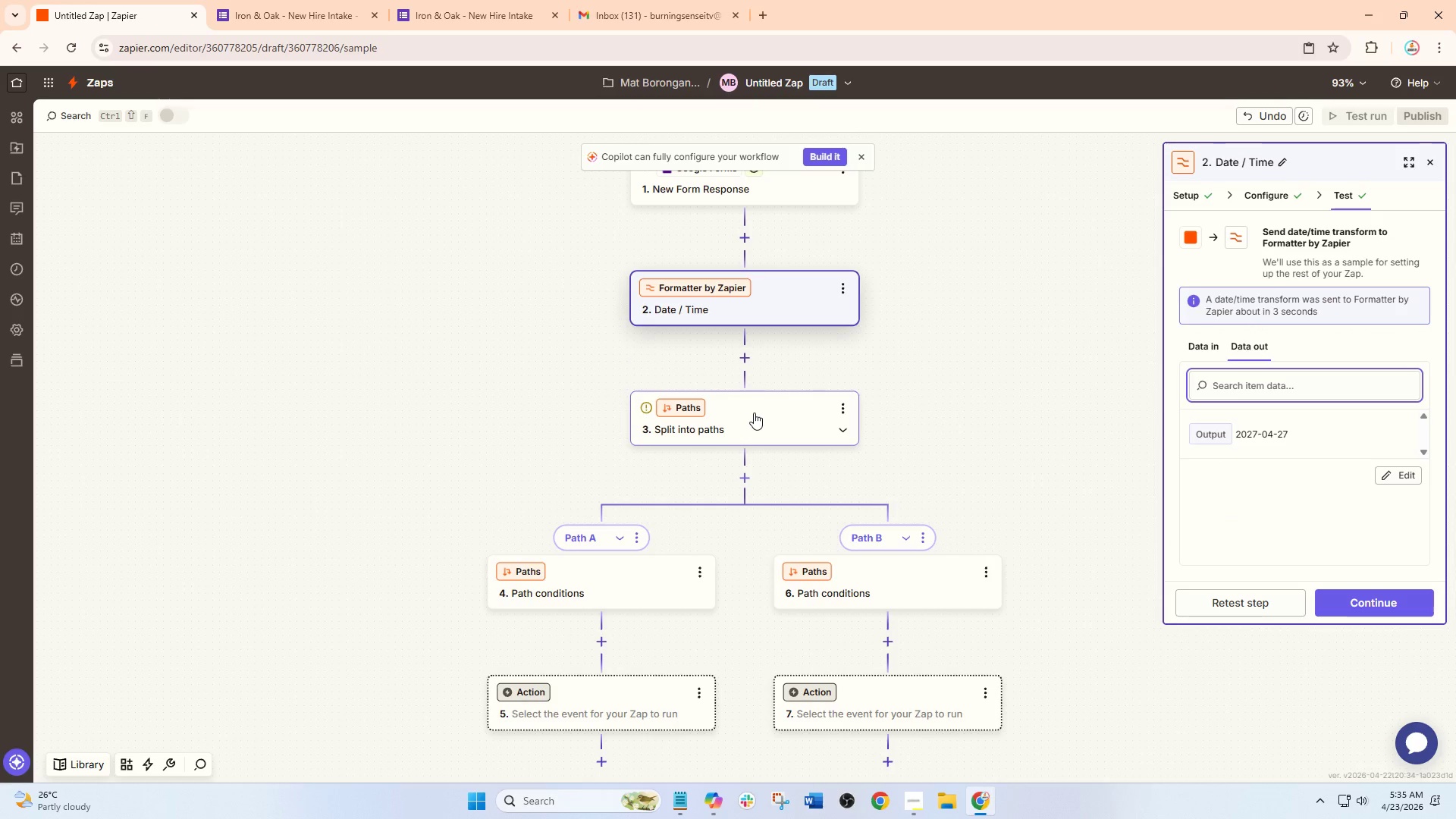 
left_click([754, 413])
 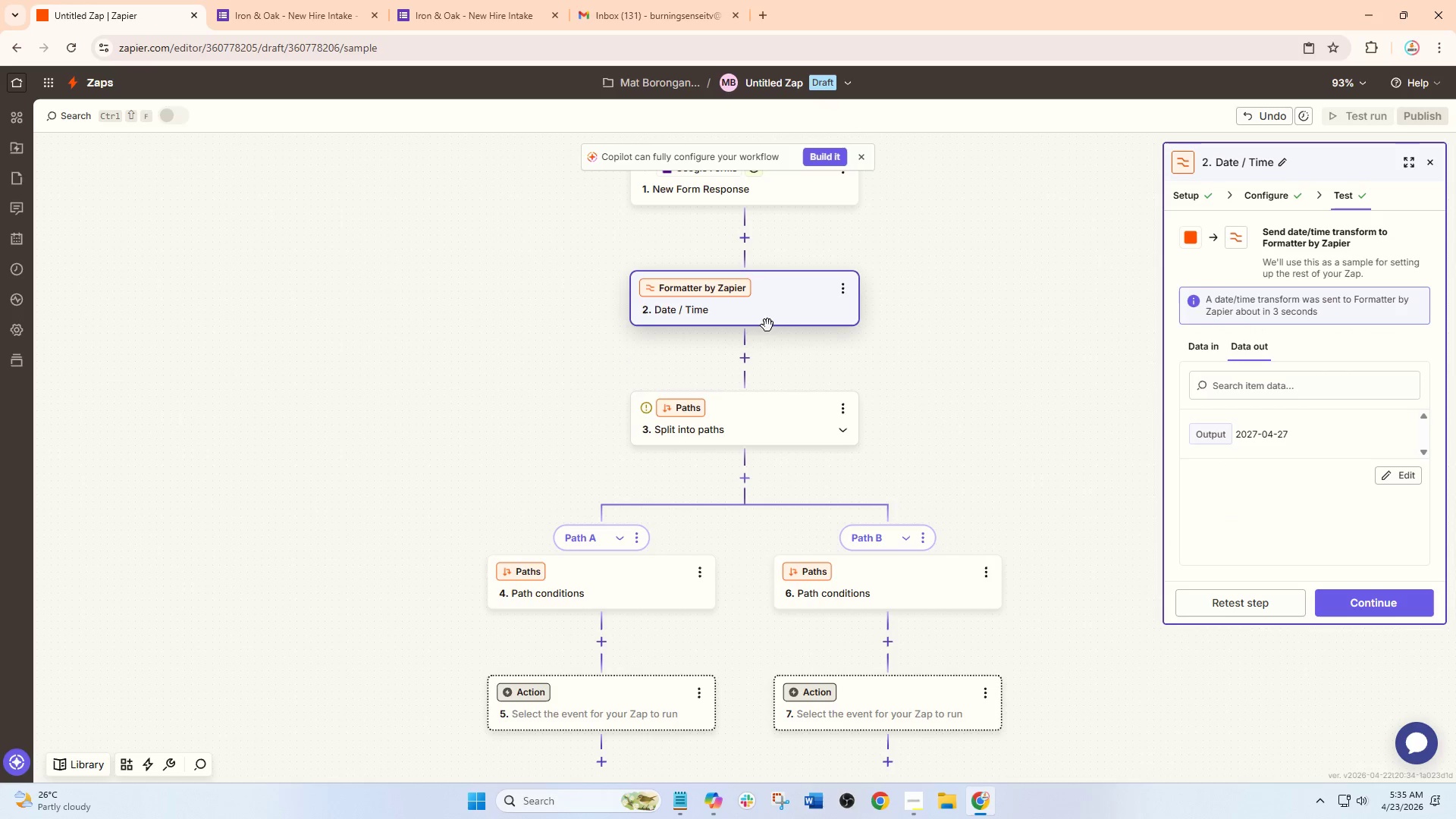 
left_click([772, 304])
 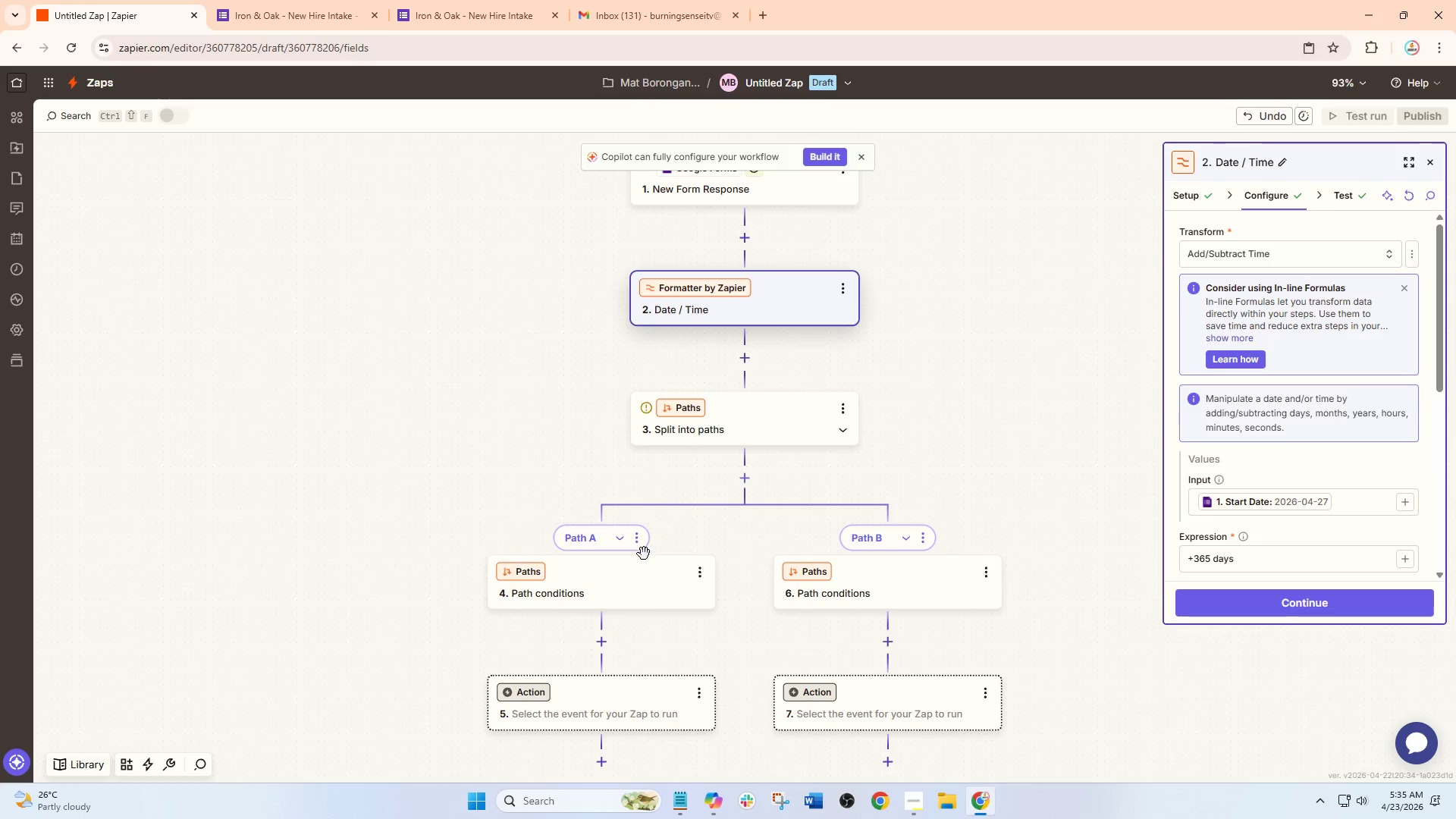 
left_click([637, 569])
 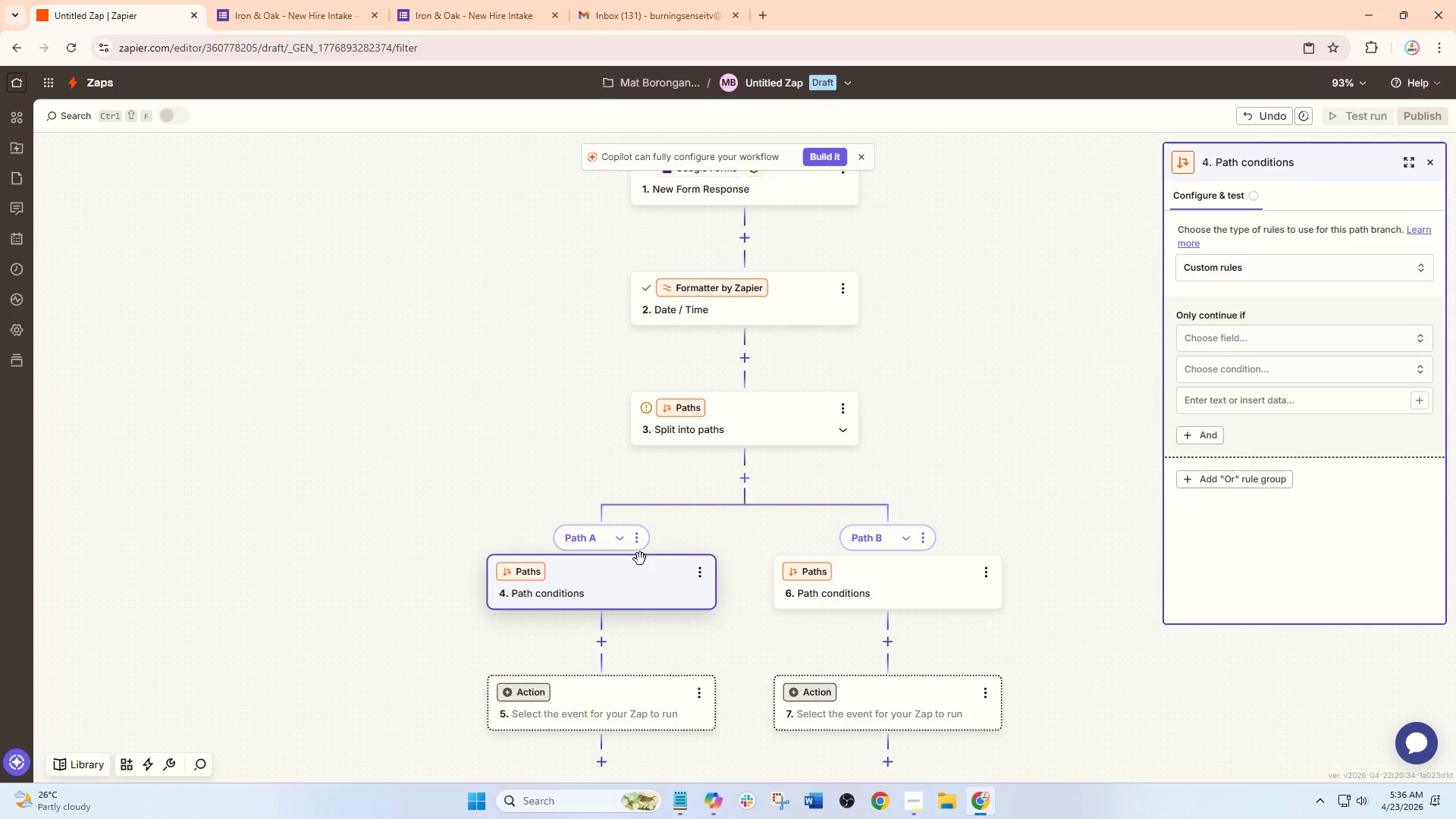 
wait(23.77)
 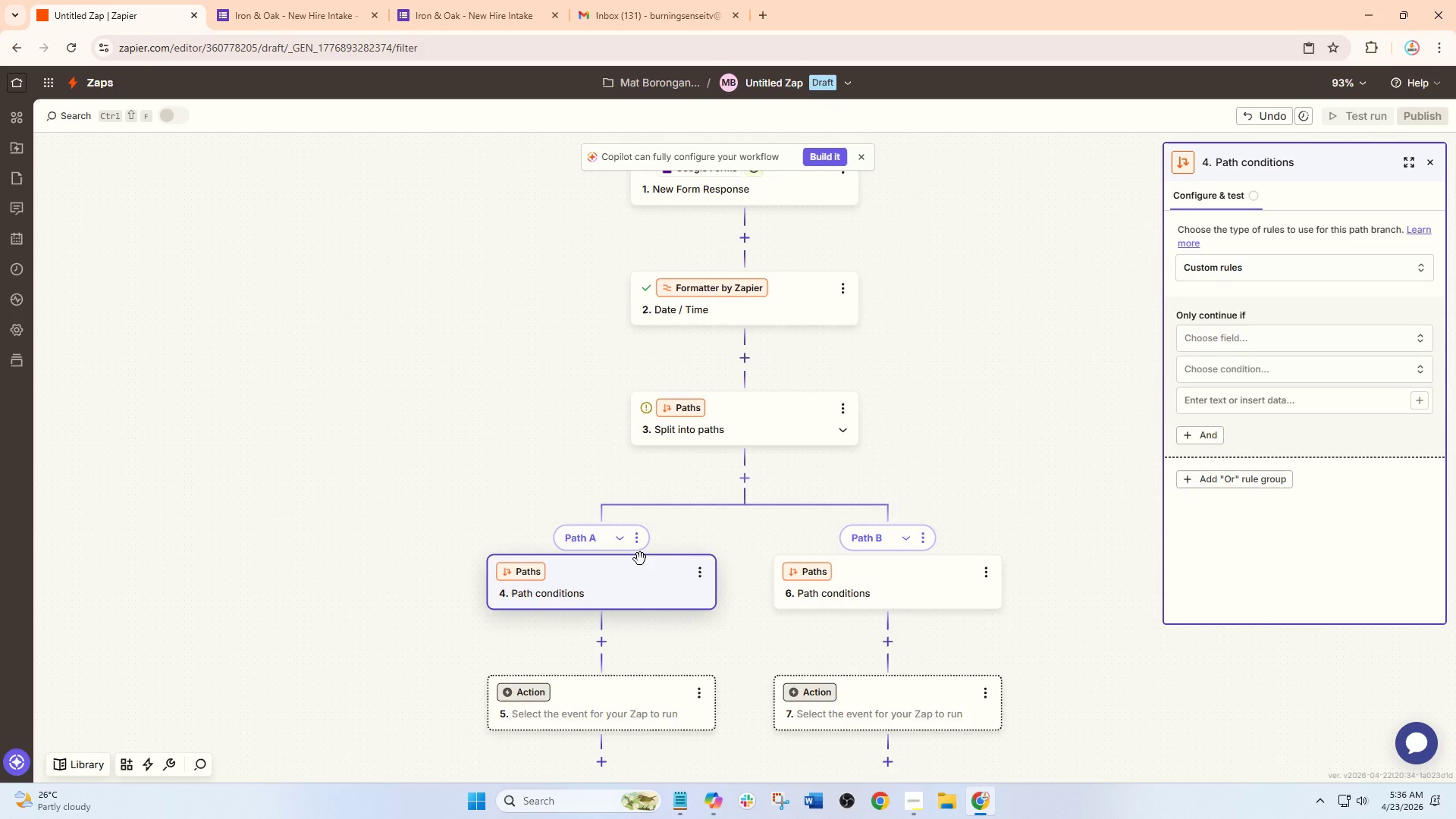 
left_click([1224, 333])
 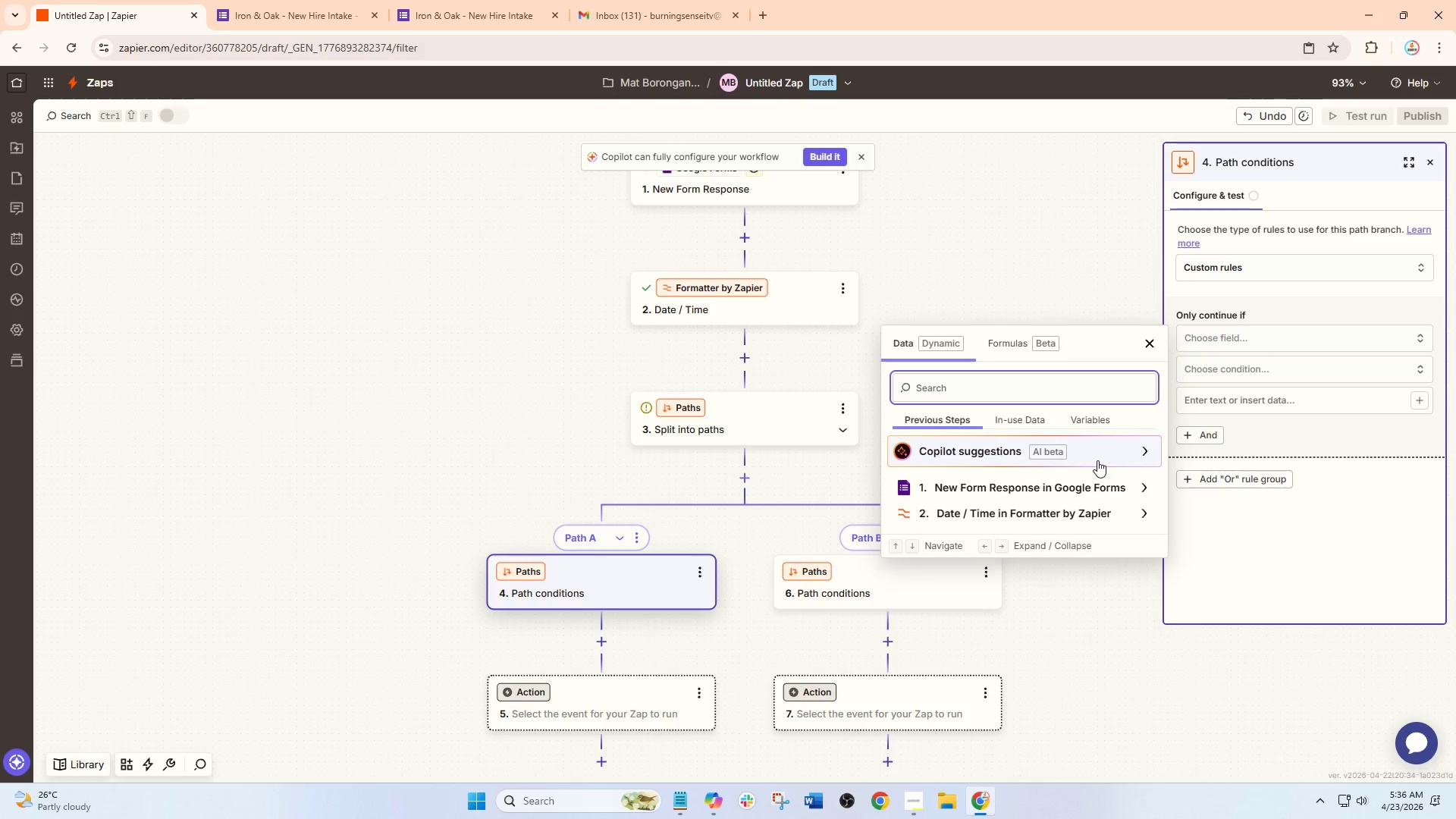 
wait(11.03)
 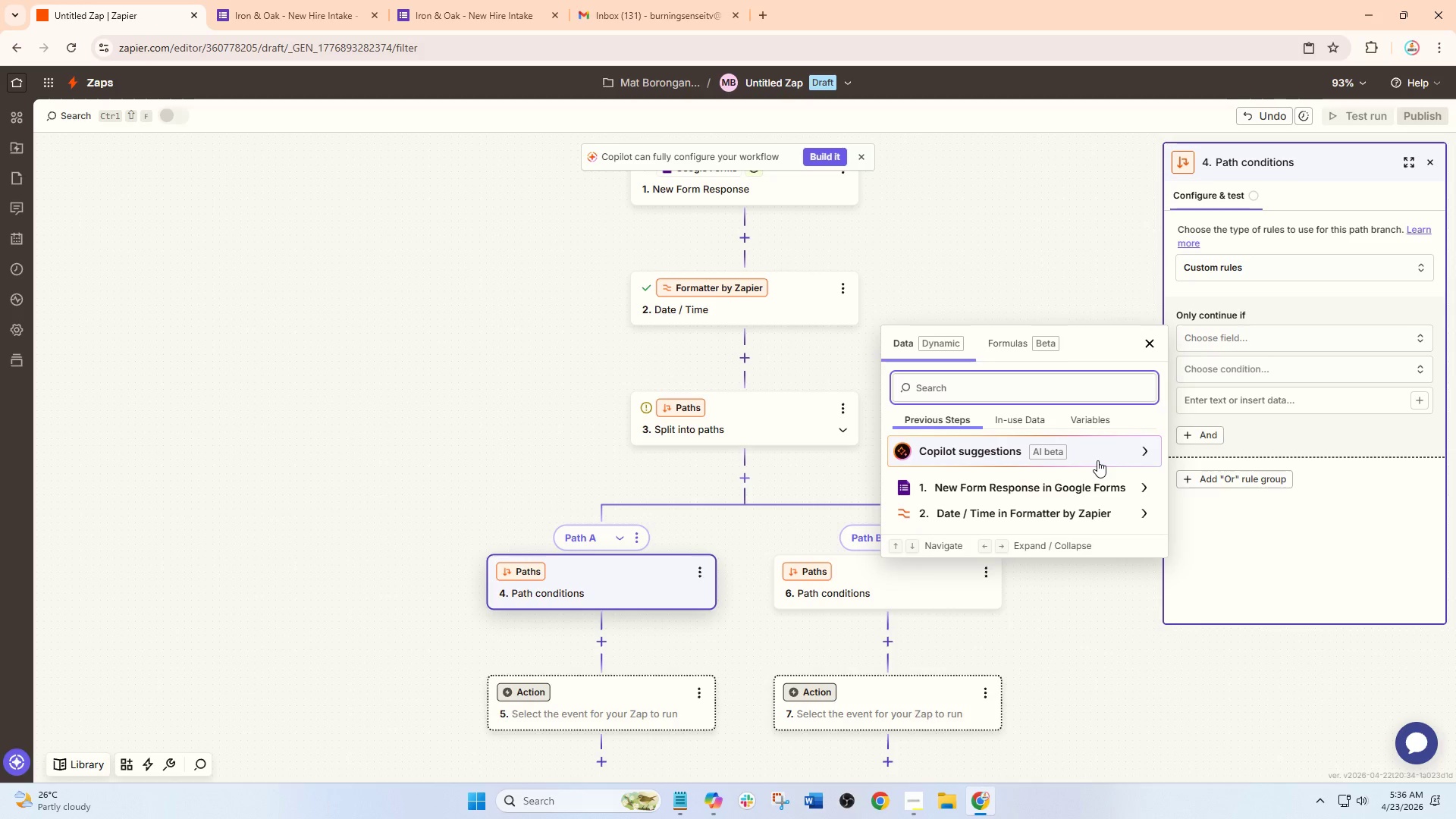 
type(staff)
 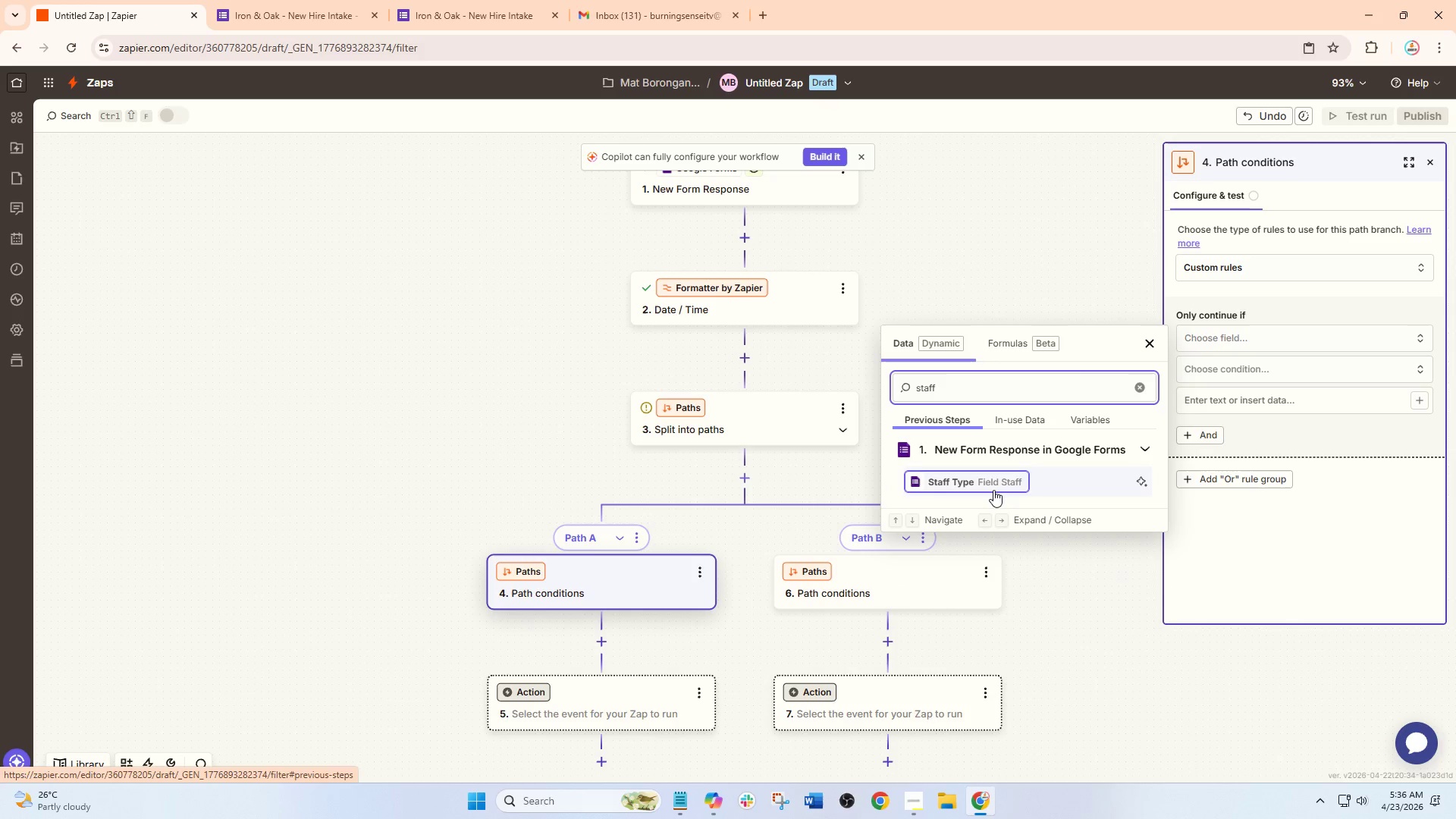 
left_click([993, 490])
 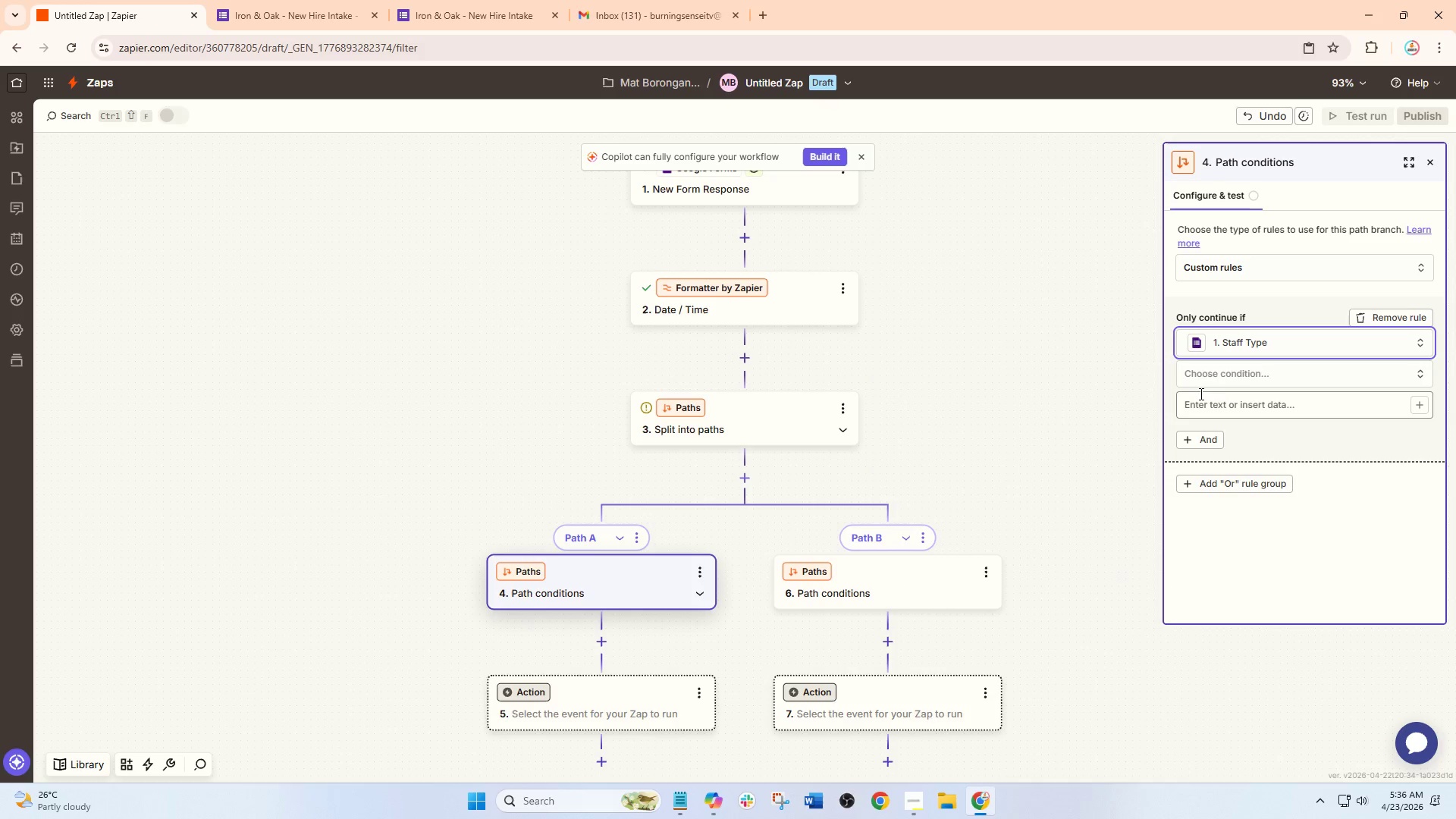 
left_click([1219, 388])
 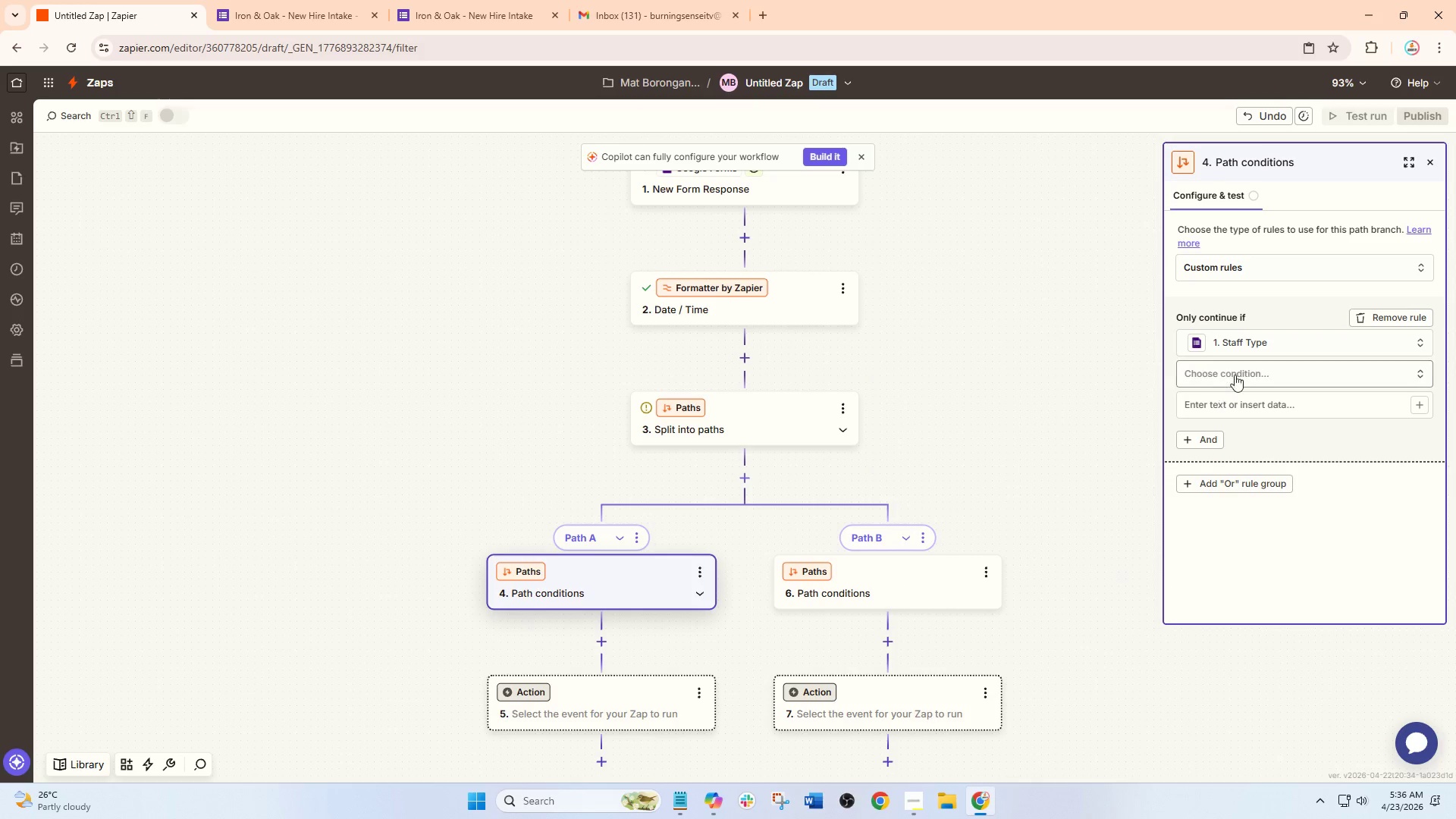 
left_click([1241, 369])
 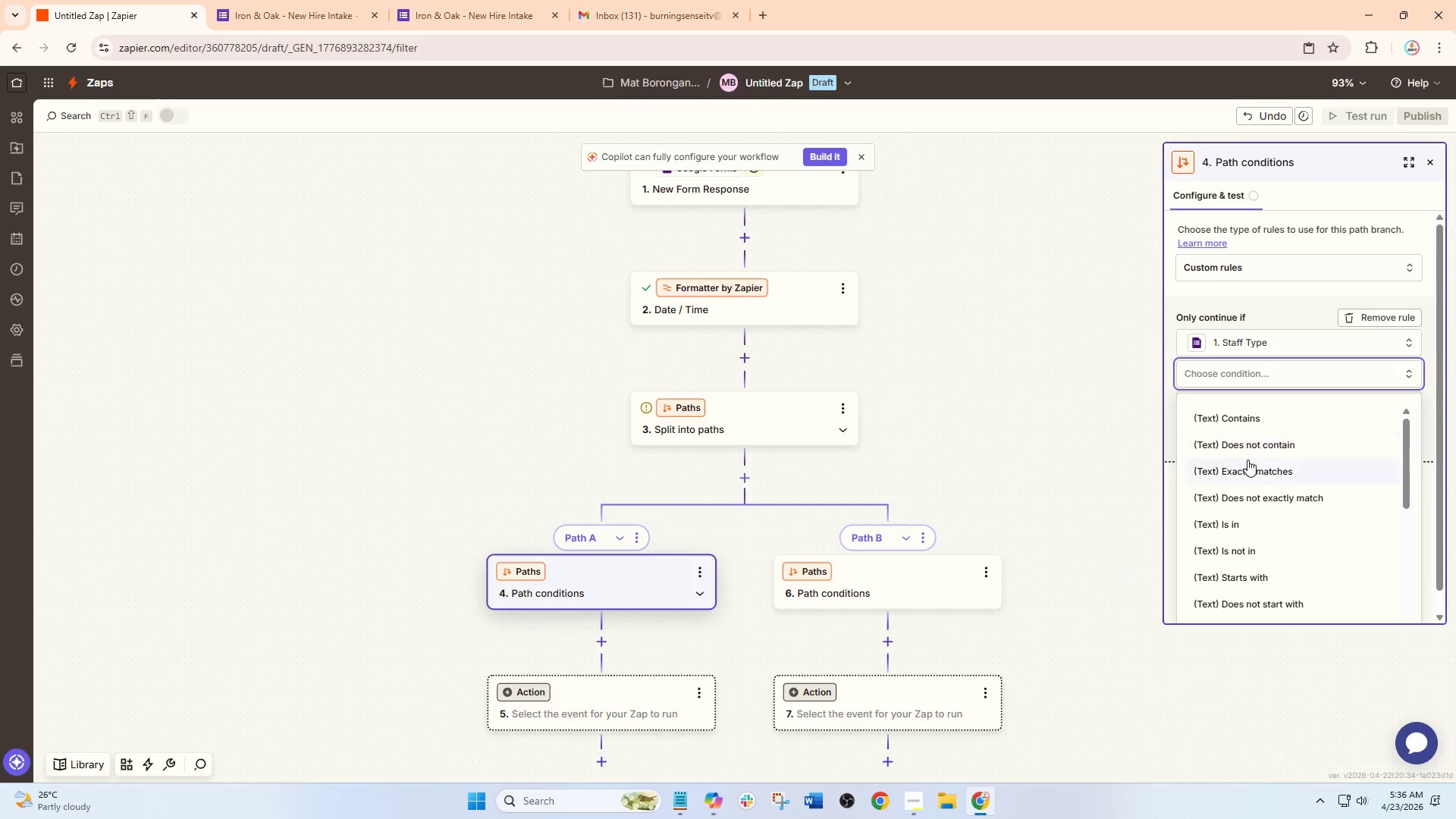 
left_click([1250, 464])
 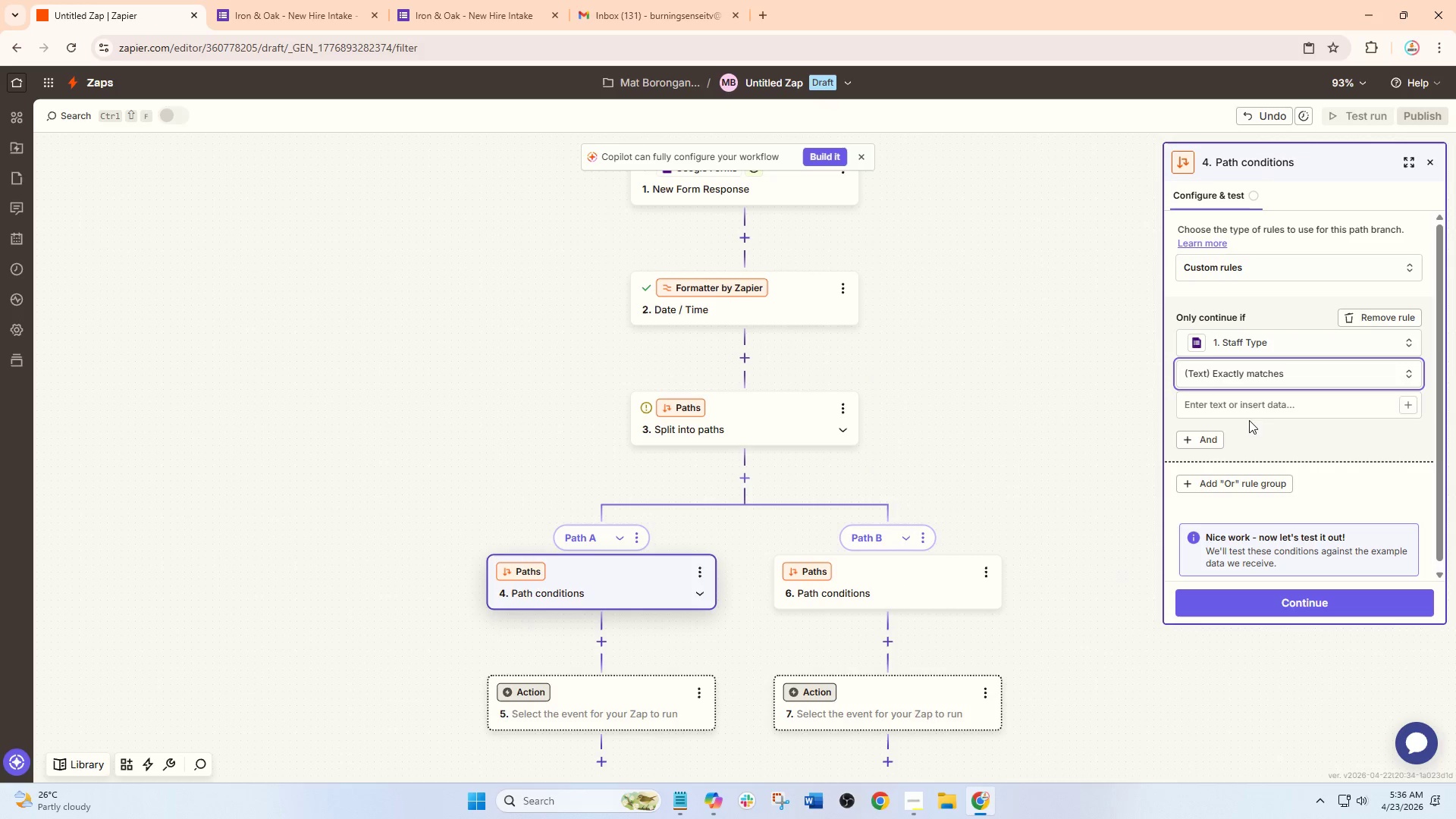 
left_click([1250, 409])
 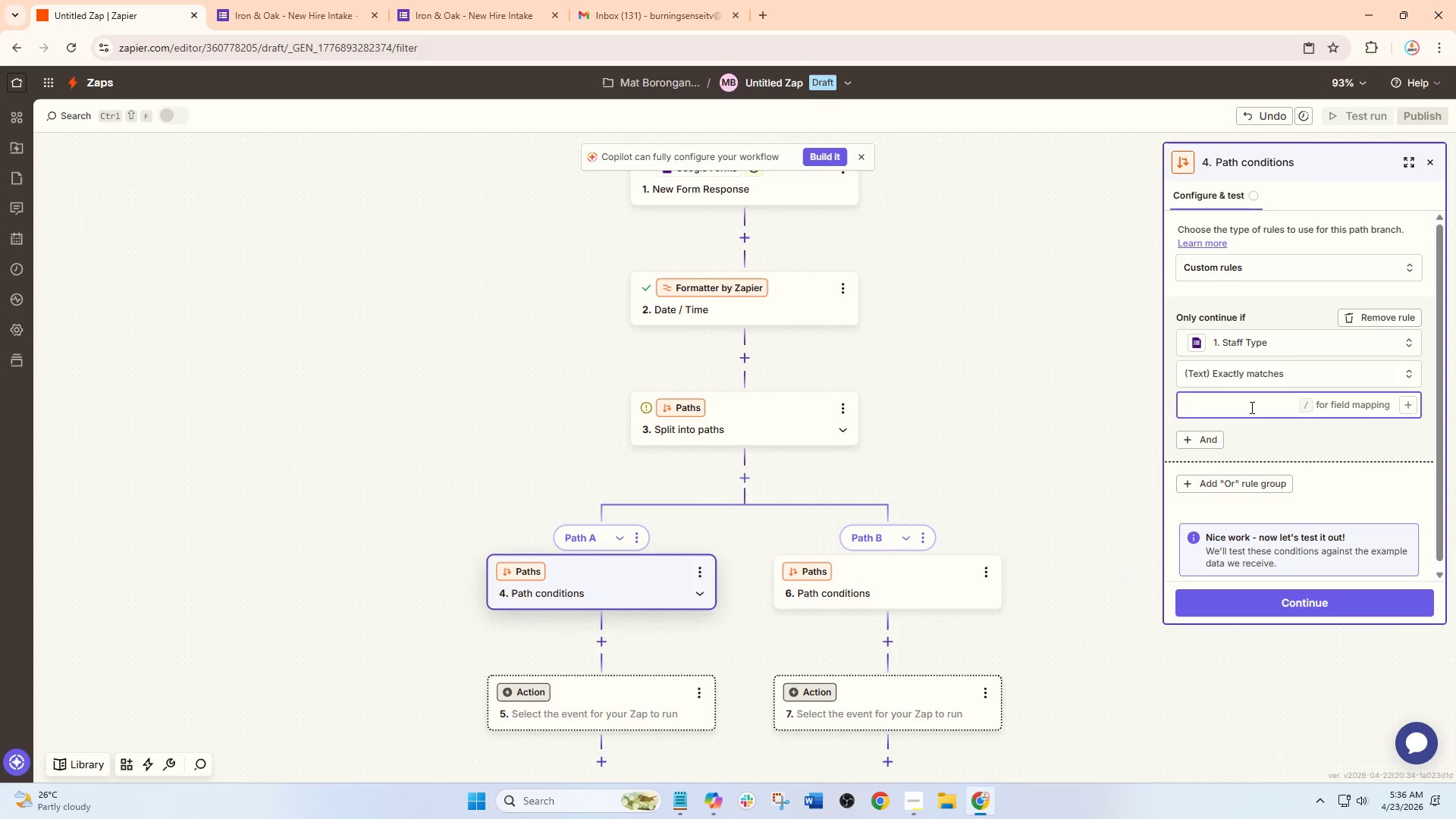 
type(Field Staff)
 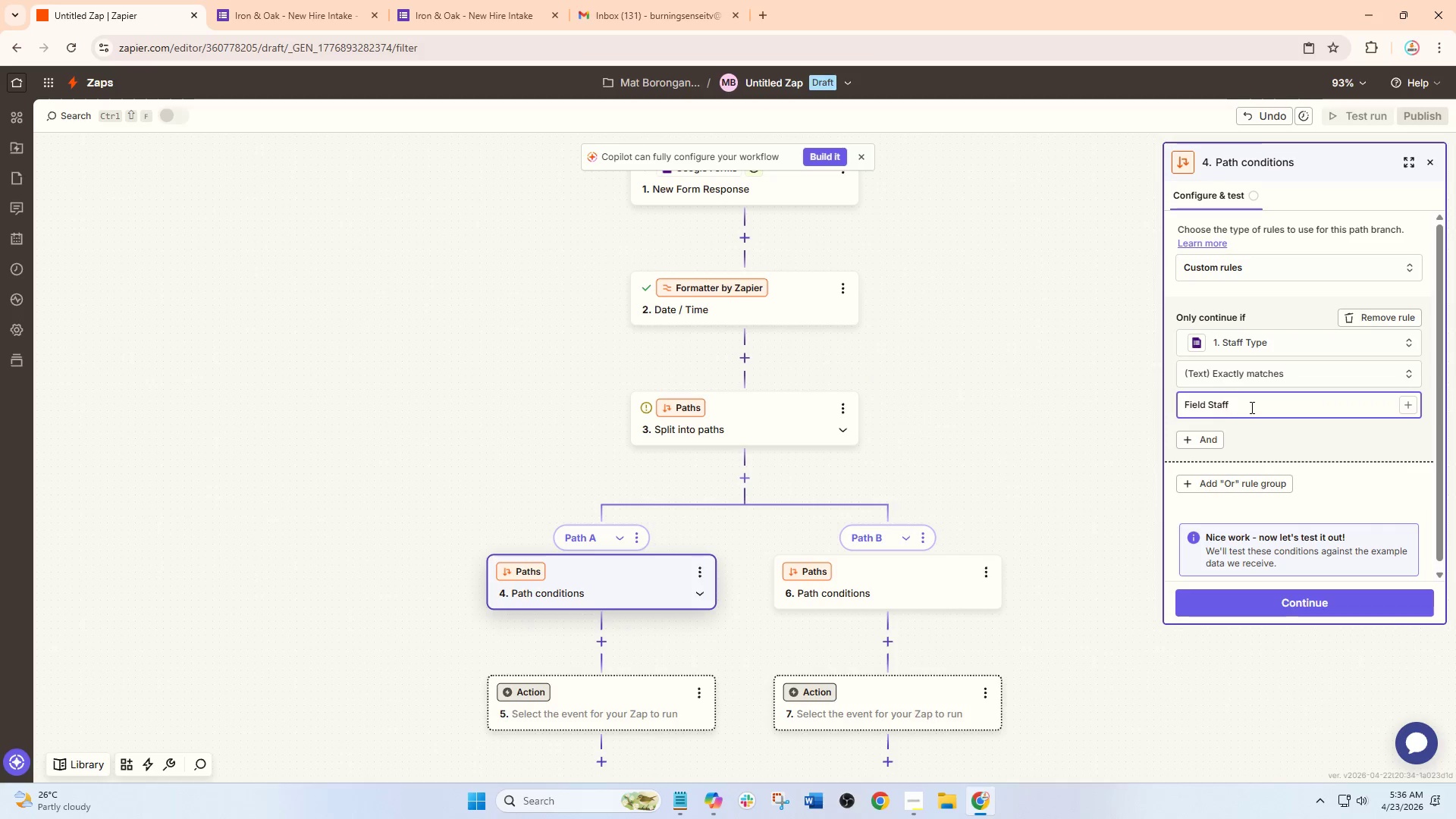 
left_click([1279, 601])
 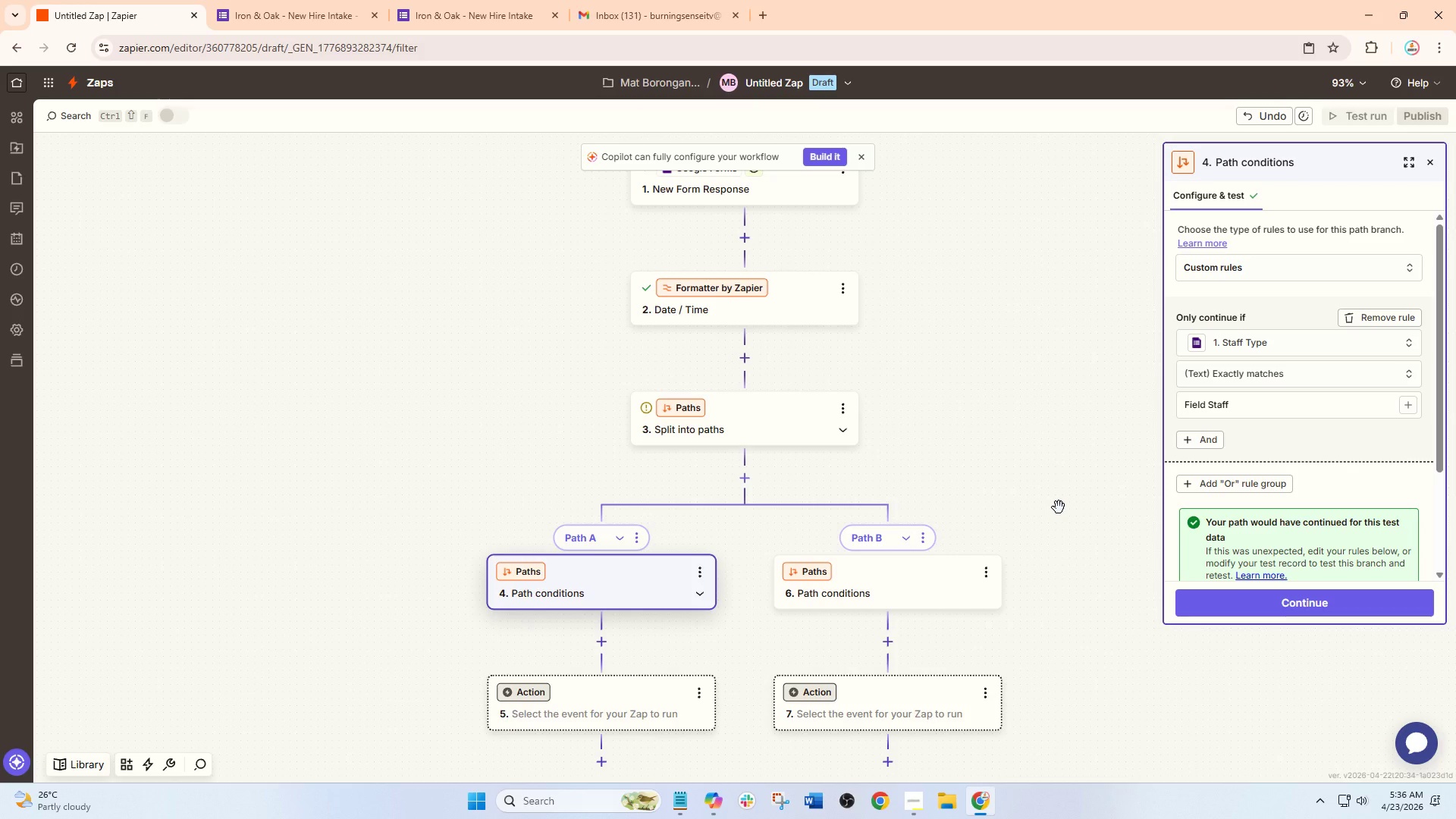 
wait(15.66)
 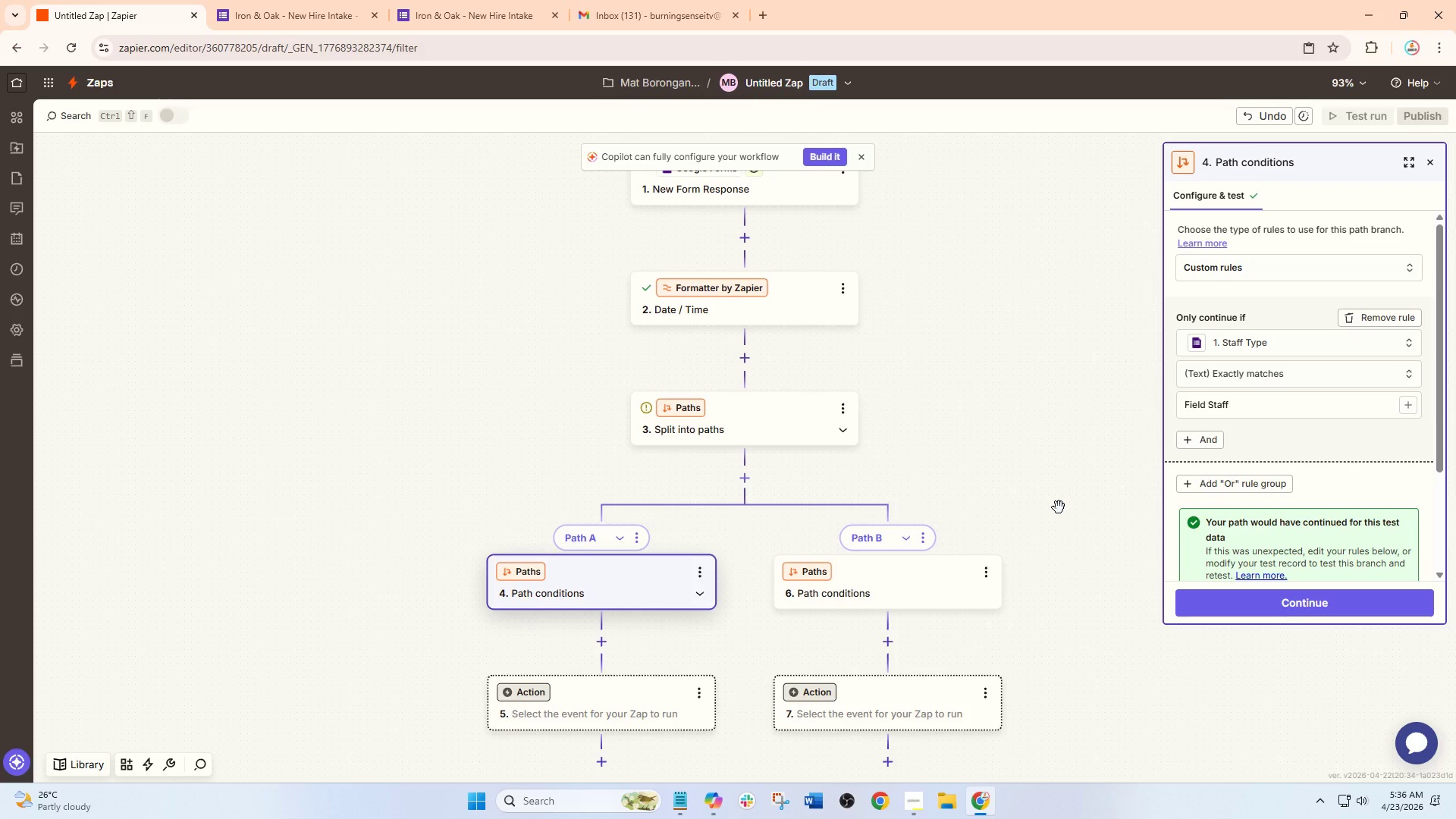 
scroll: coordinate [935, 532], scroll_direction: down, amount: 3.0
 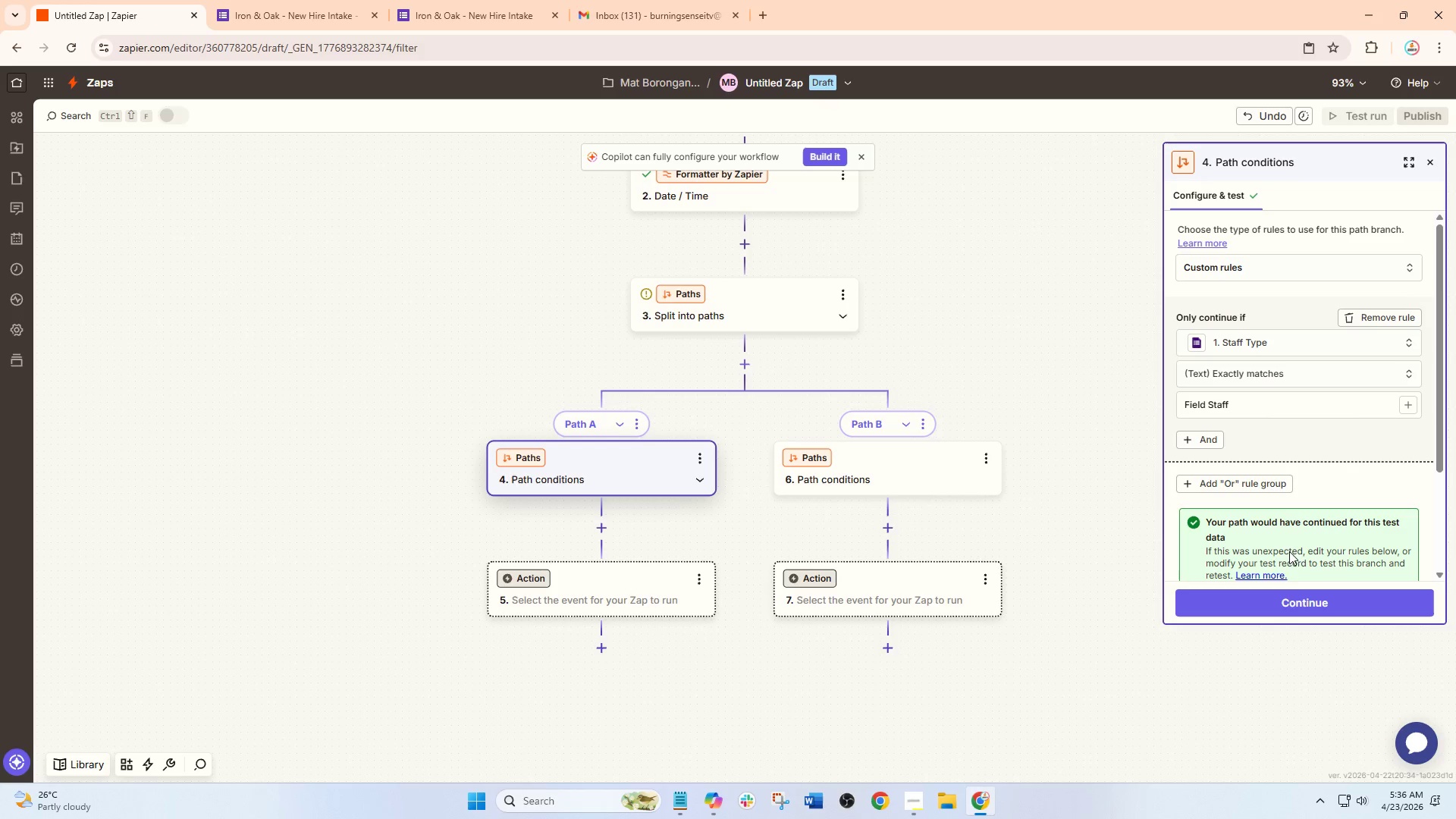 
left_click([1288, 597])
 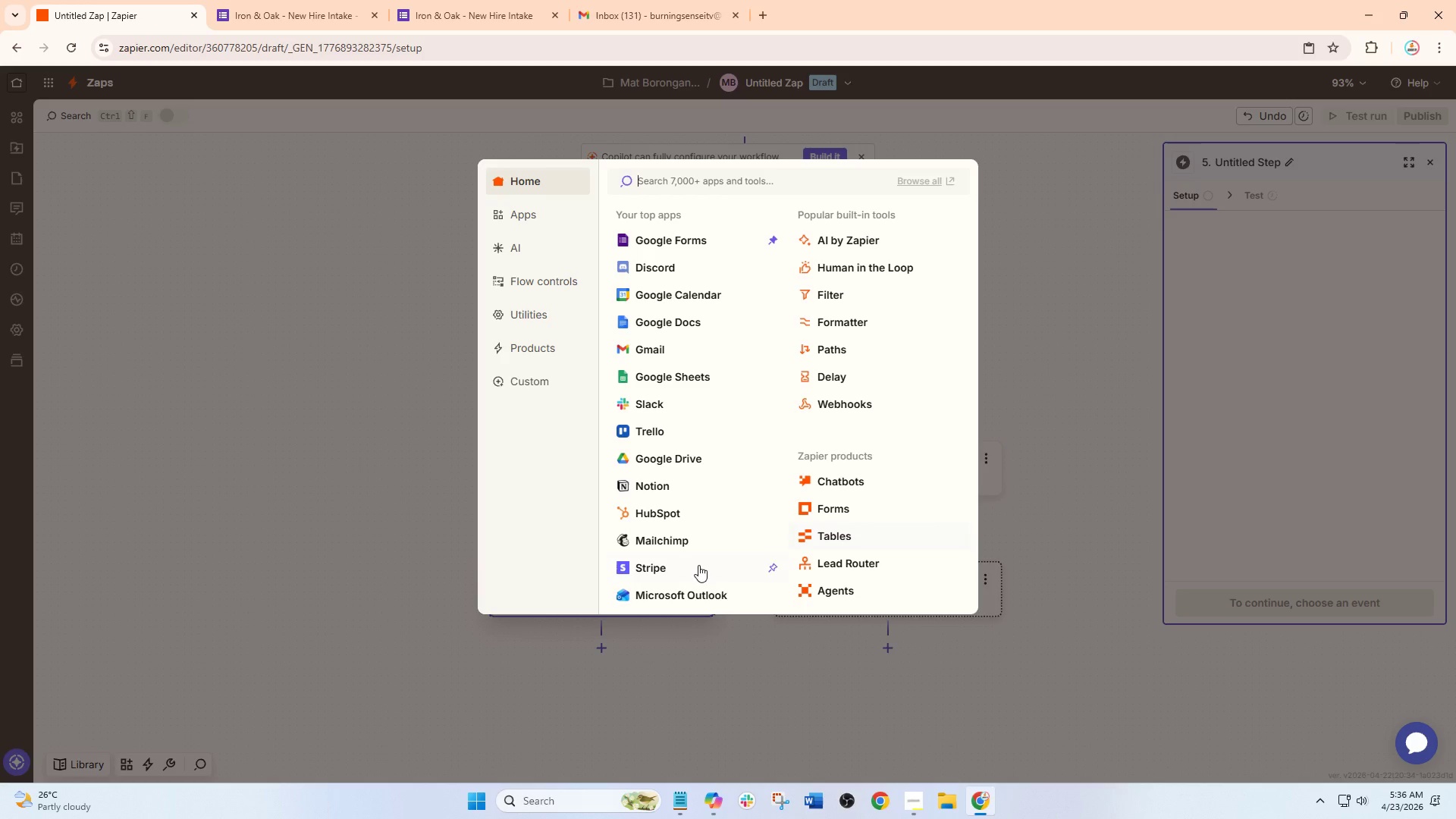 
left_click([670, 405])
 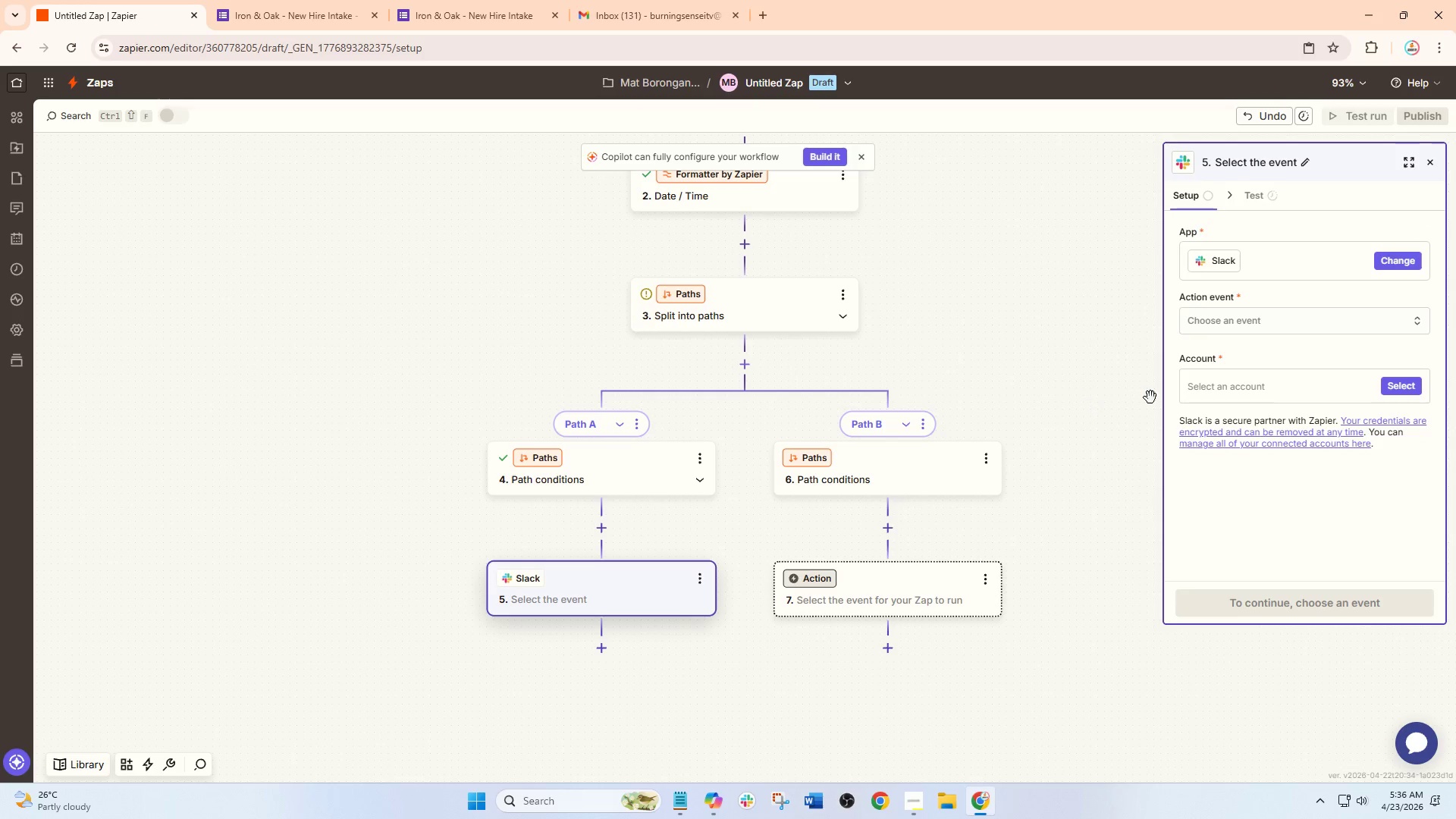 
left_click([1216, 315])
 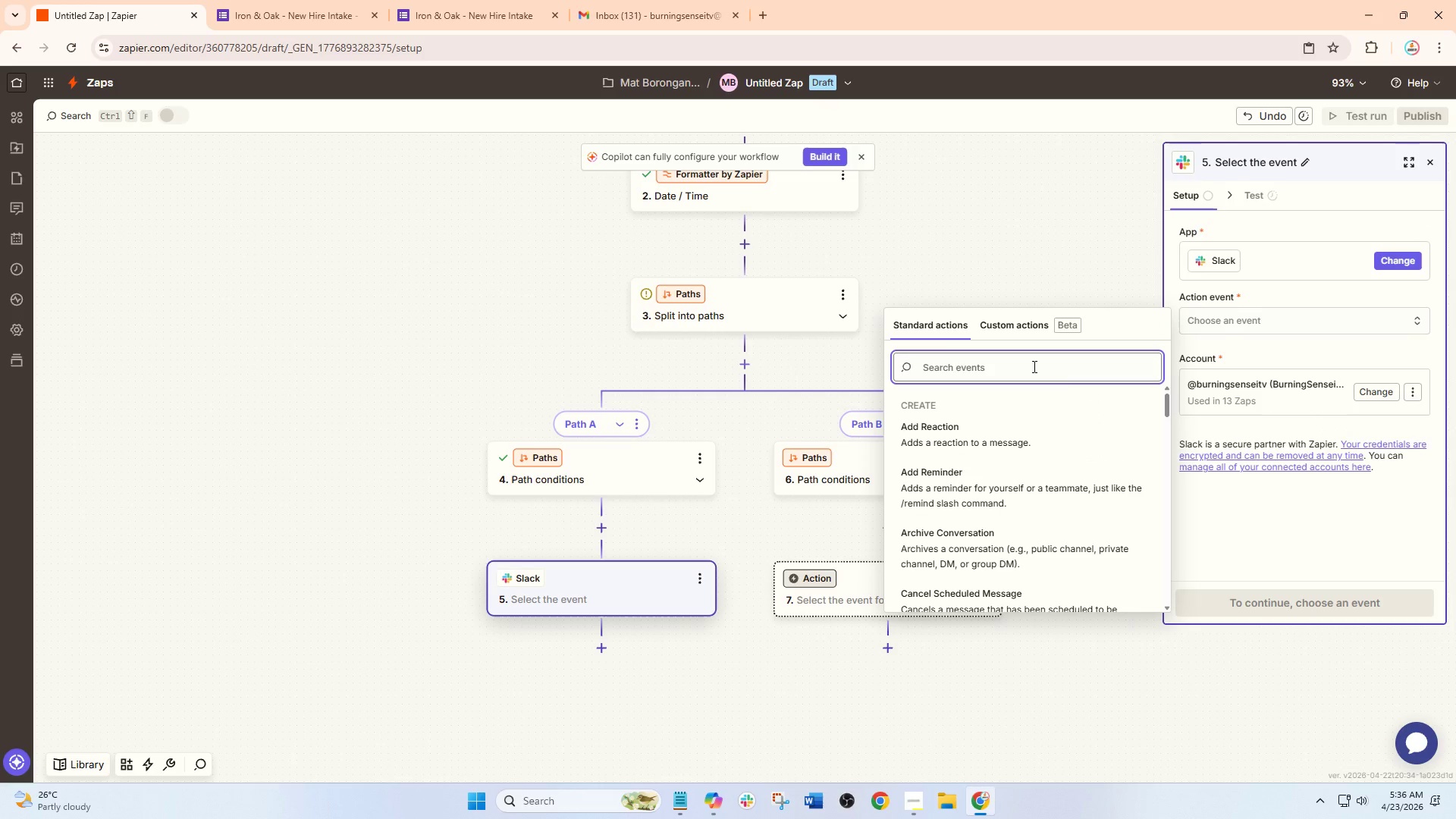 
type(send)
 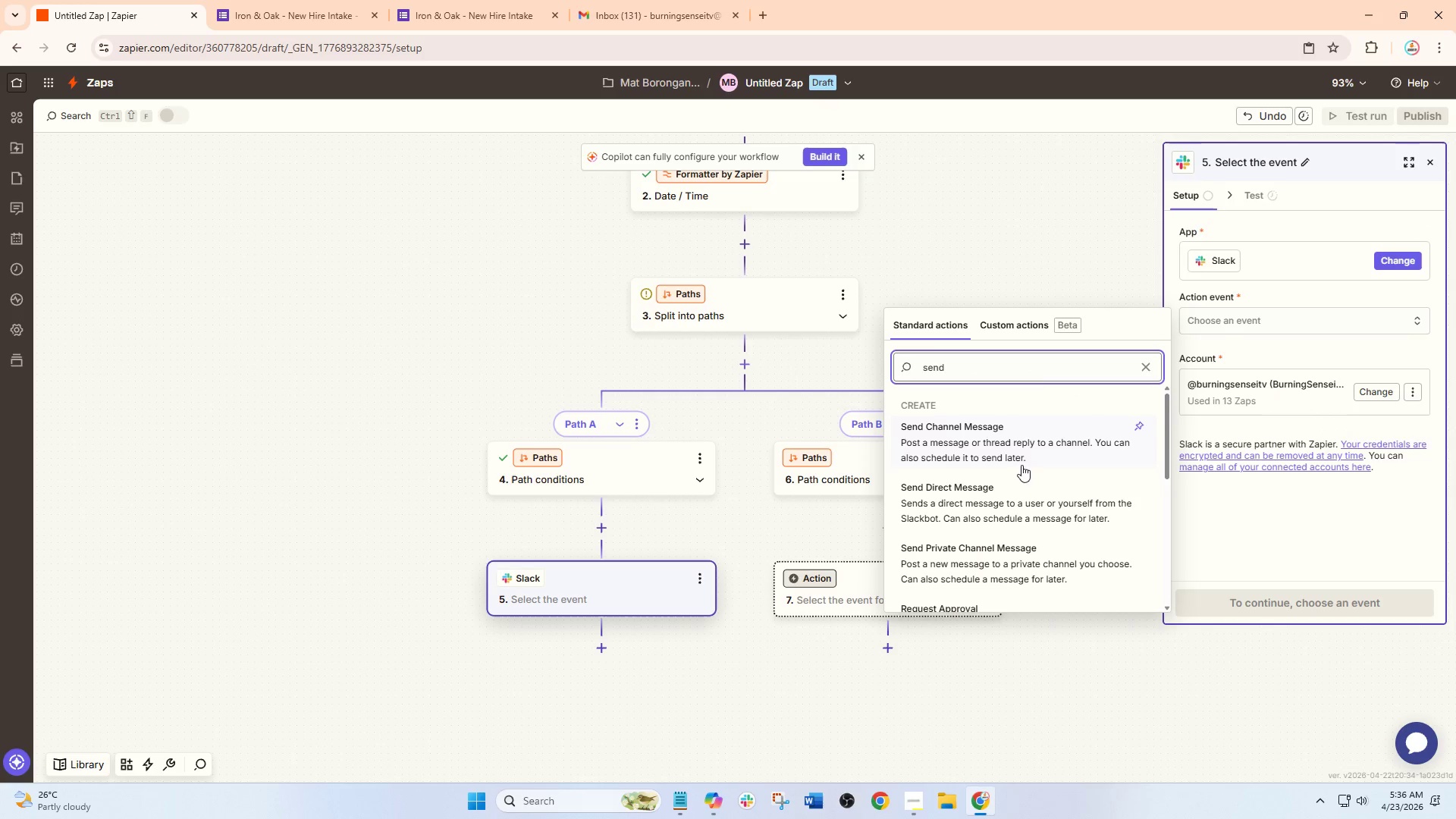 
left_click([1004, 435])
 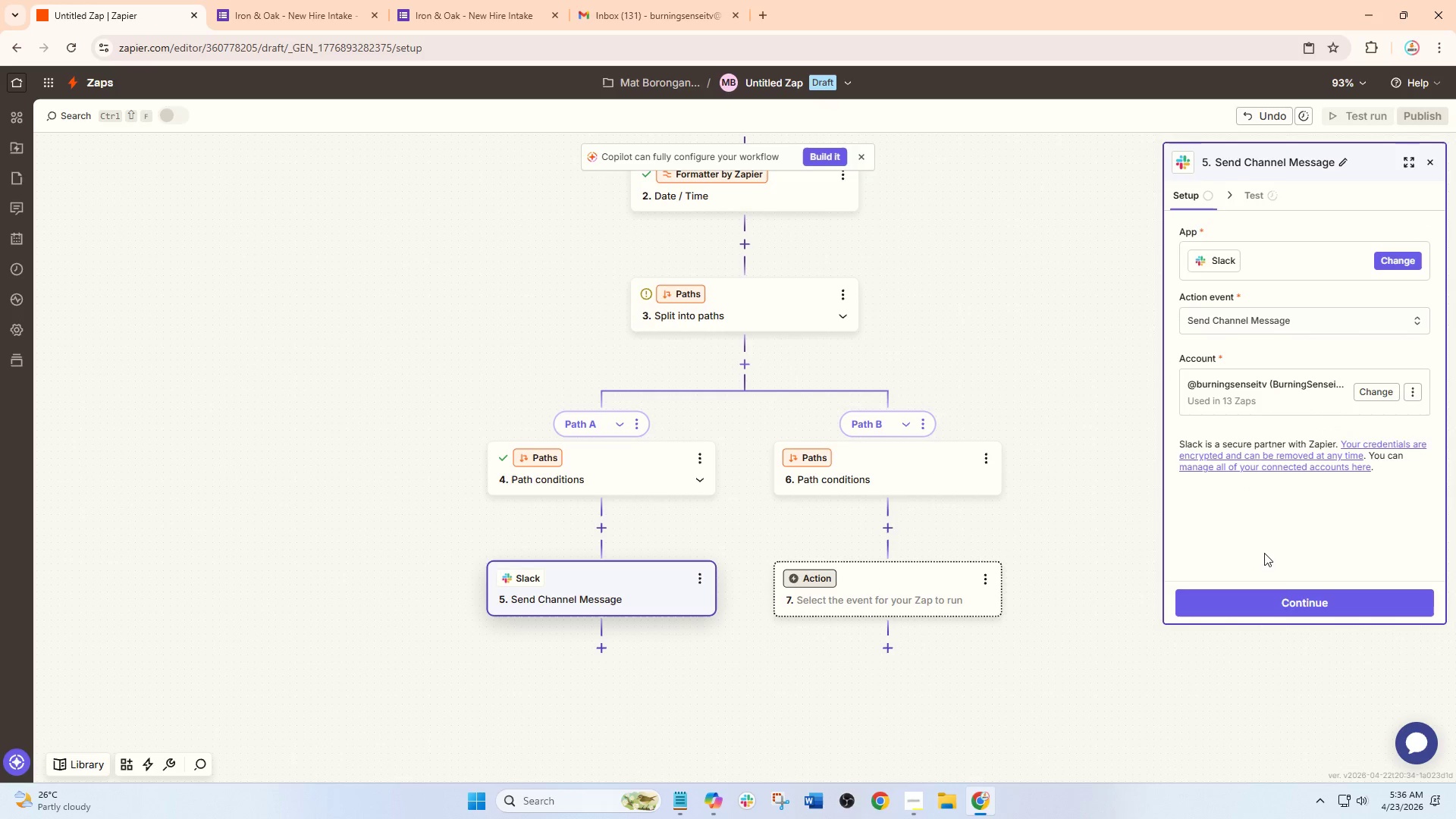 
mouse_move([1272, 580])
 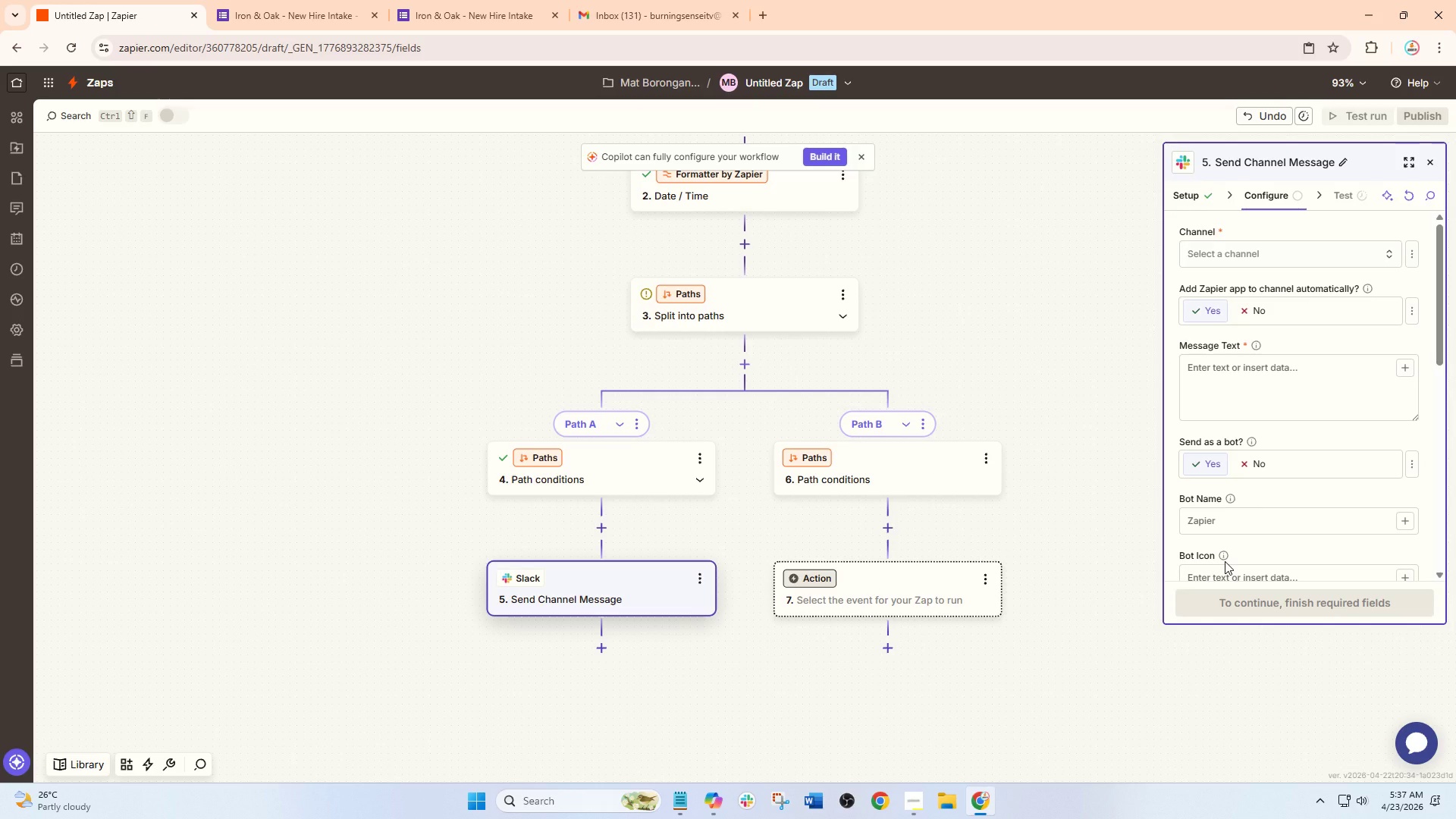 
wait(20.3)
 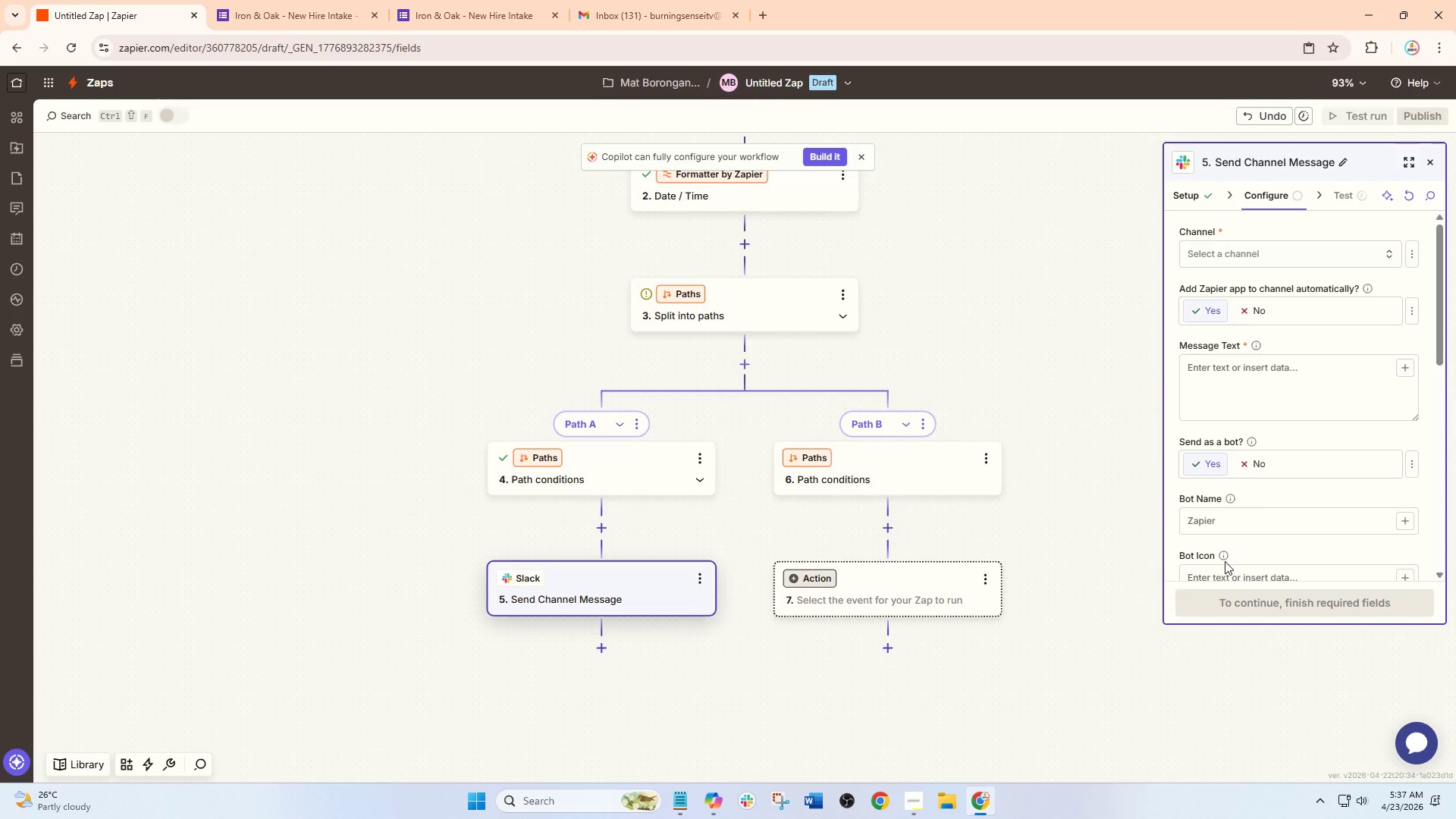 
scroll: coordinate [879, 576], scroll_direction: down, amount: 1.0
 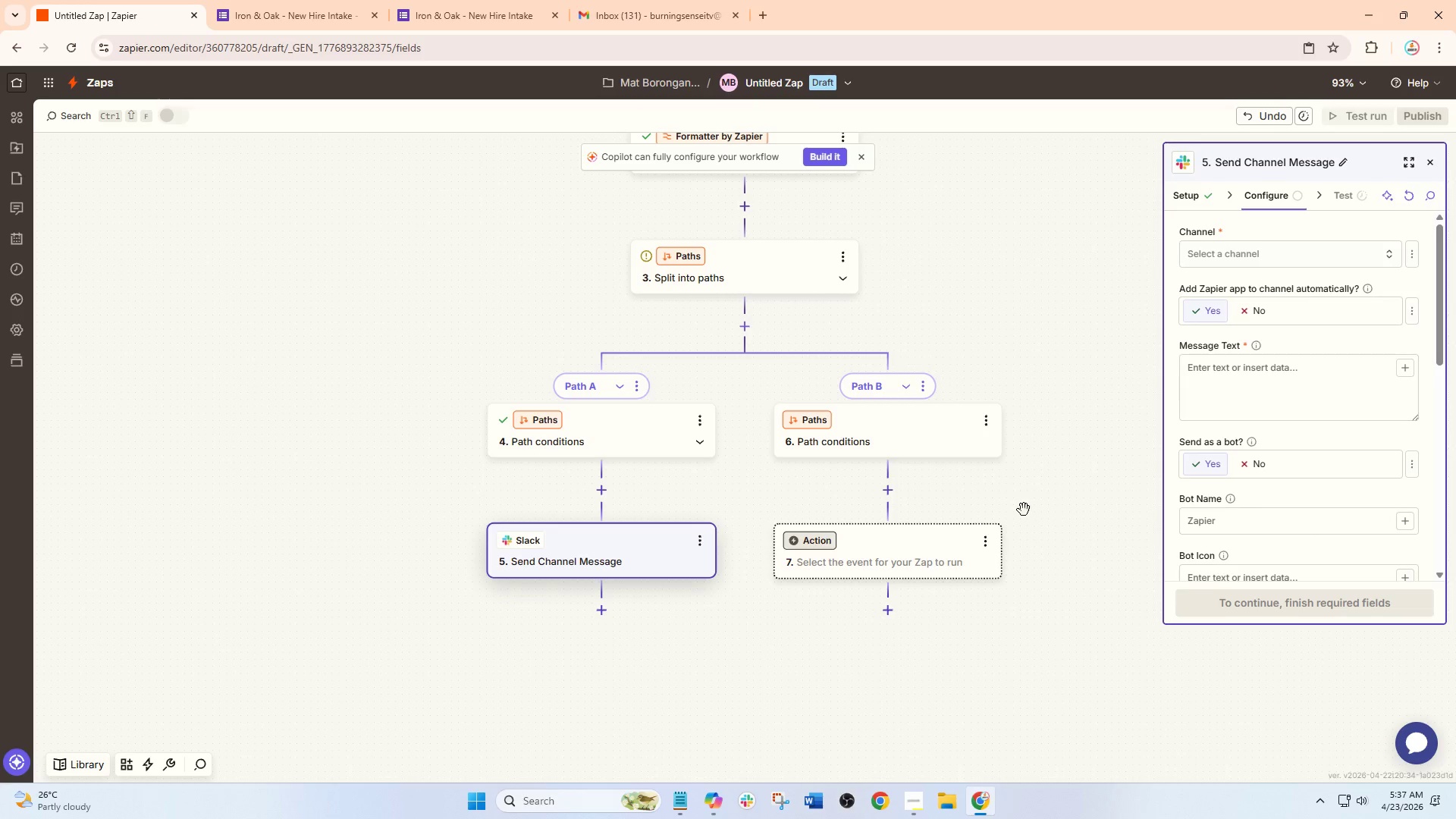 
left_click([758, 799])
 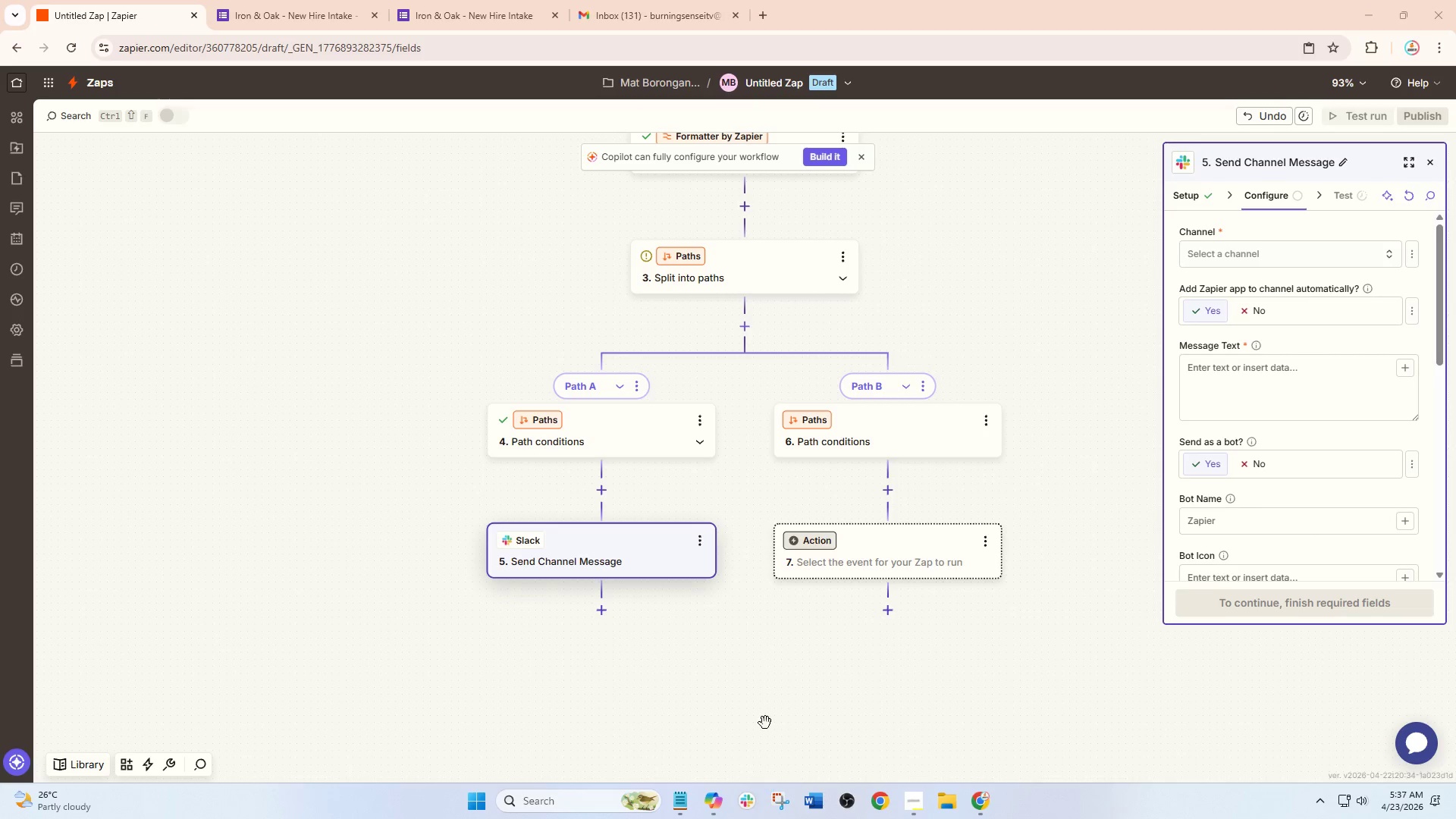 
key(Unknown)
 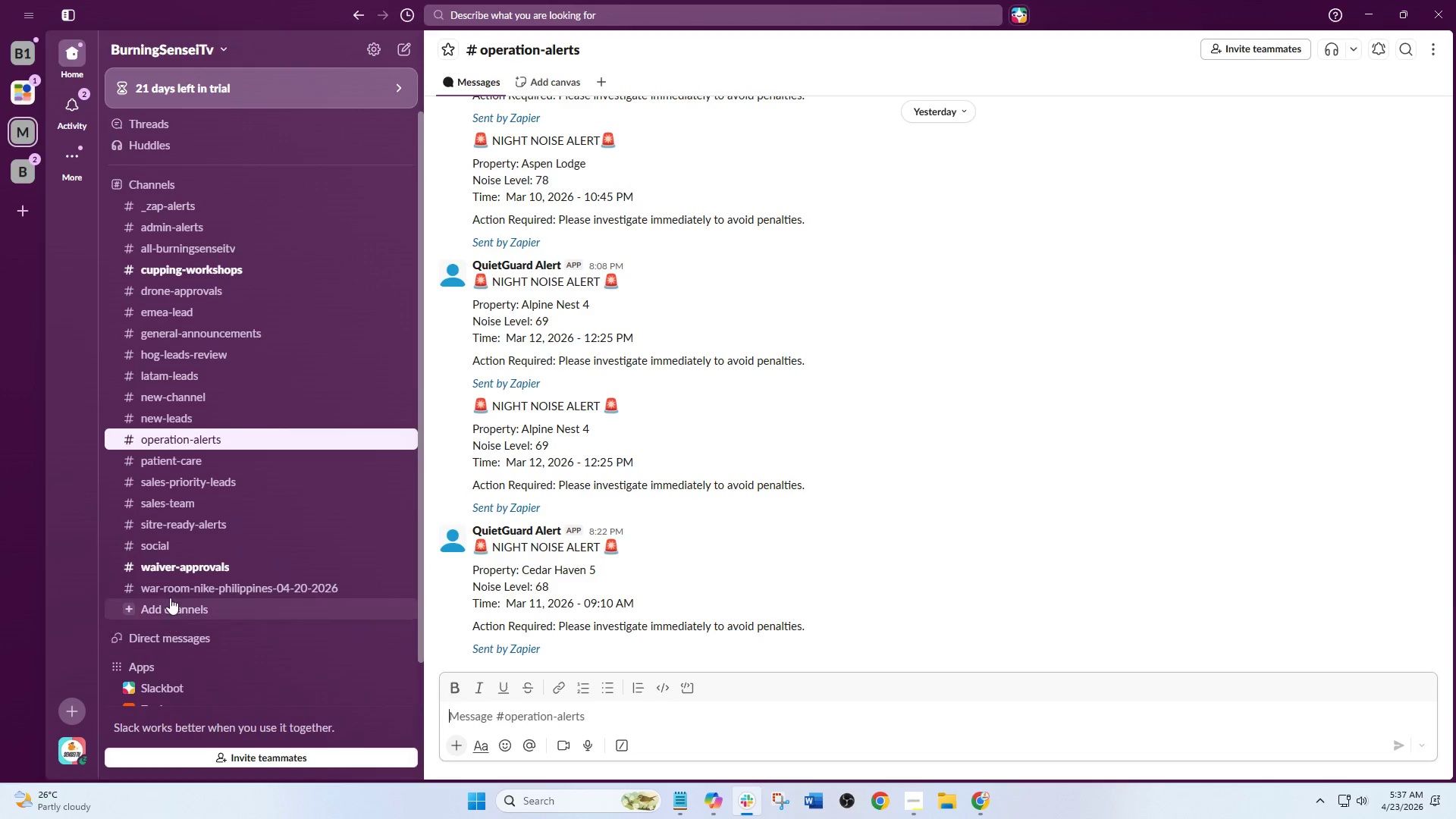 
left_click([184, 612])
 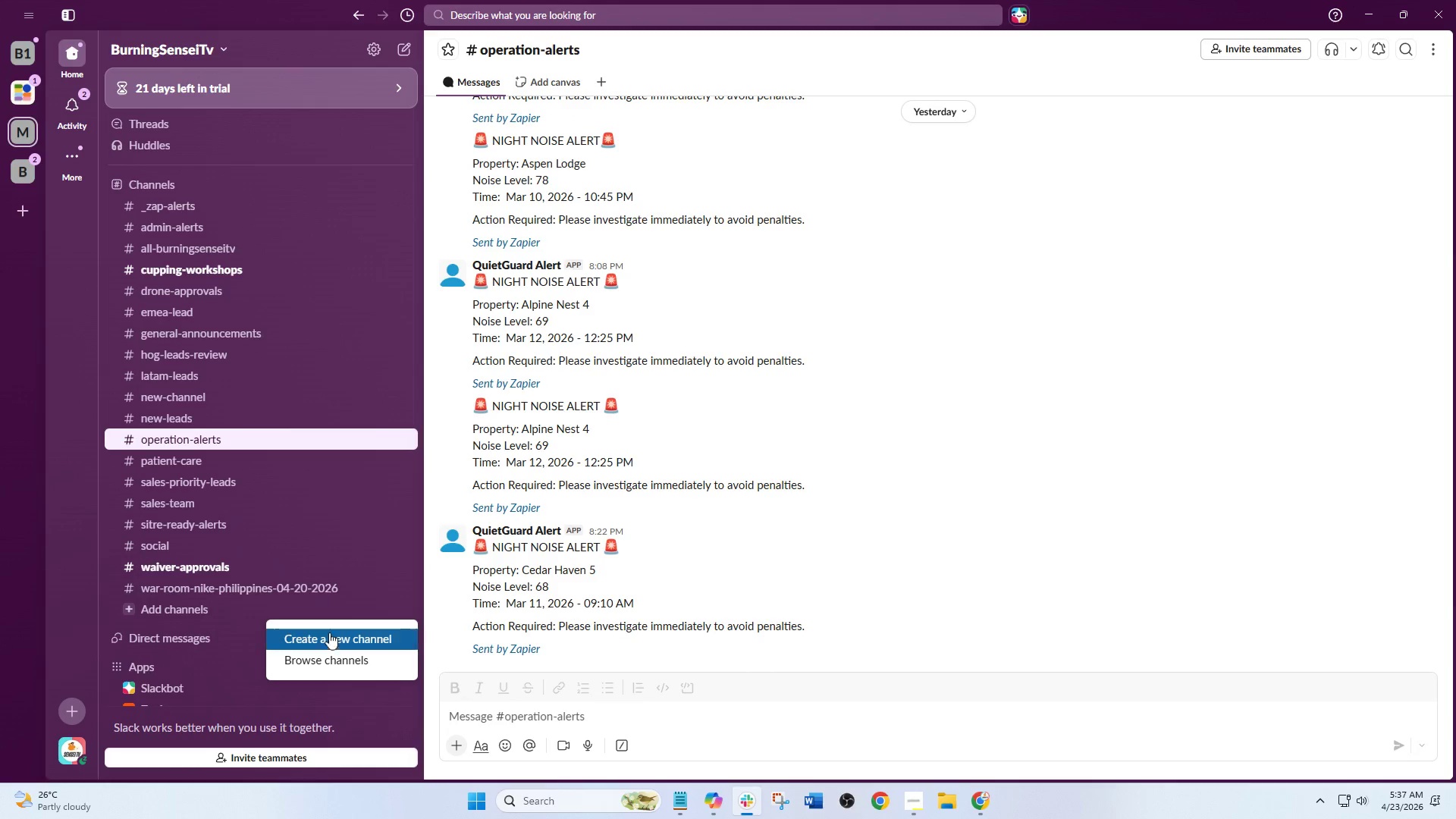 
left_click([337, 644])
 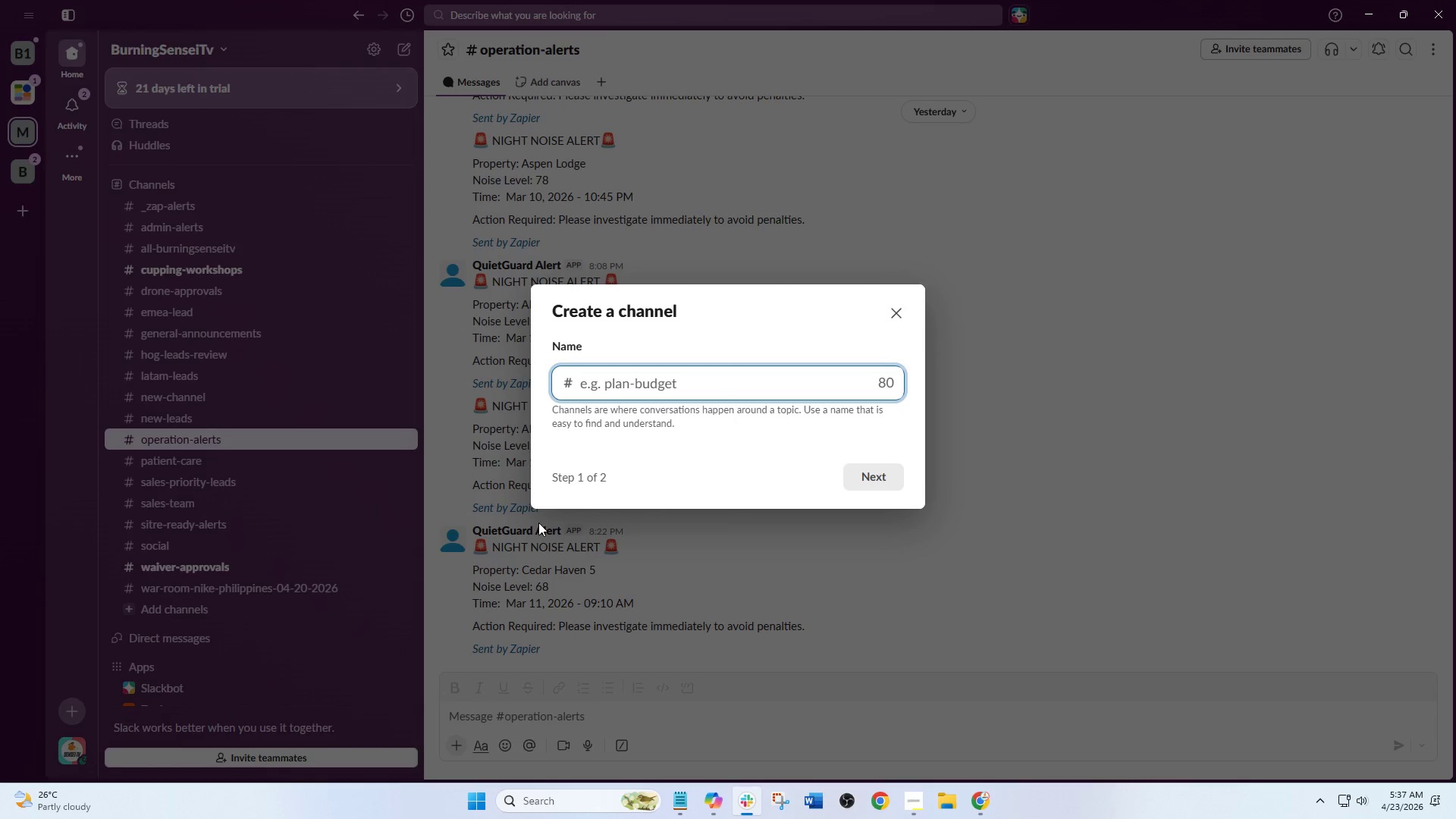 
type(site safety)
 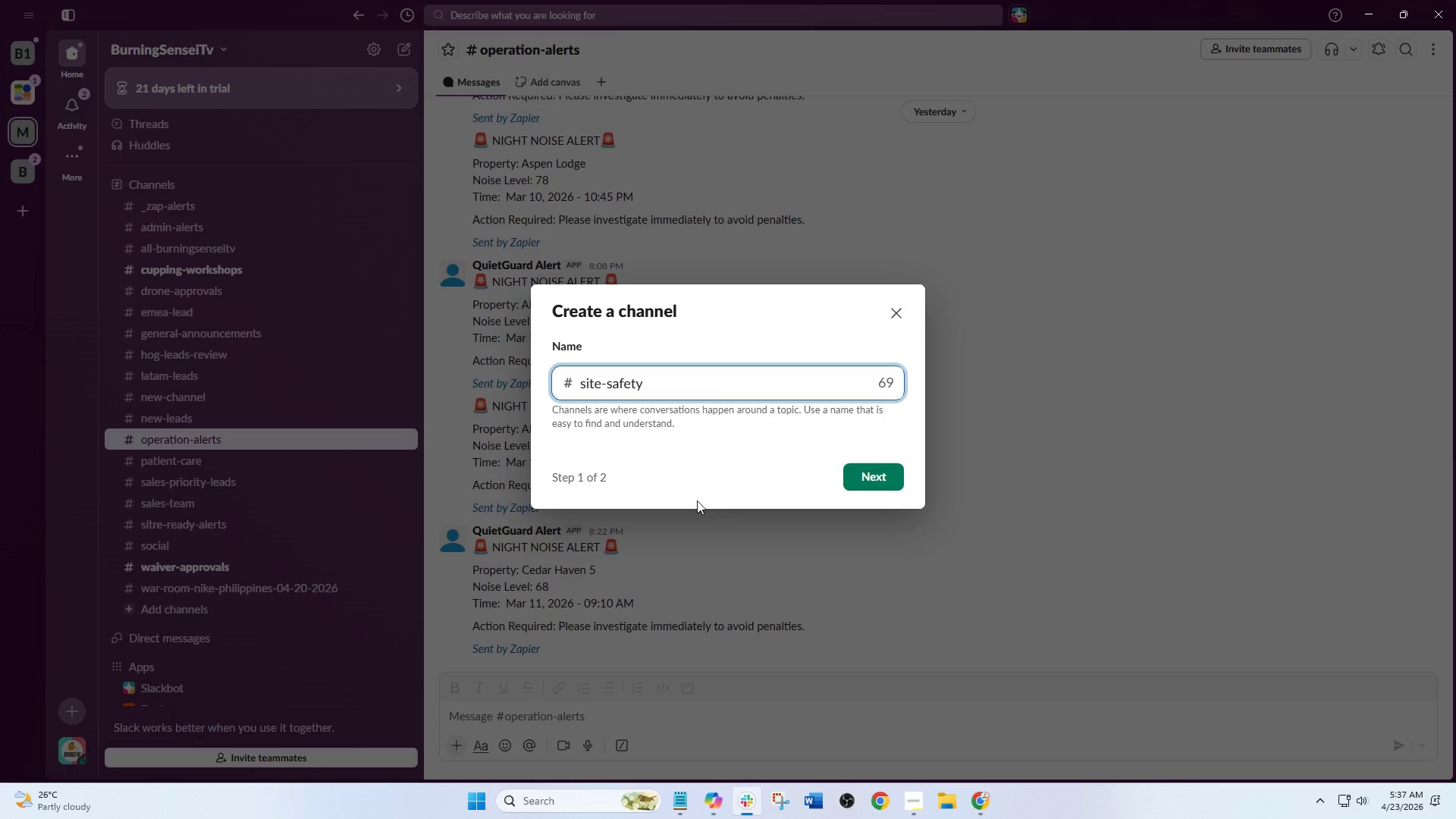 
left_click([889, 469])
 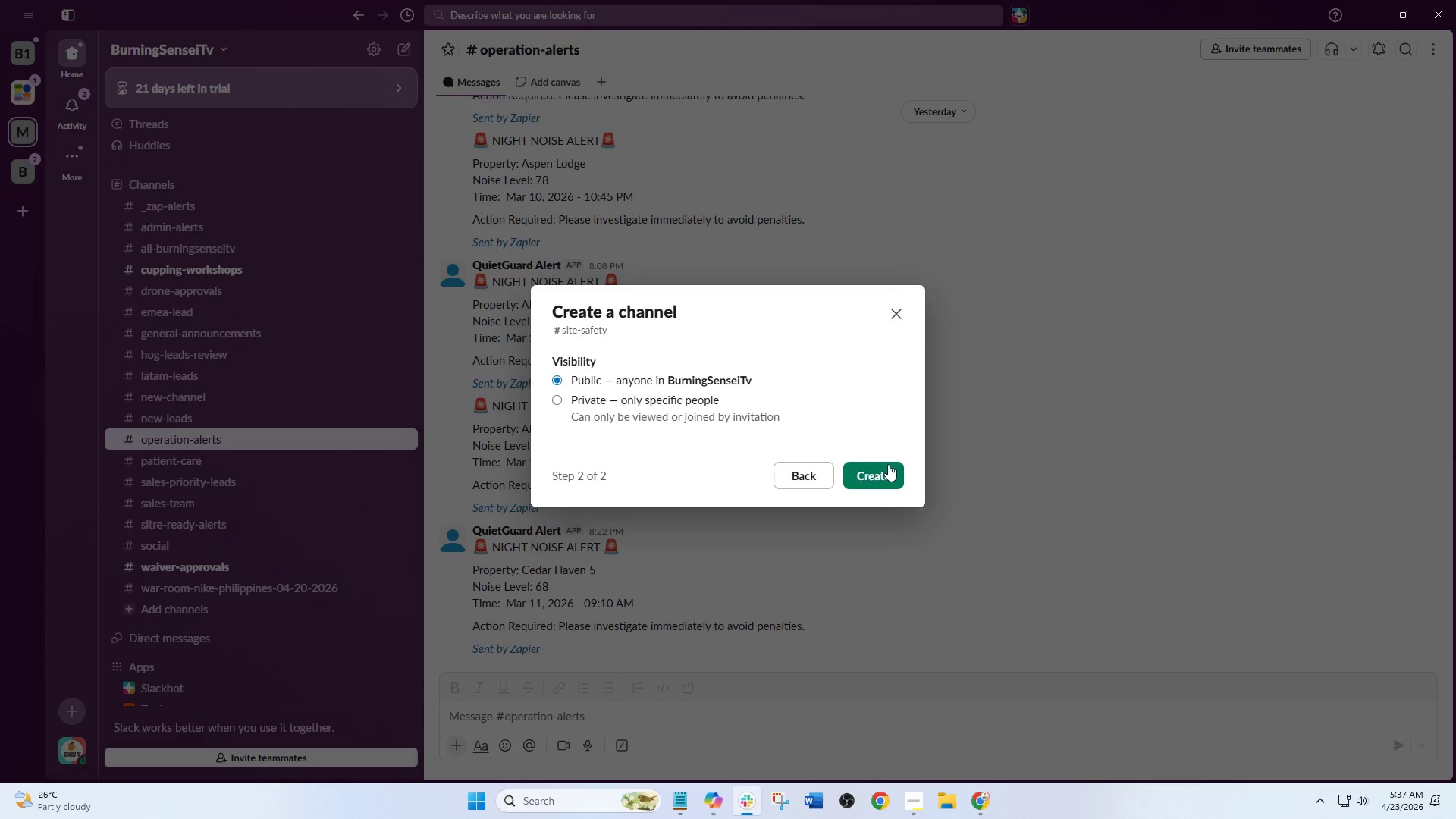 
left_click([887, 467])
 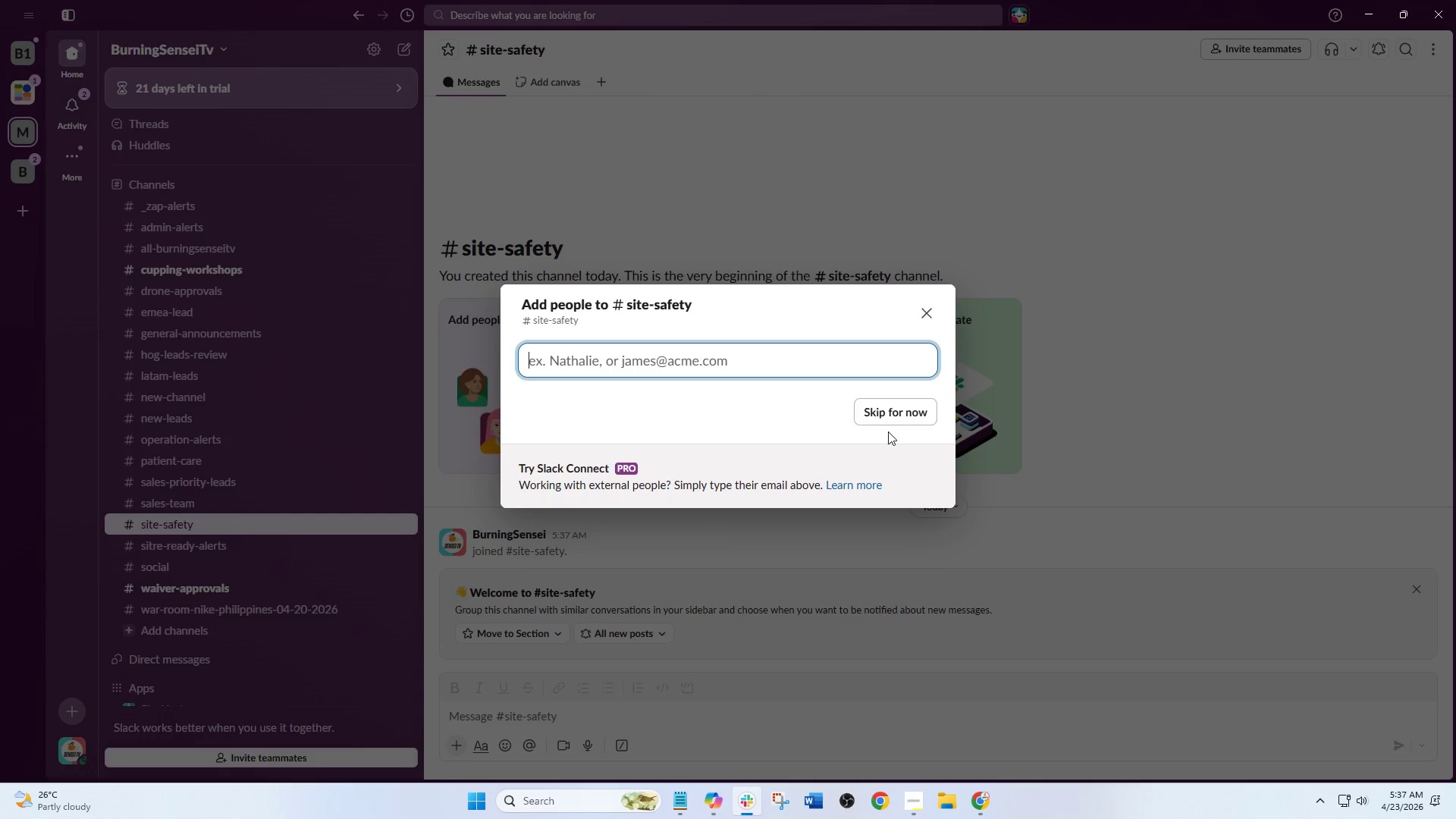 
left_click([904, 411])
 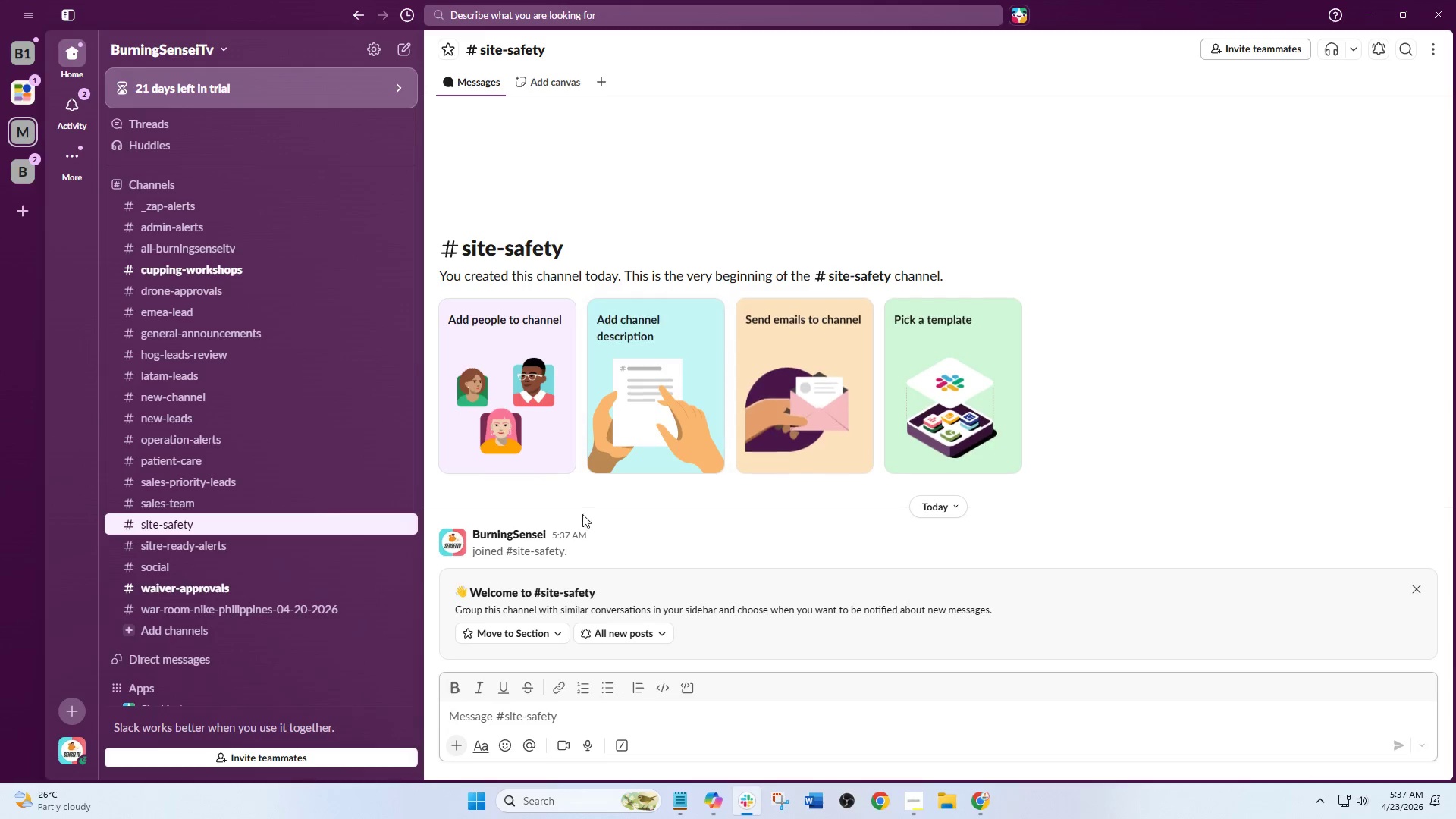 
scroll: coordinate [558, 526], scroll_direction: down, amount: 1.0
 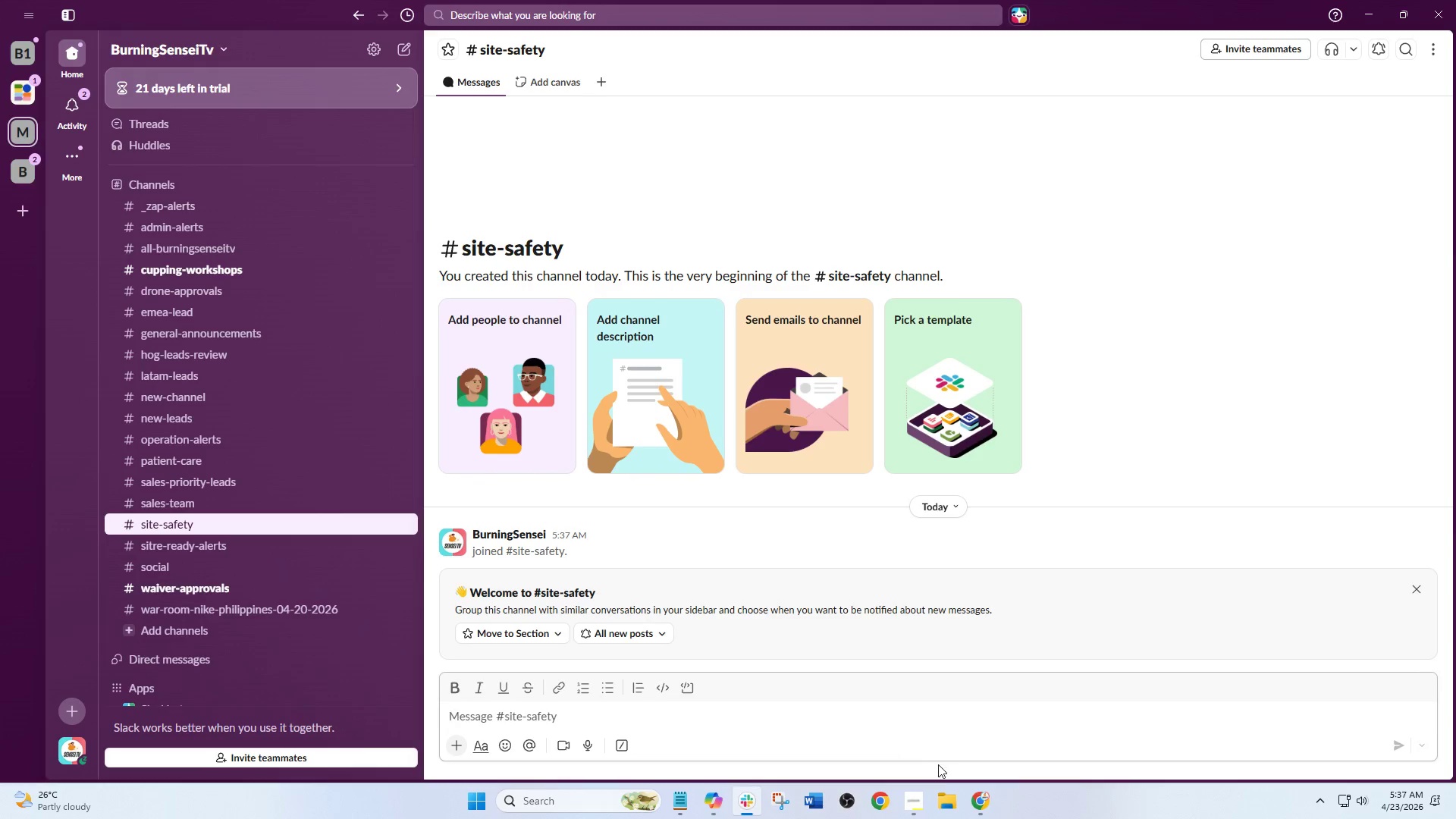 
left_click_drag(start_coordinate=[984, 803], to_coordinate=[838, 818])
 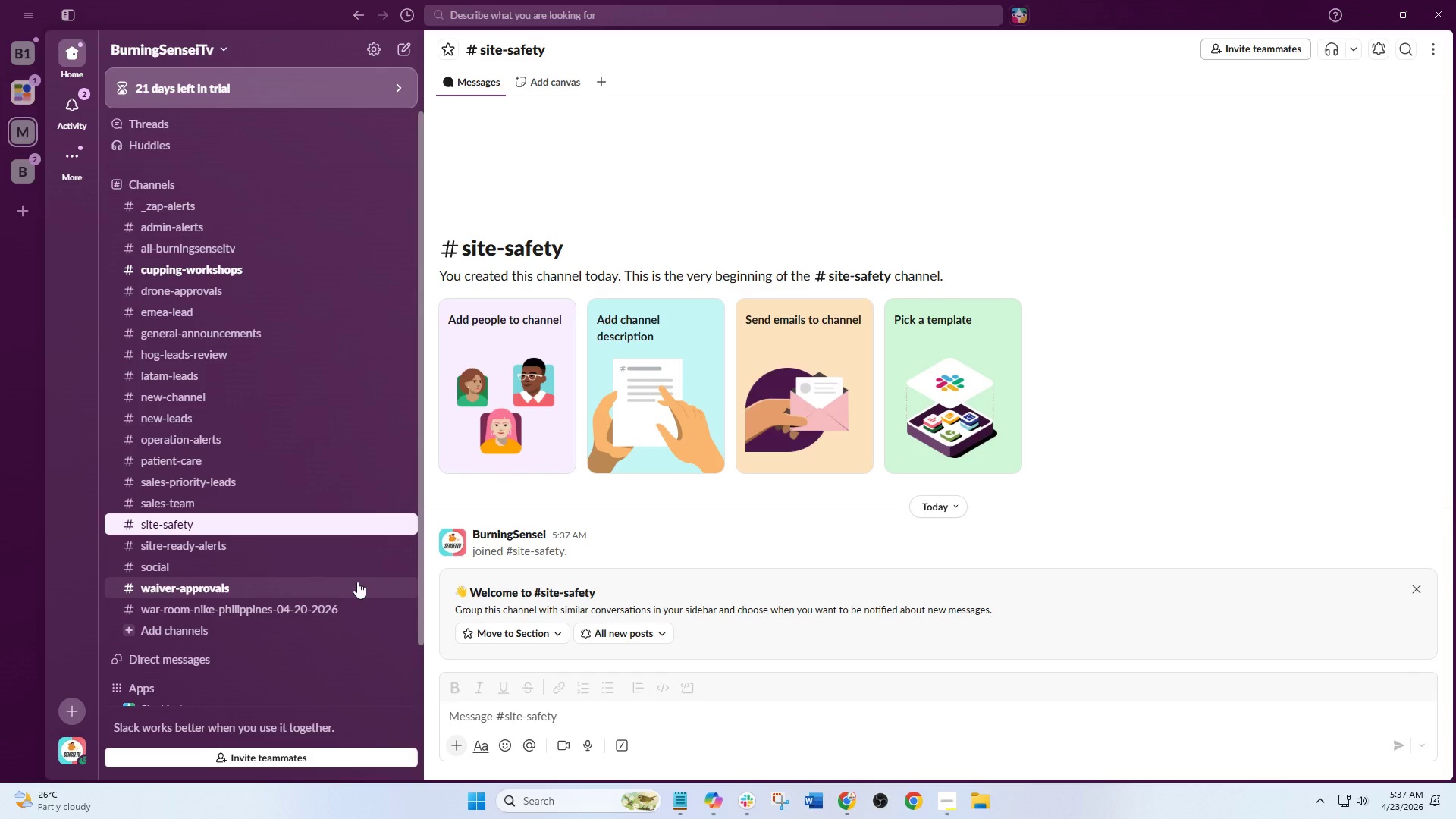 
wait(12.31)
 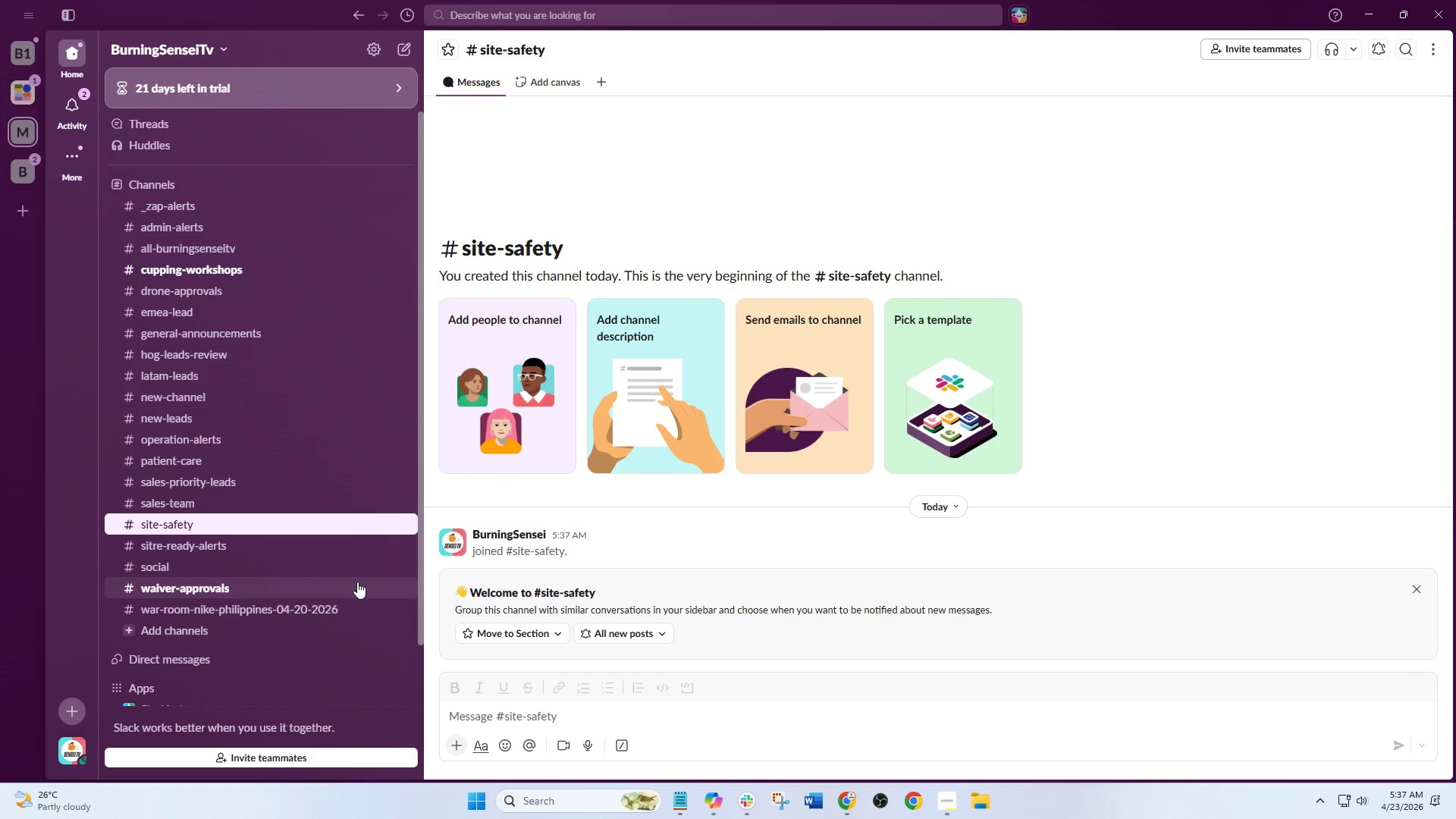 
left_click([846, 809])
 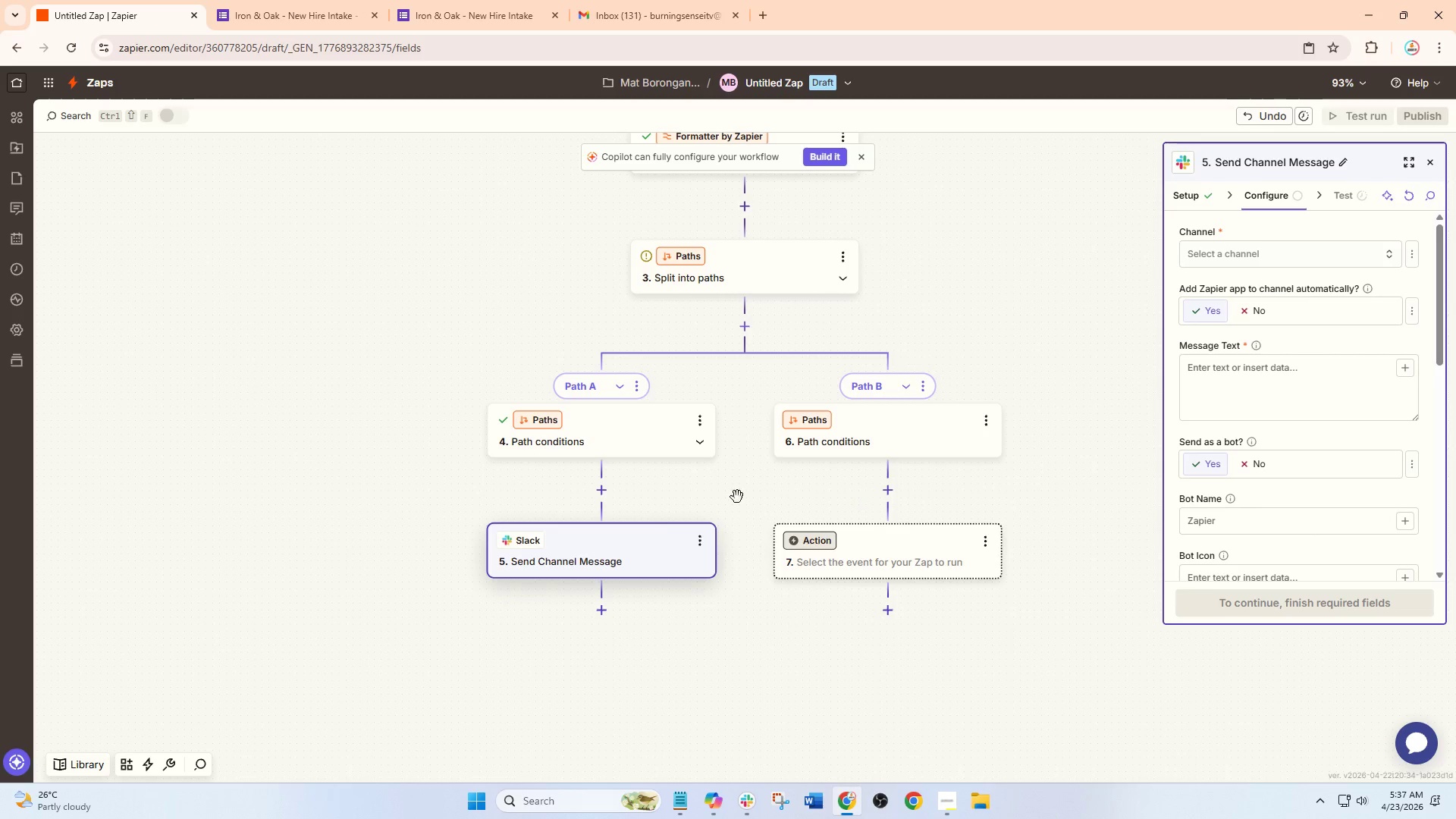 
left_click([631, 551])
 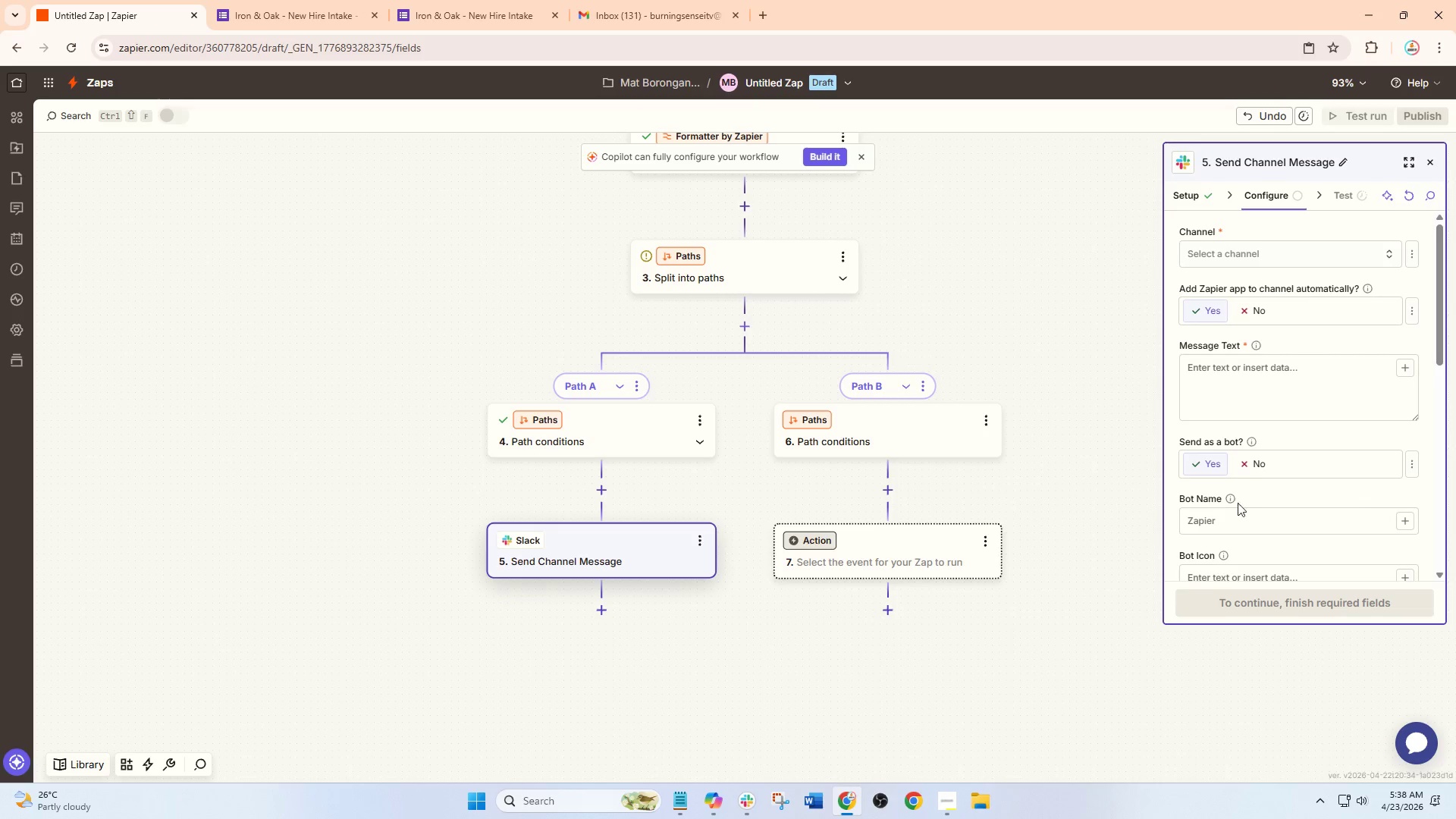 
left_click([1218, 529])
 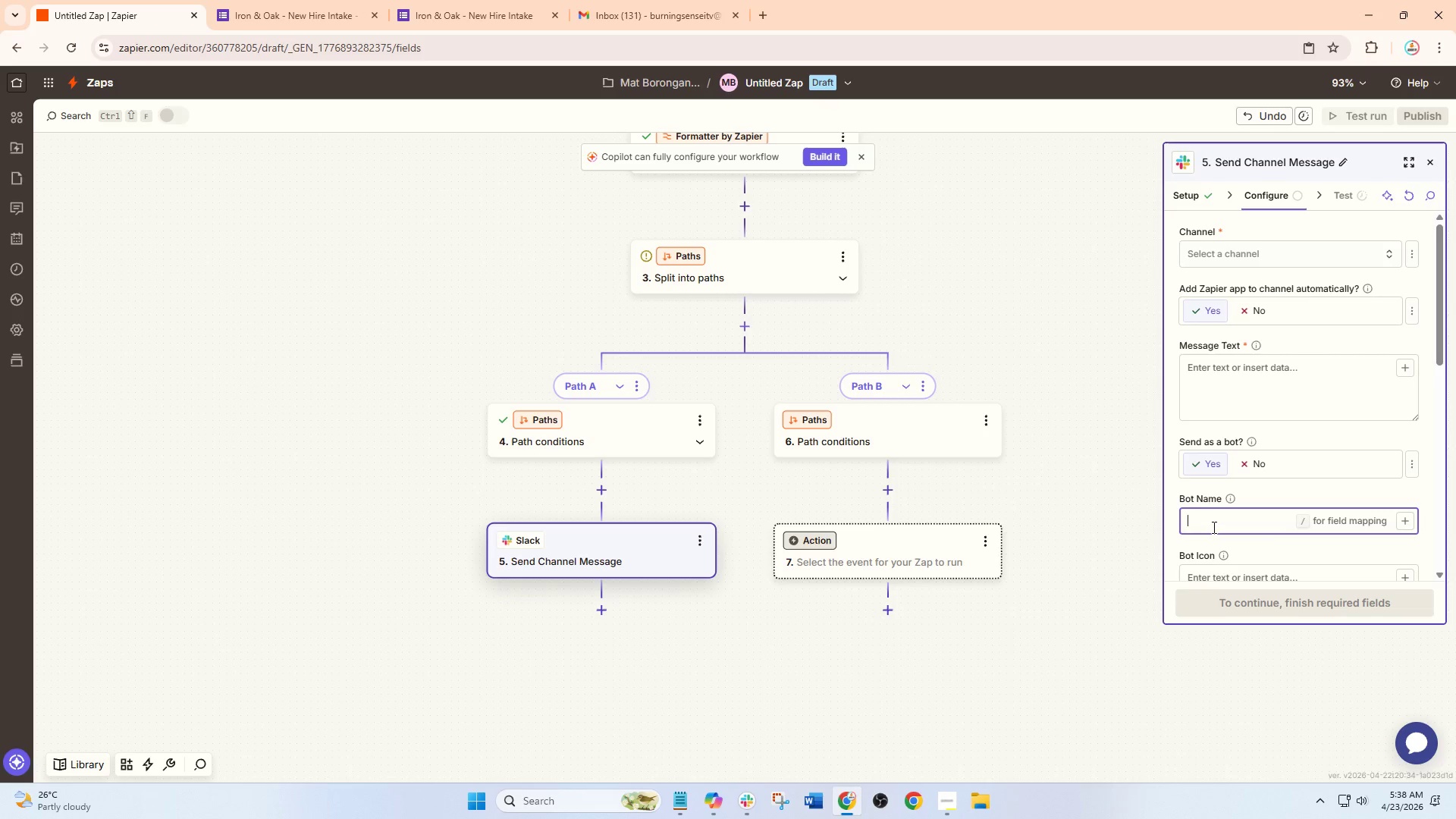 
type(DSa)
key(Backspace)
key(Backspace)
key(Backspace)
type(Safety Bot)
 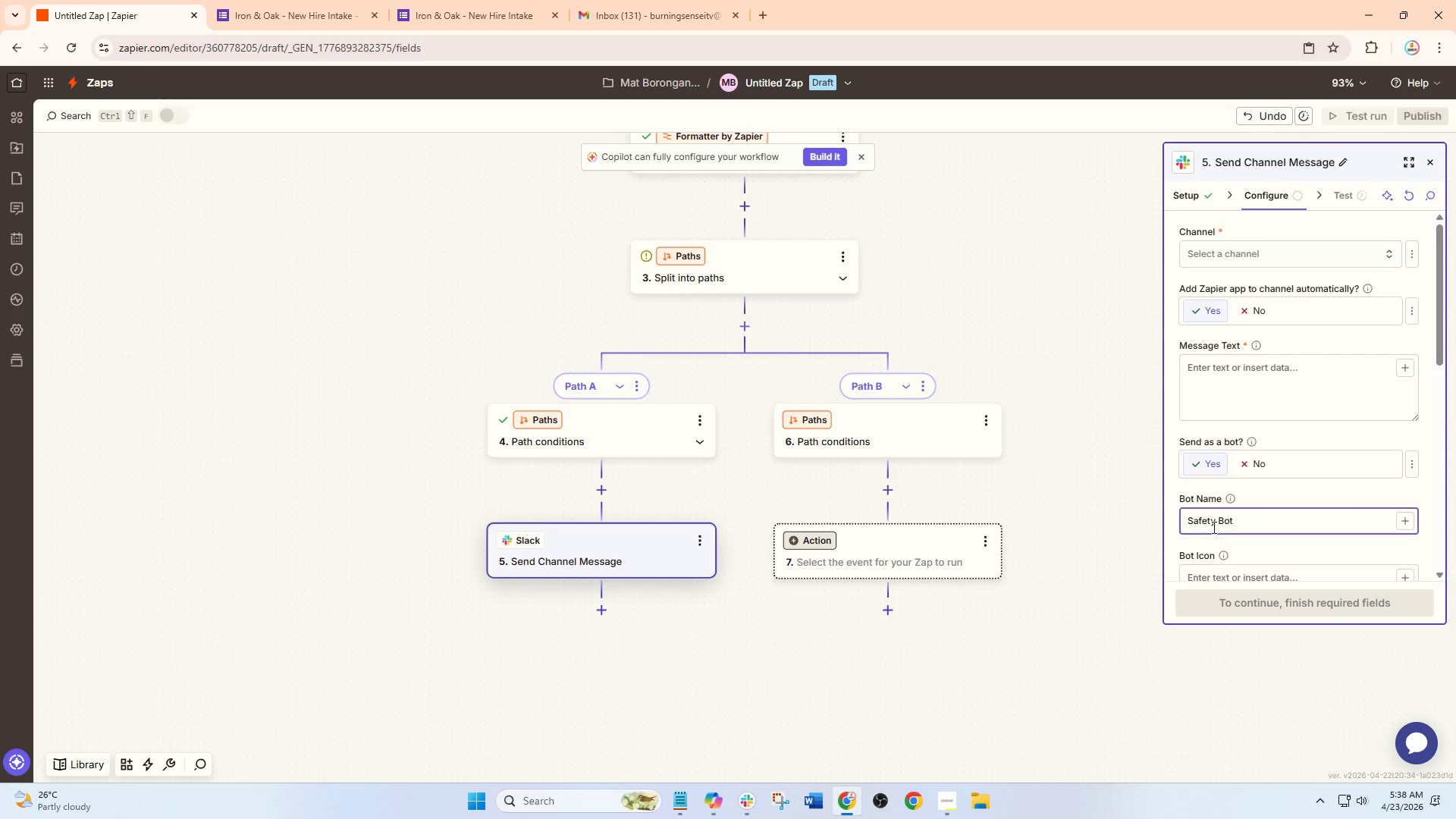 
scroll: coordinate [1213, 527], scroll_direction: down, amount: 1.0
 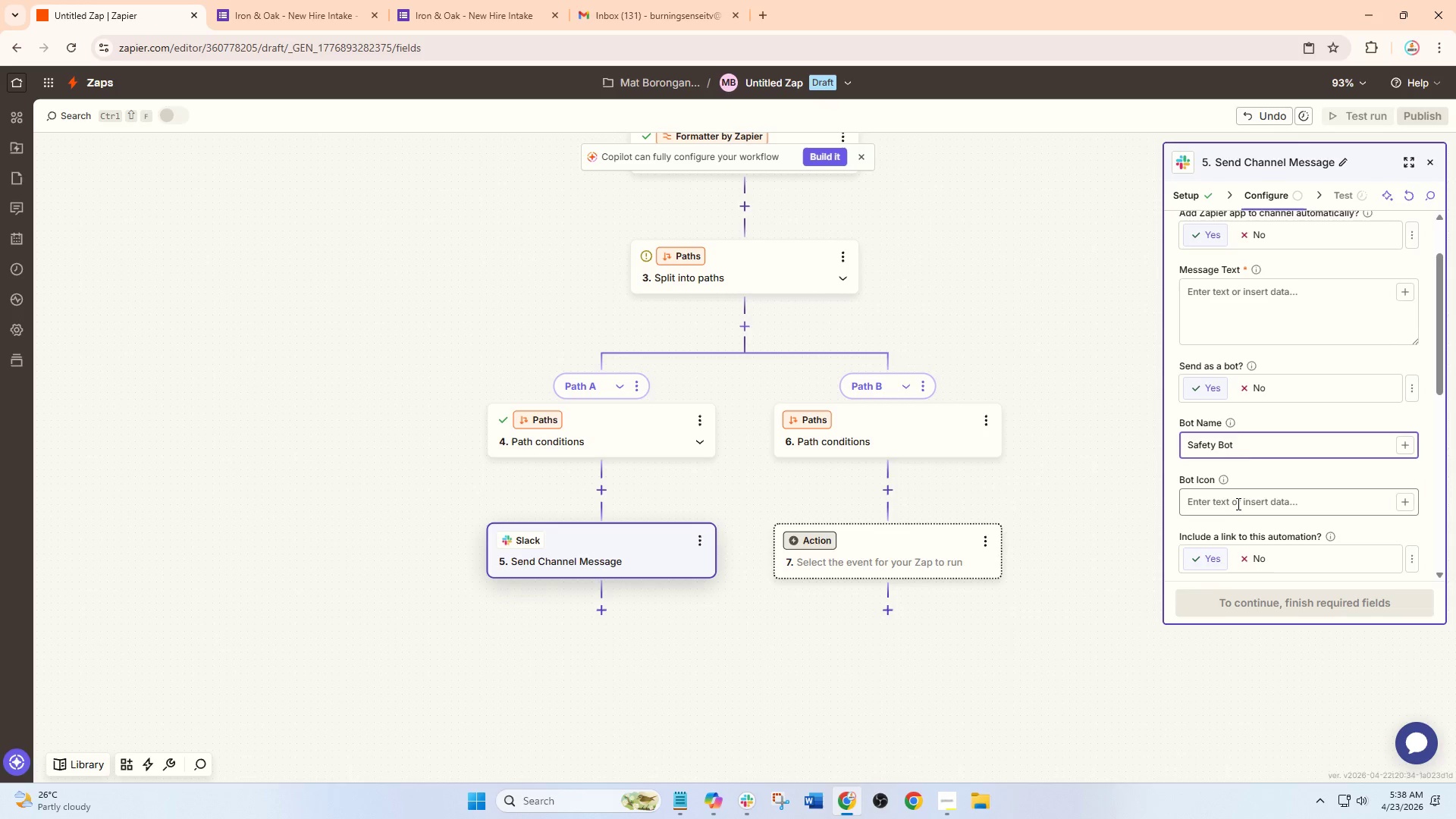 
left_click([1237, 504])
 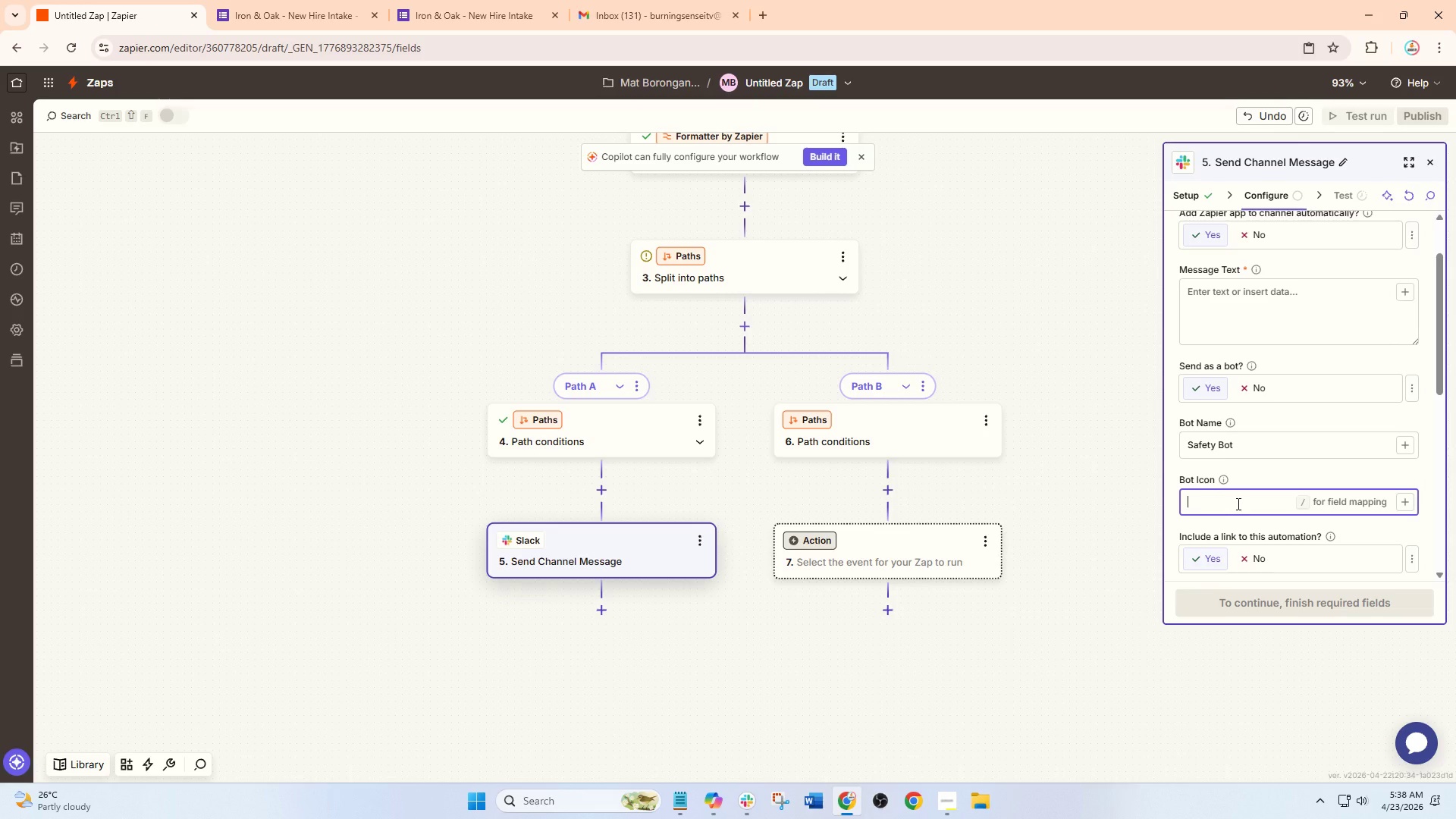 
type(:helme)
 